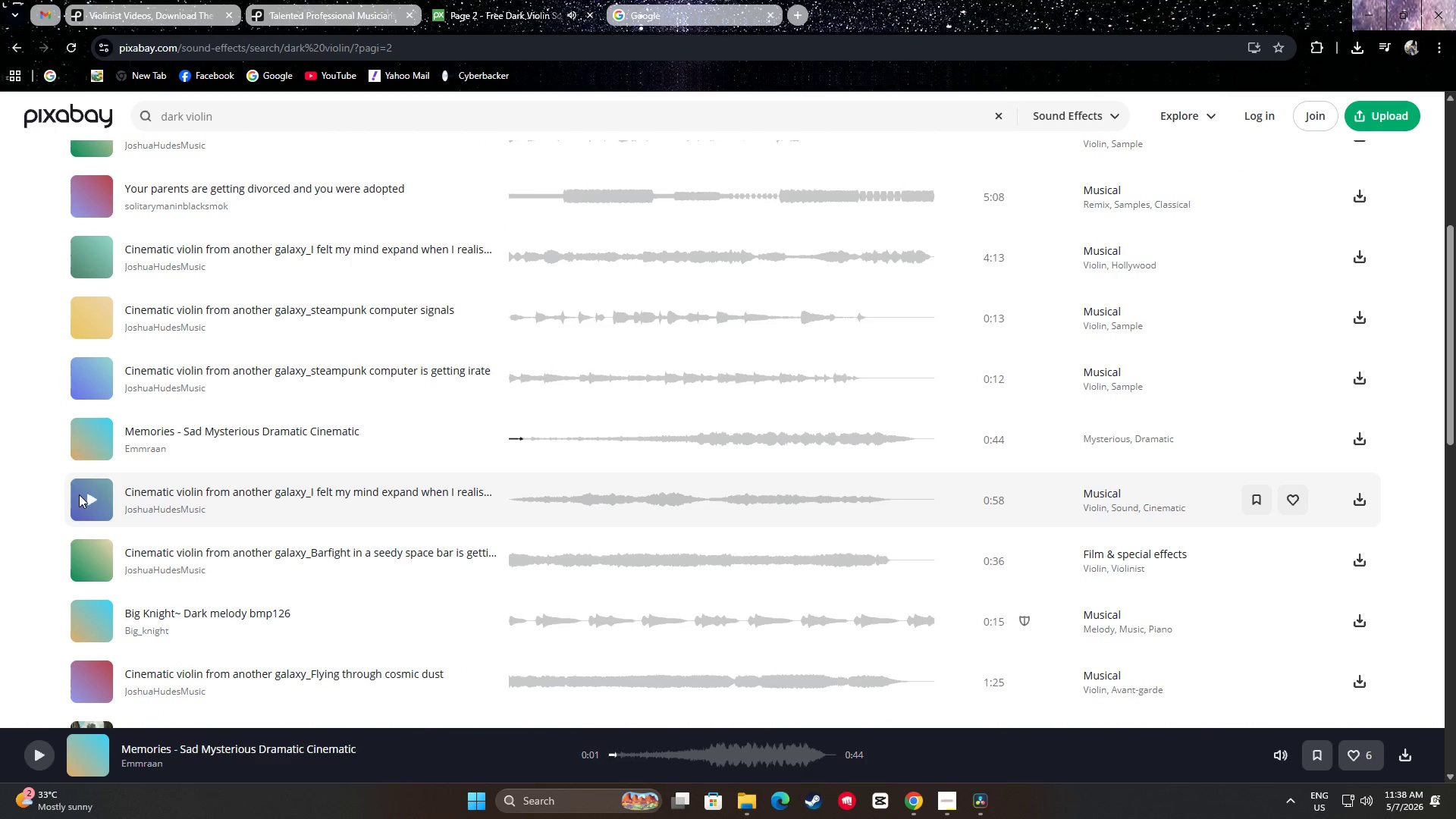 
left_click([82, 497])
 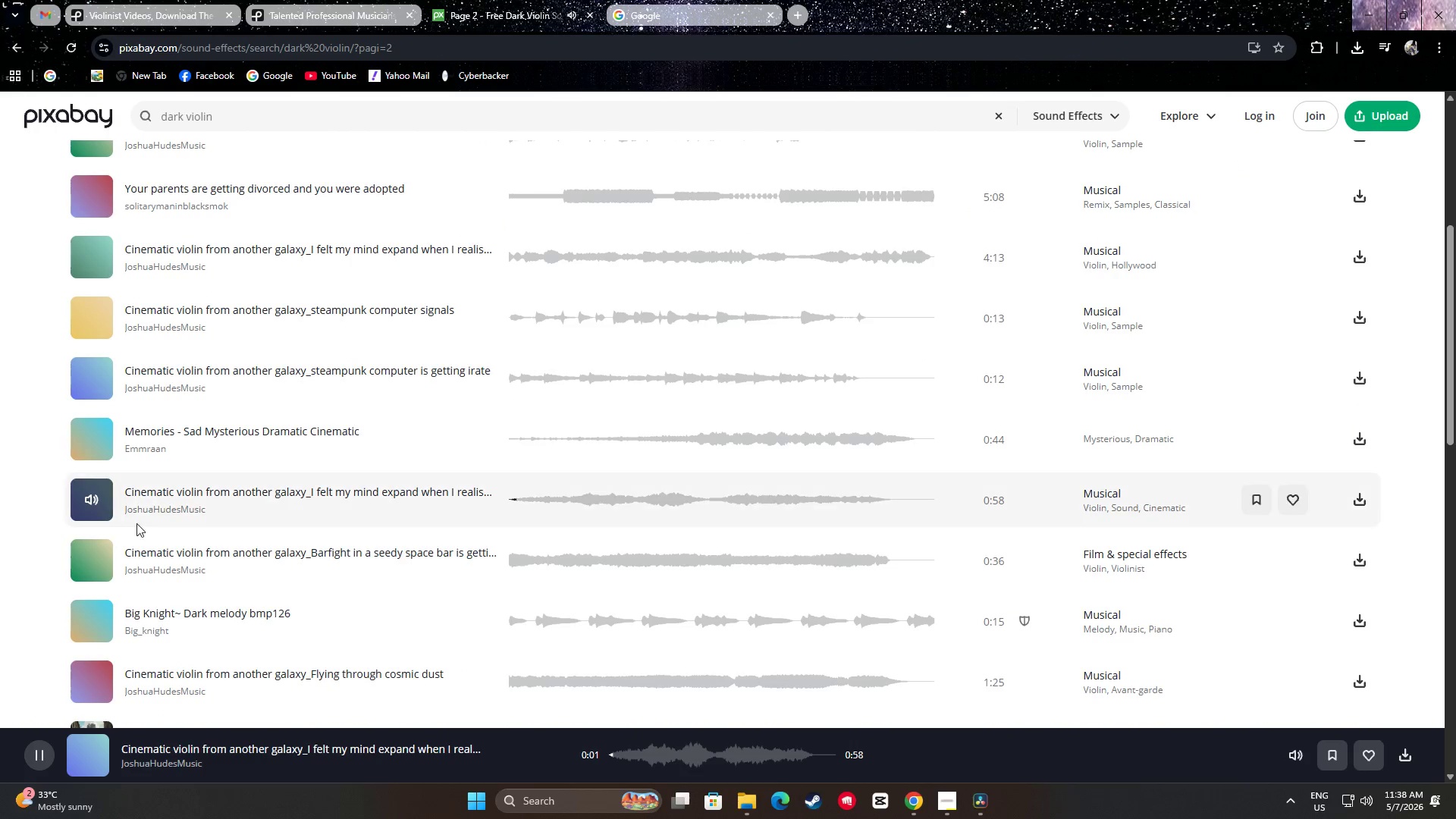 
left_click([92, 498])
 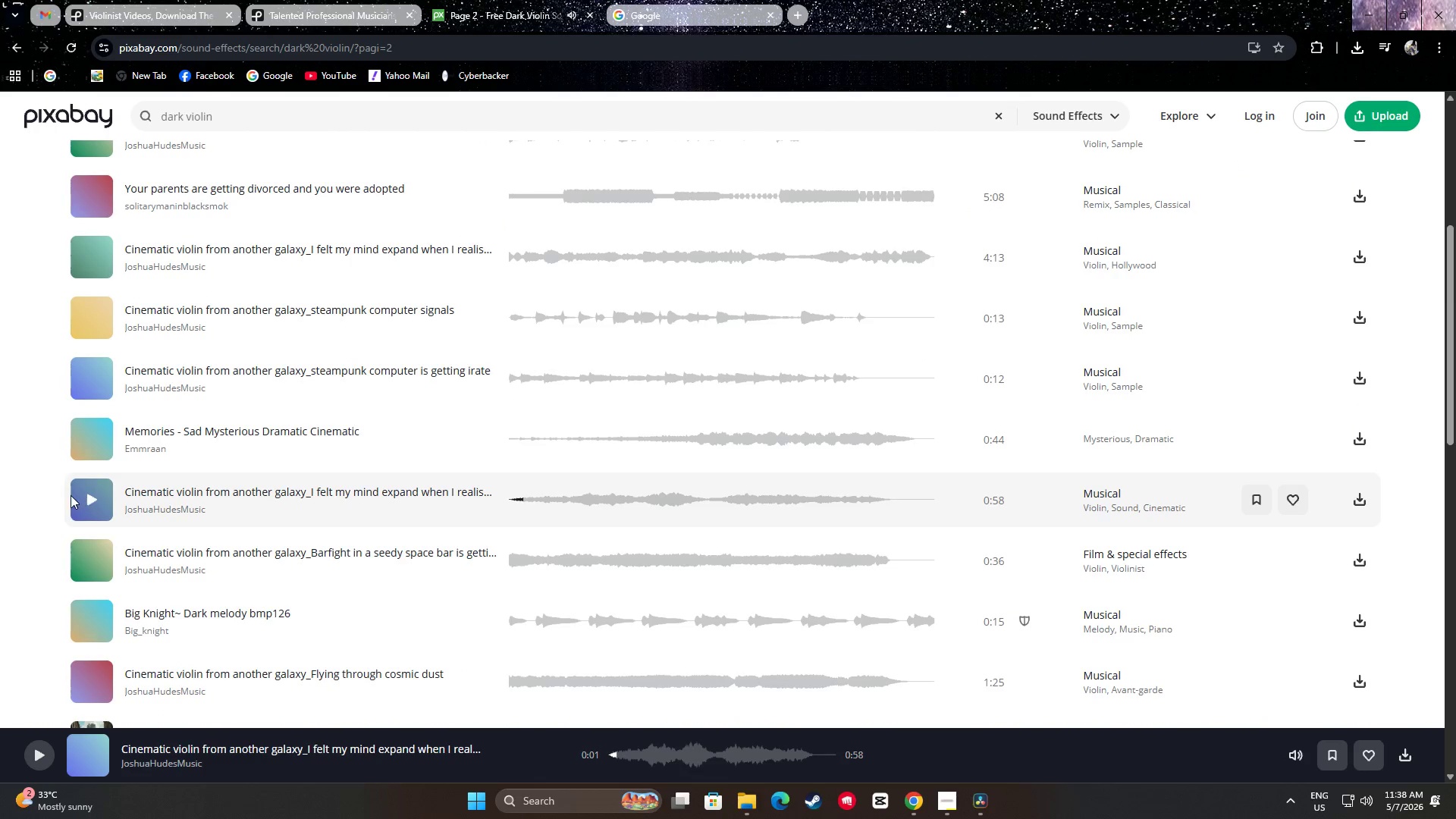 
scroll: coordinate [71, 483], scroll_direction: down, amount: 2.0
 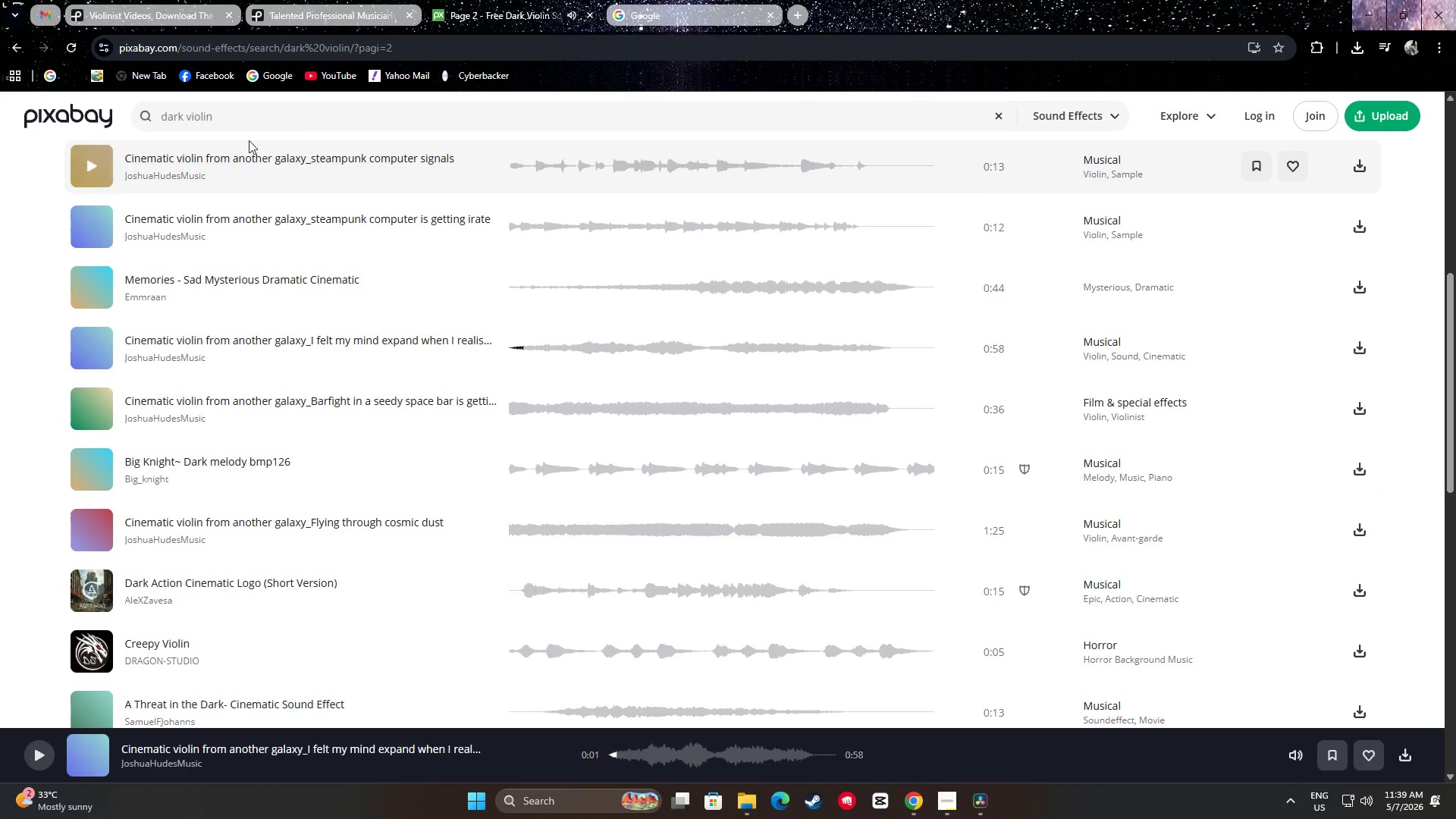 
left_click([239, 114])
 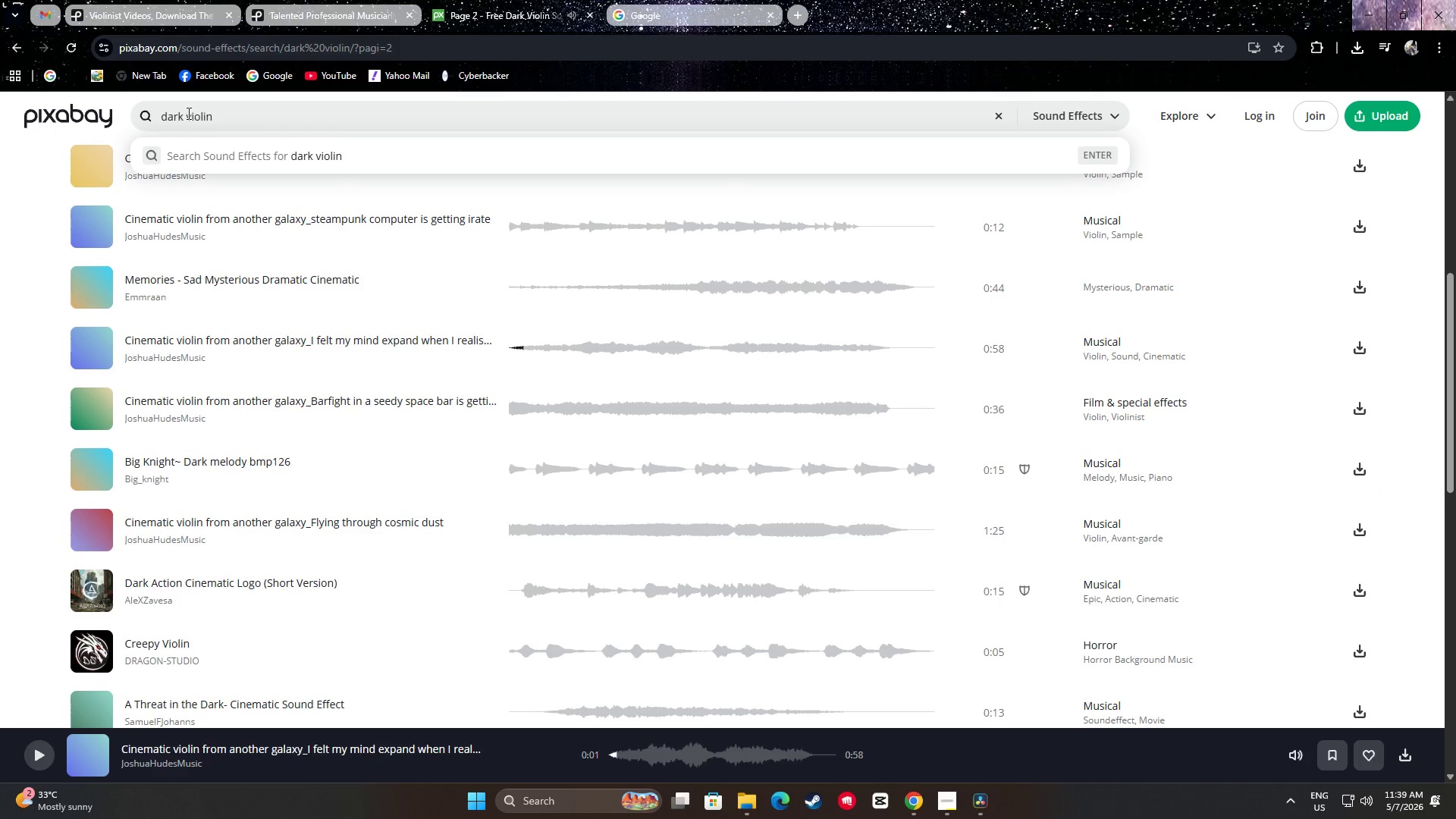 
left_click_drag(start_coordinate=[186, 114], to_coordinate=[158, 111])
 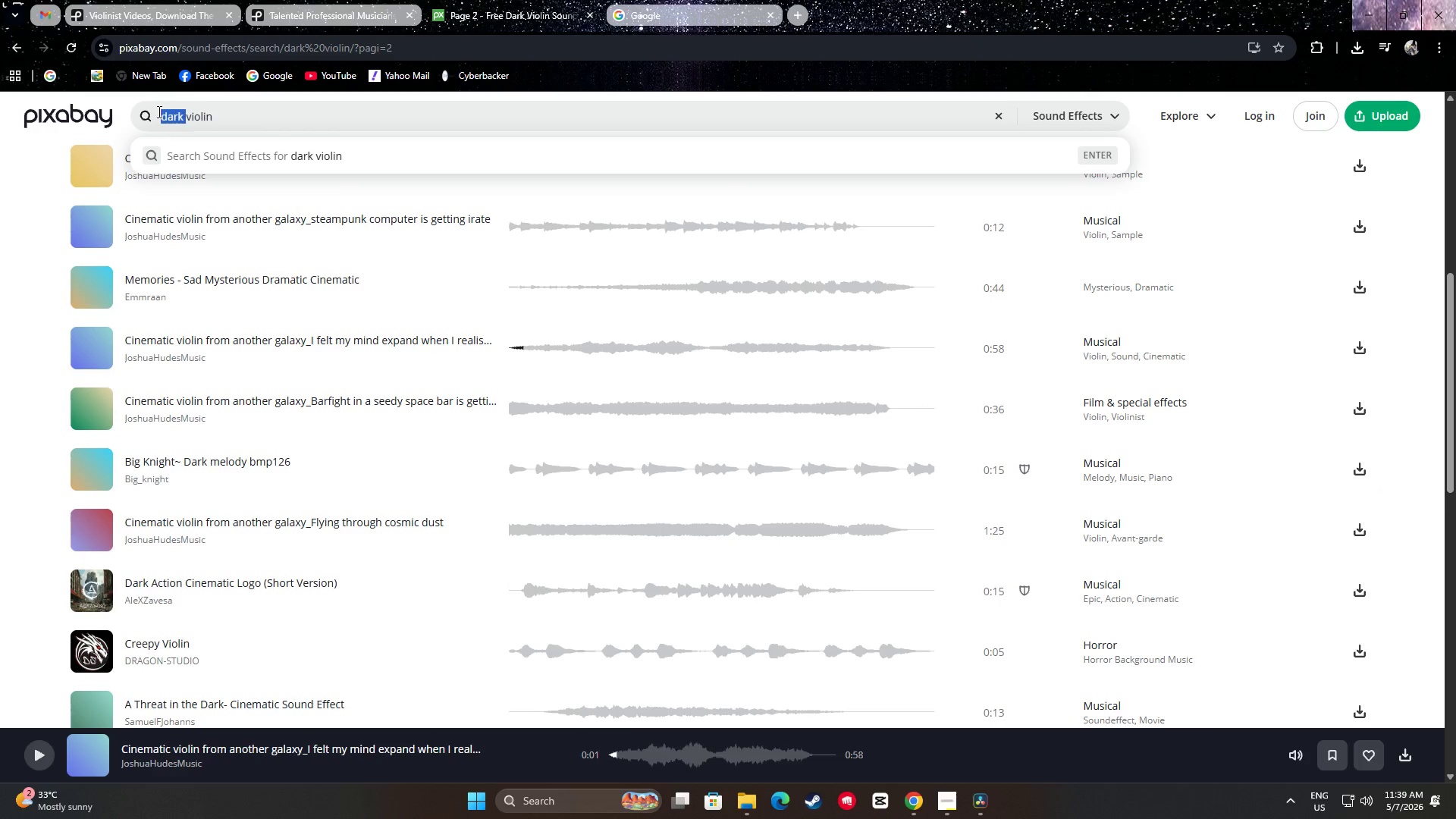 
key(Backspace)
 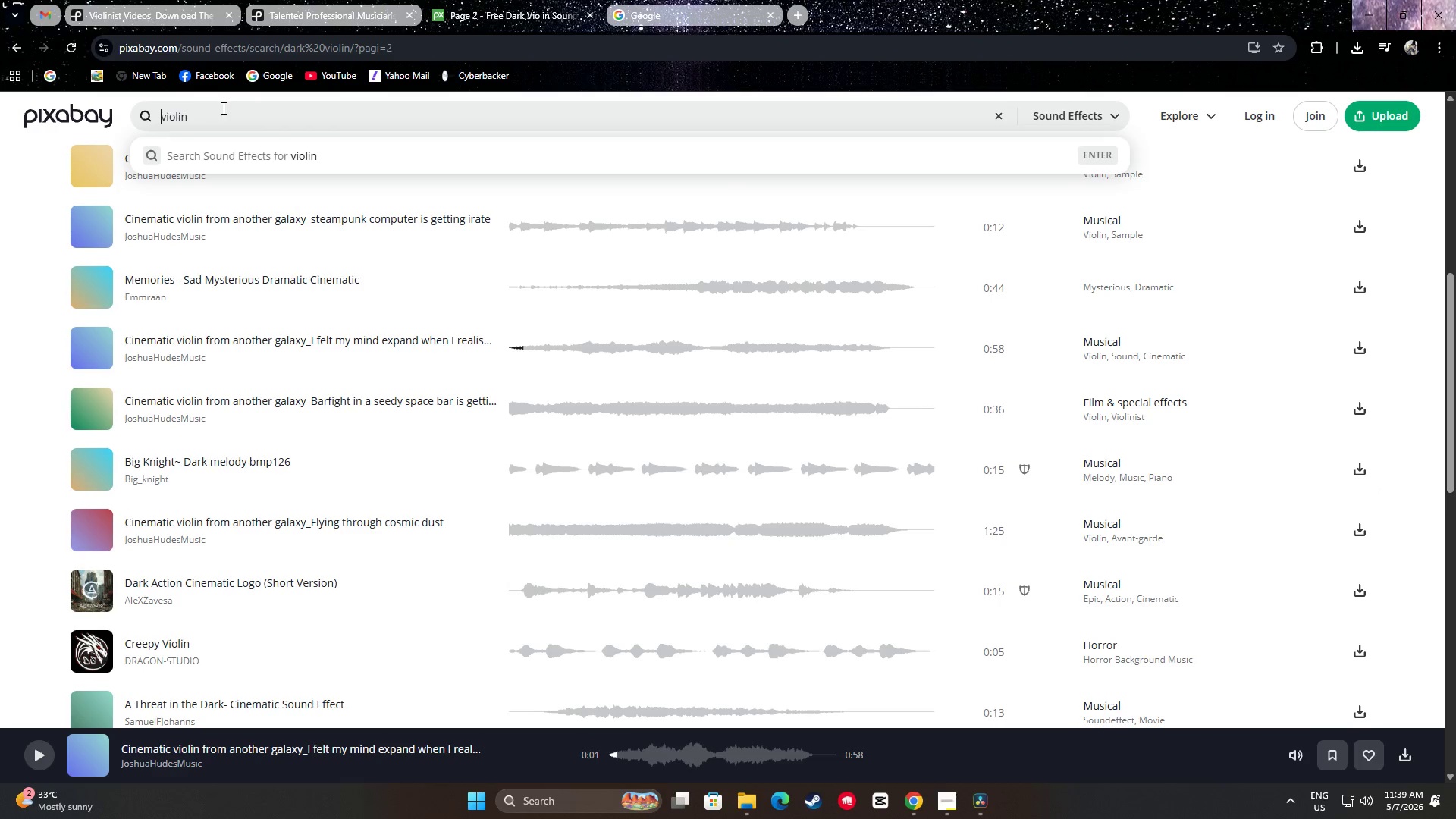 
left_click([223, 108])
 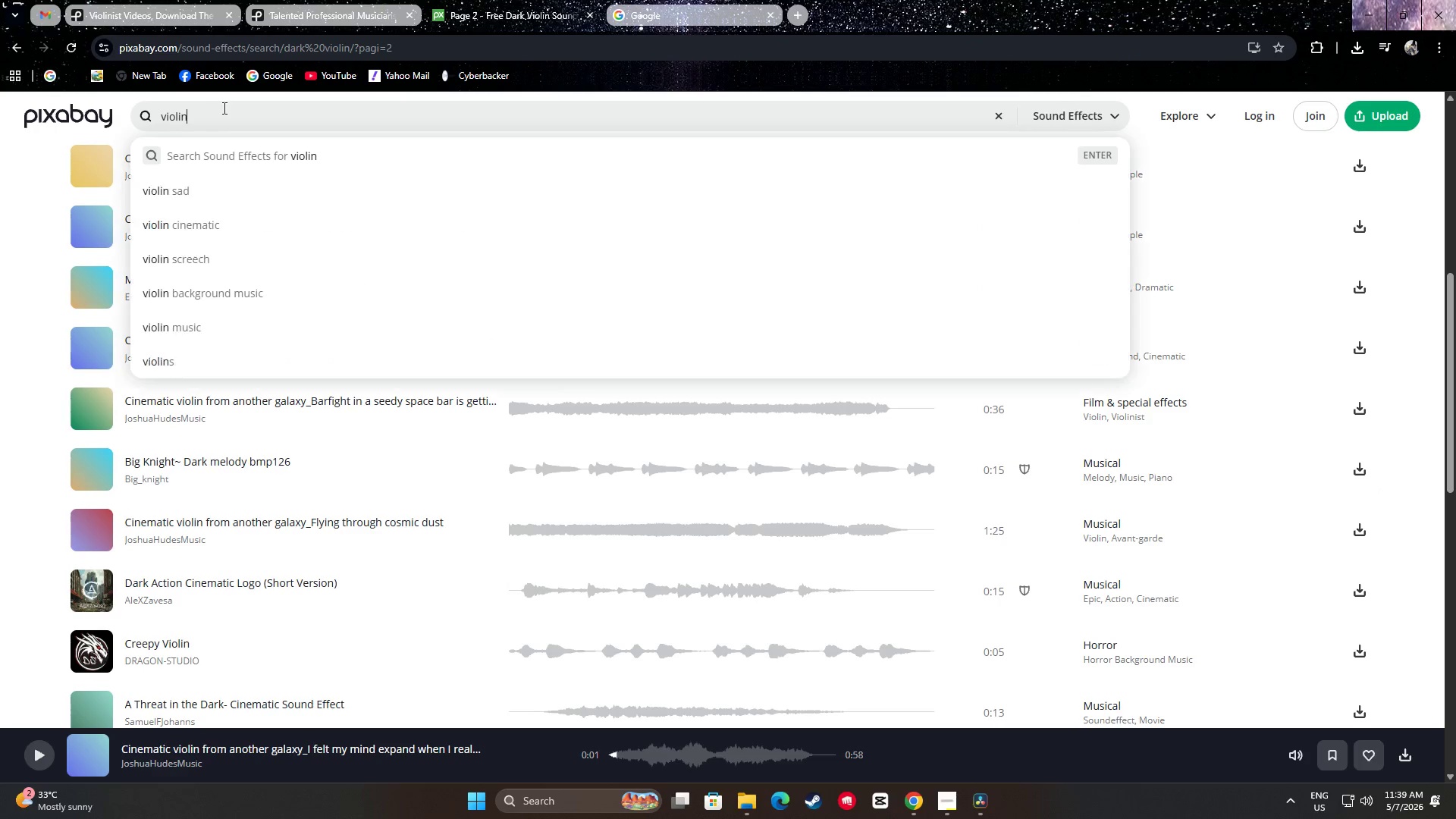 
key(Space)
 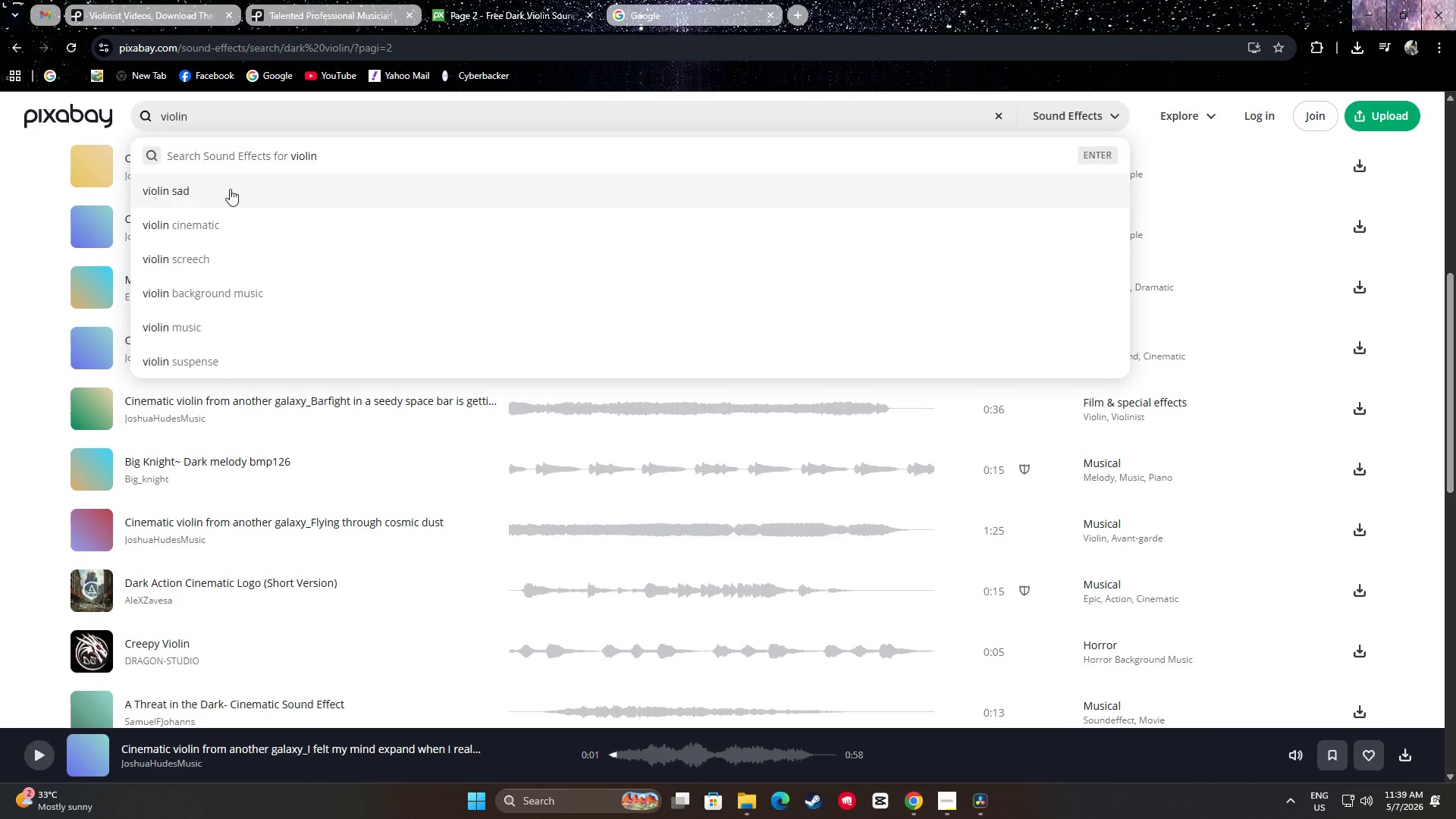 
left_click([221, 228])
 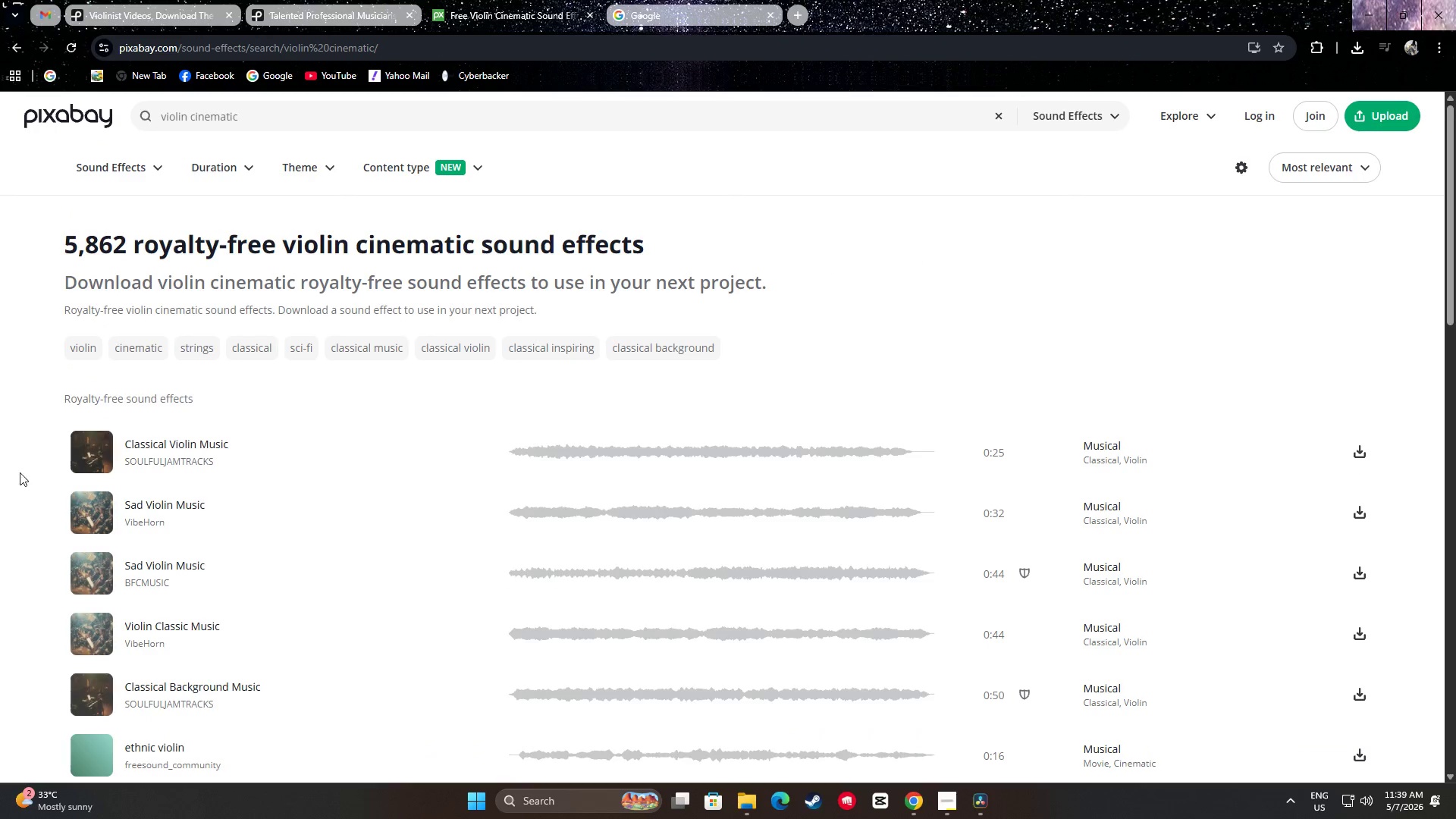 
left_click([90, 448])
 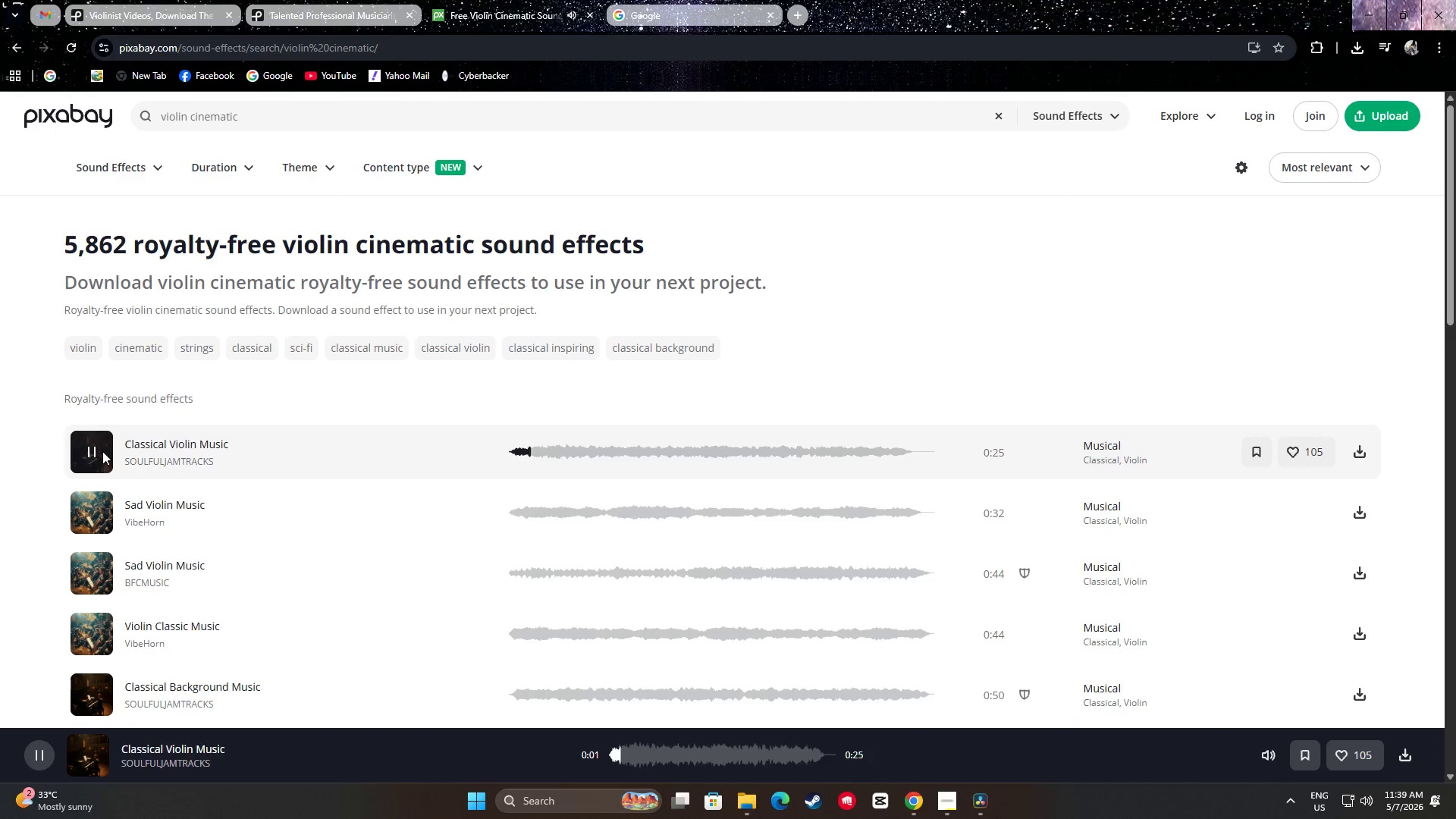 
scroll: coordinate [95, 500], scroll_direction: down, amount: 1.0
 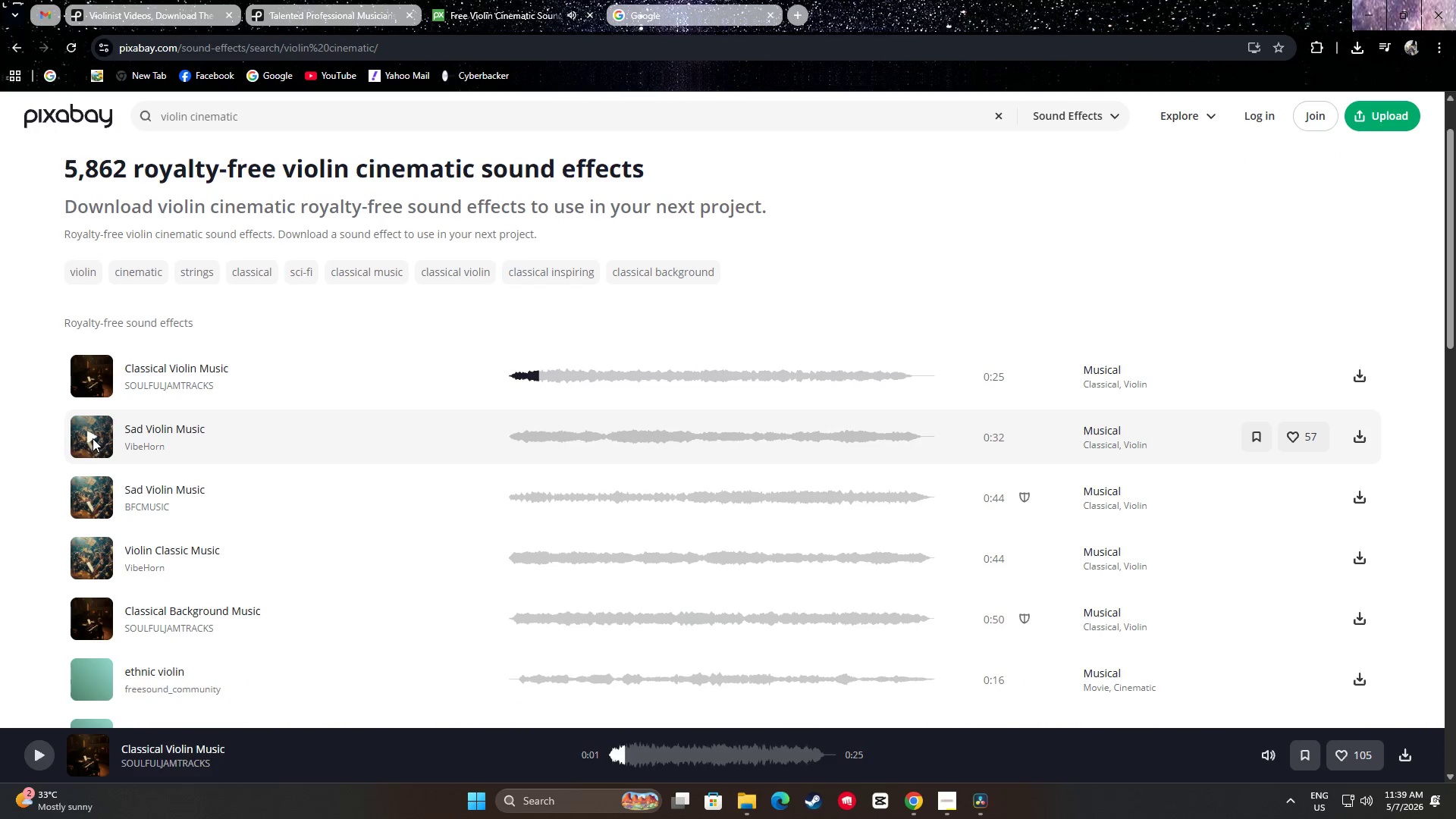 
left_click([90, 432])
 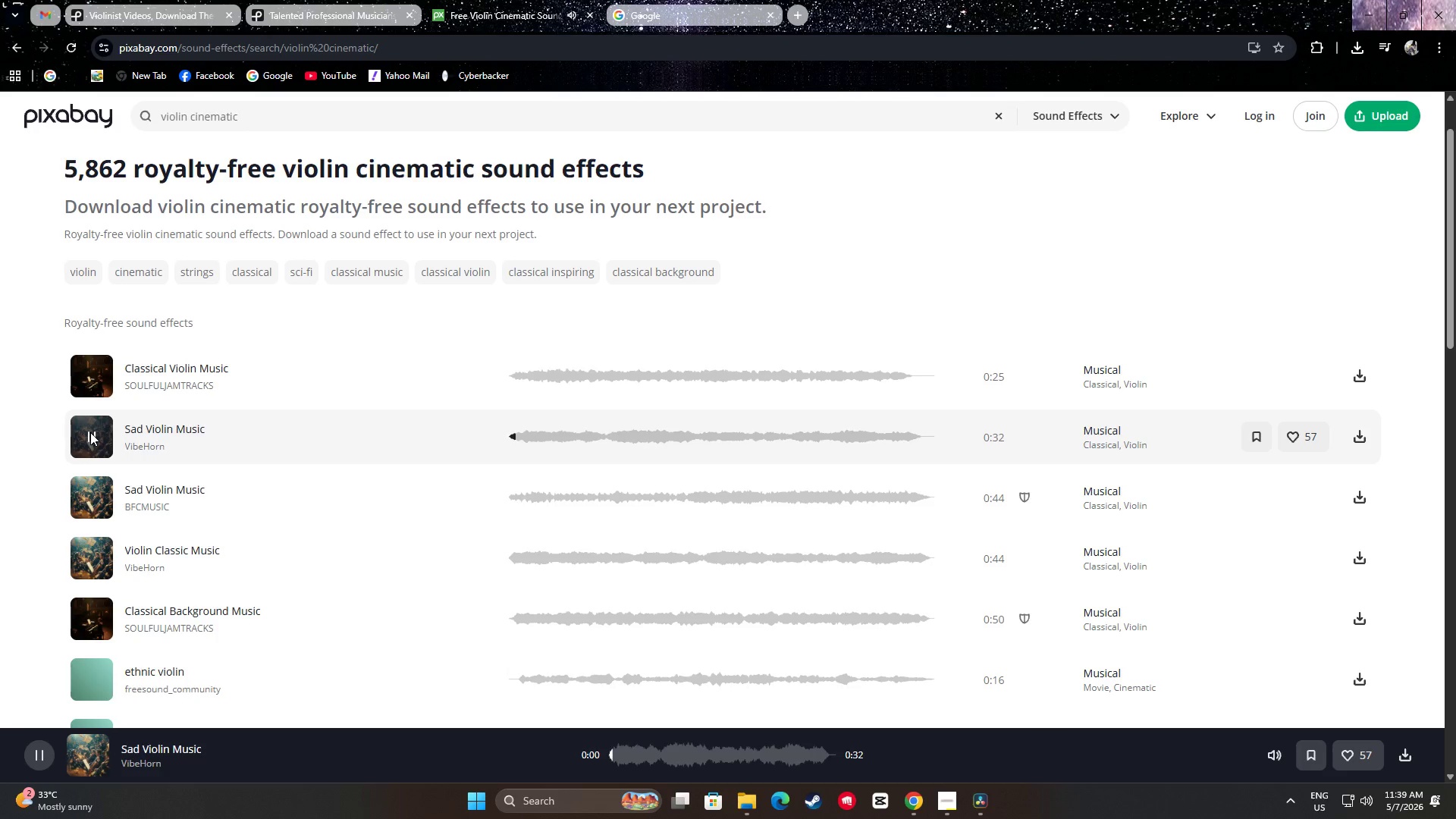 
left_click([90, 432])
 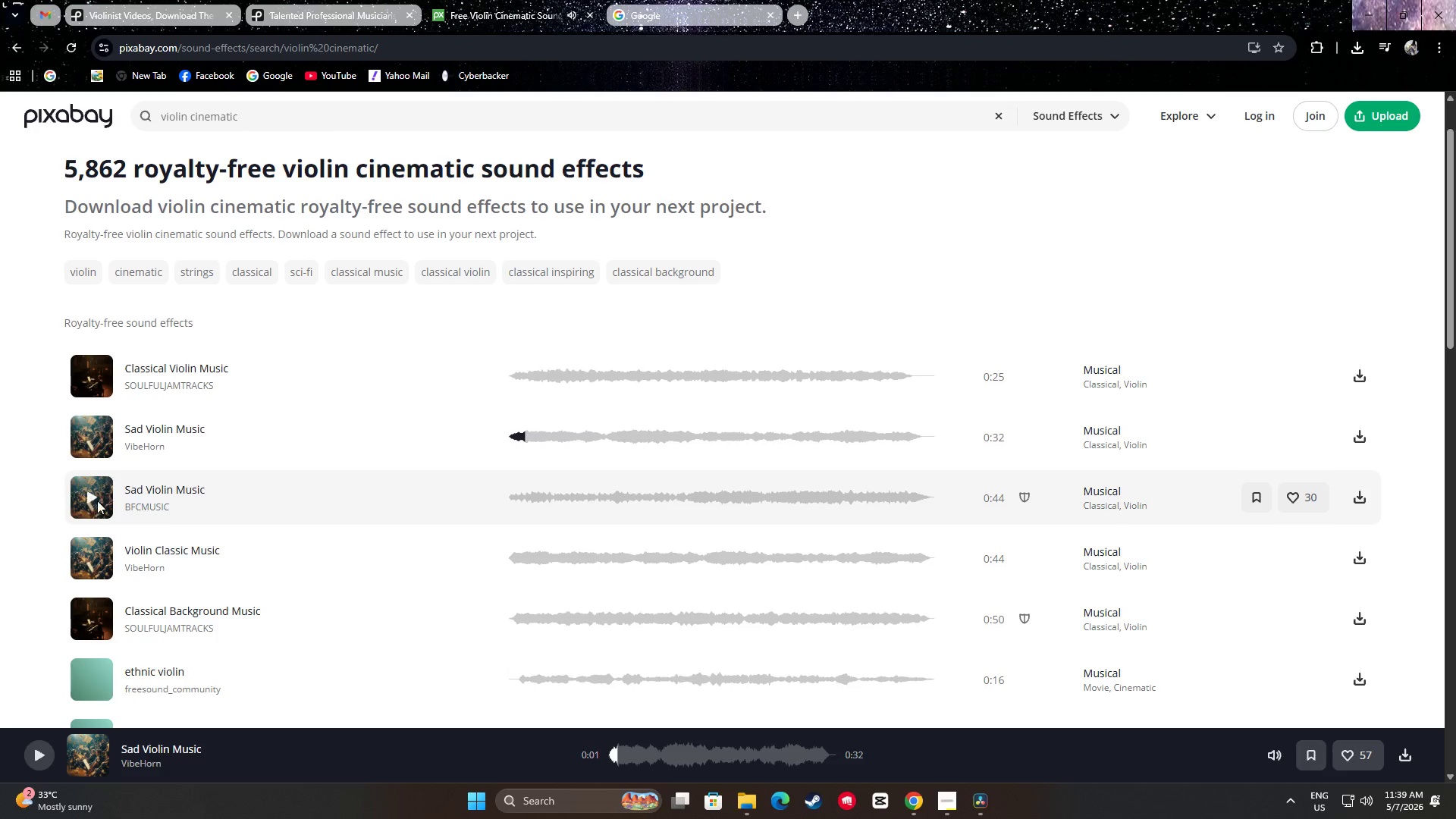 
left_click([96, 495])
 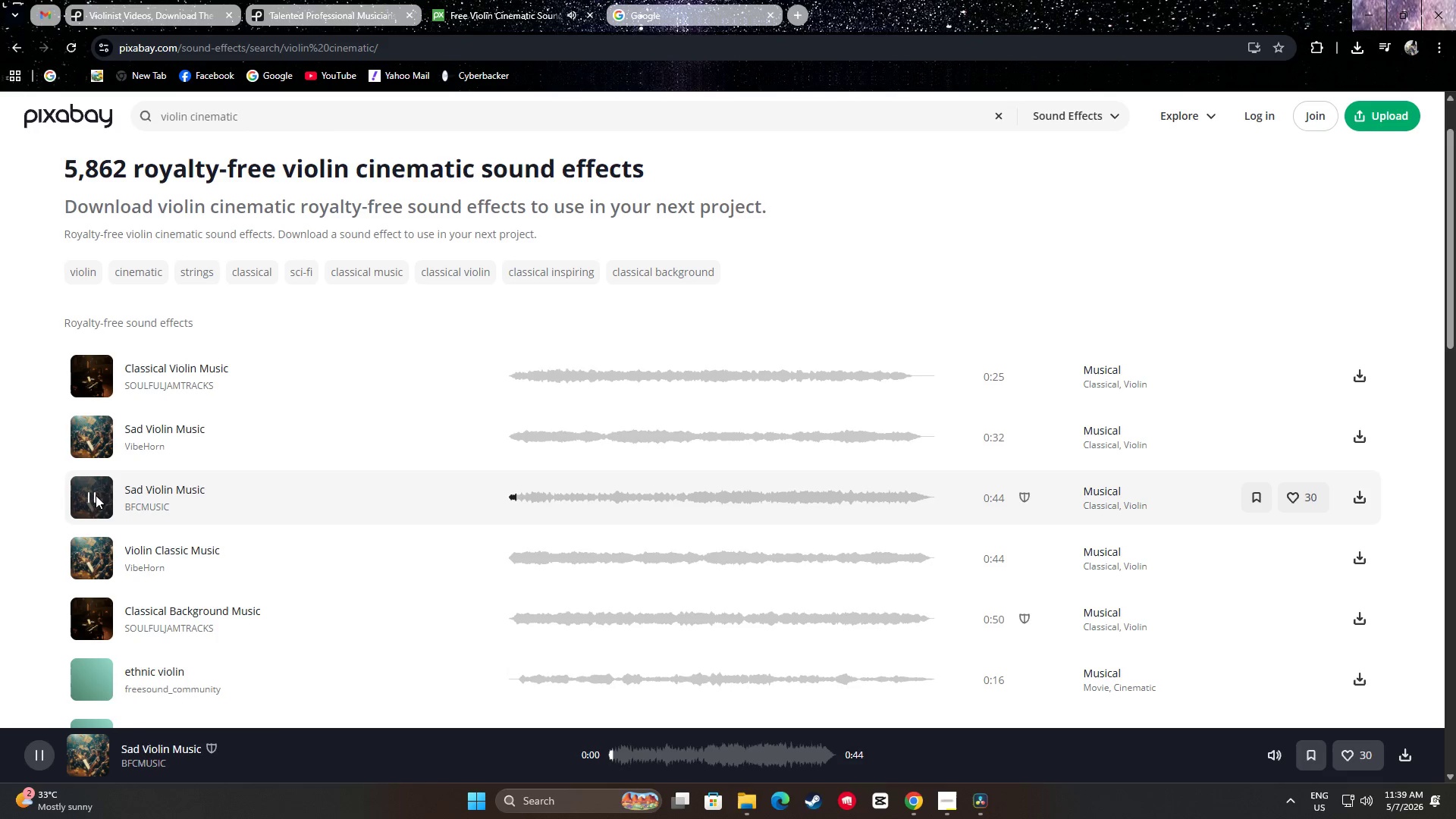 
left_click([96, 495])
 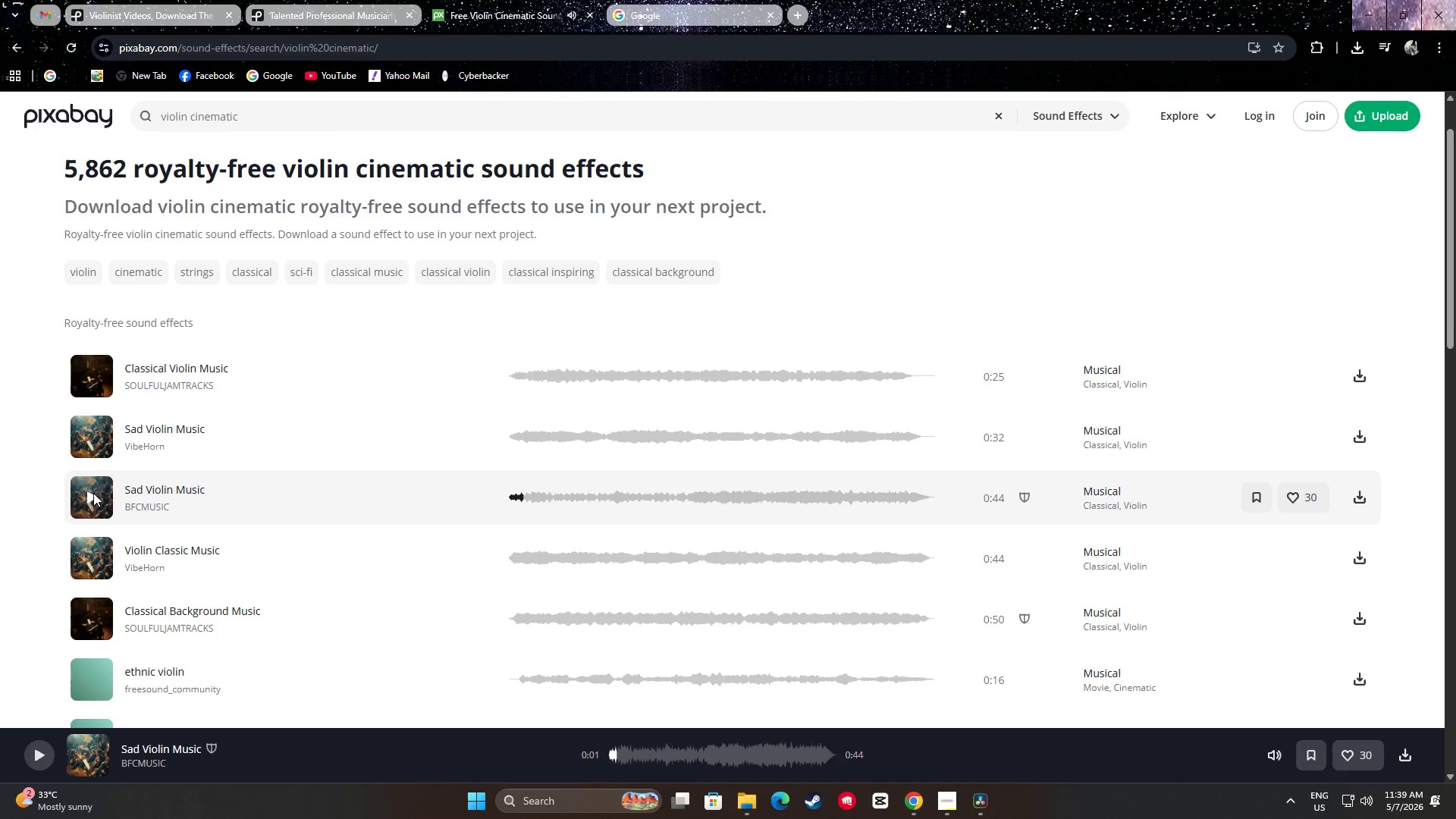 
scroll: coordinate [93, 493], scroll_direction: down, amount: 1.0
 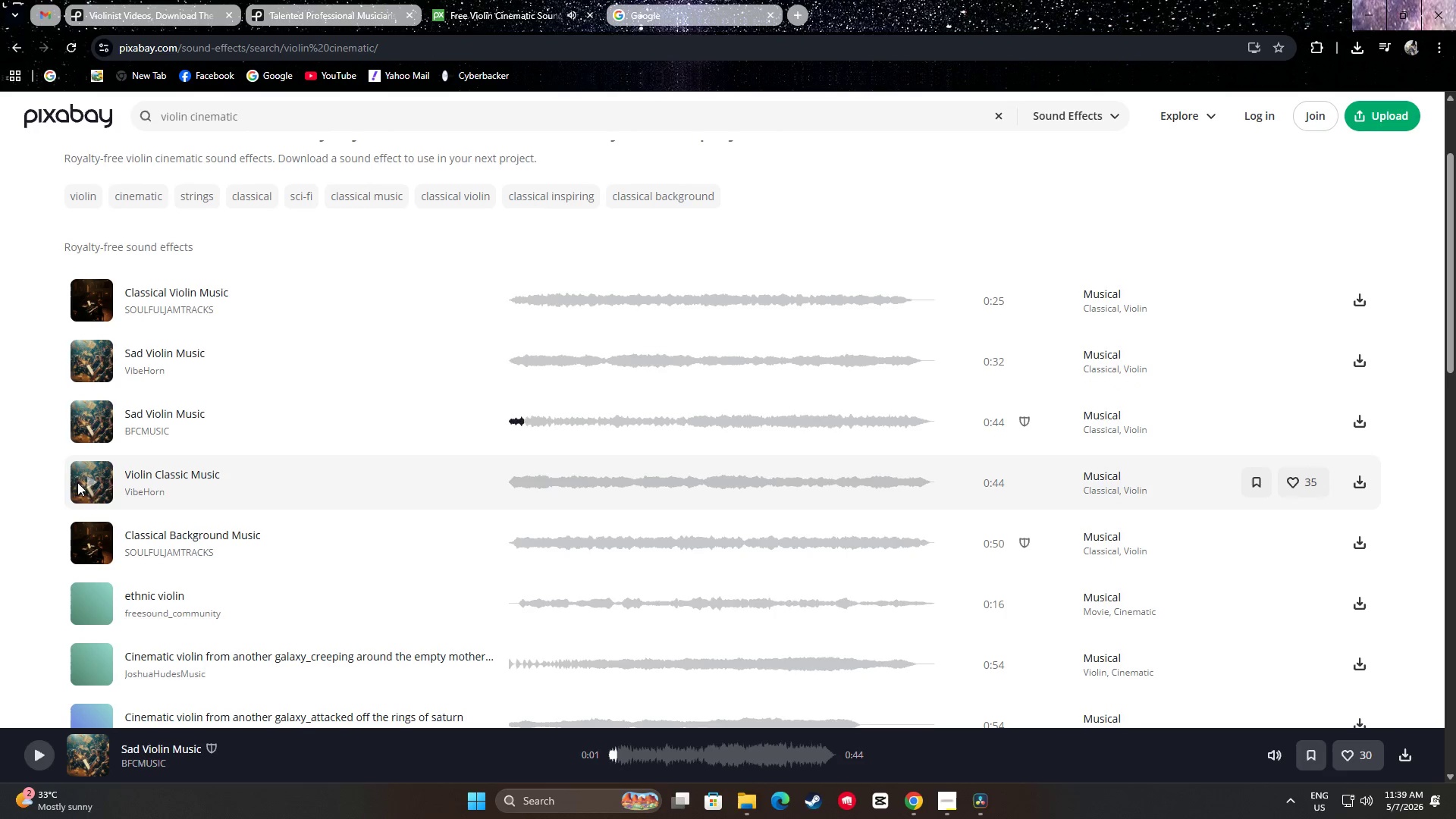 
left_click([88, 485])
 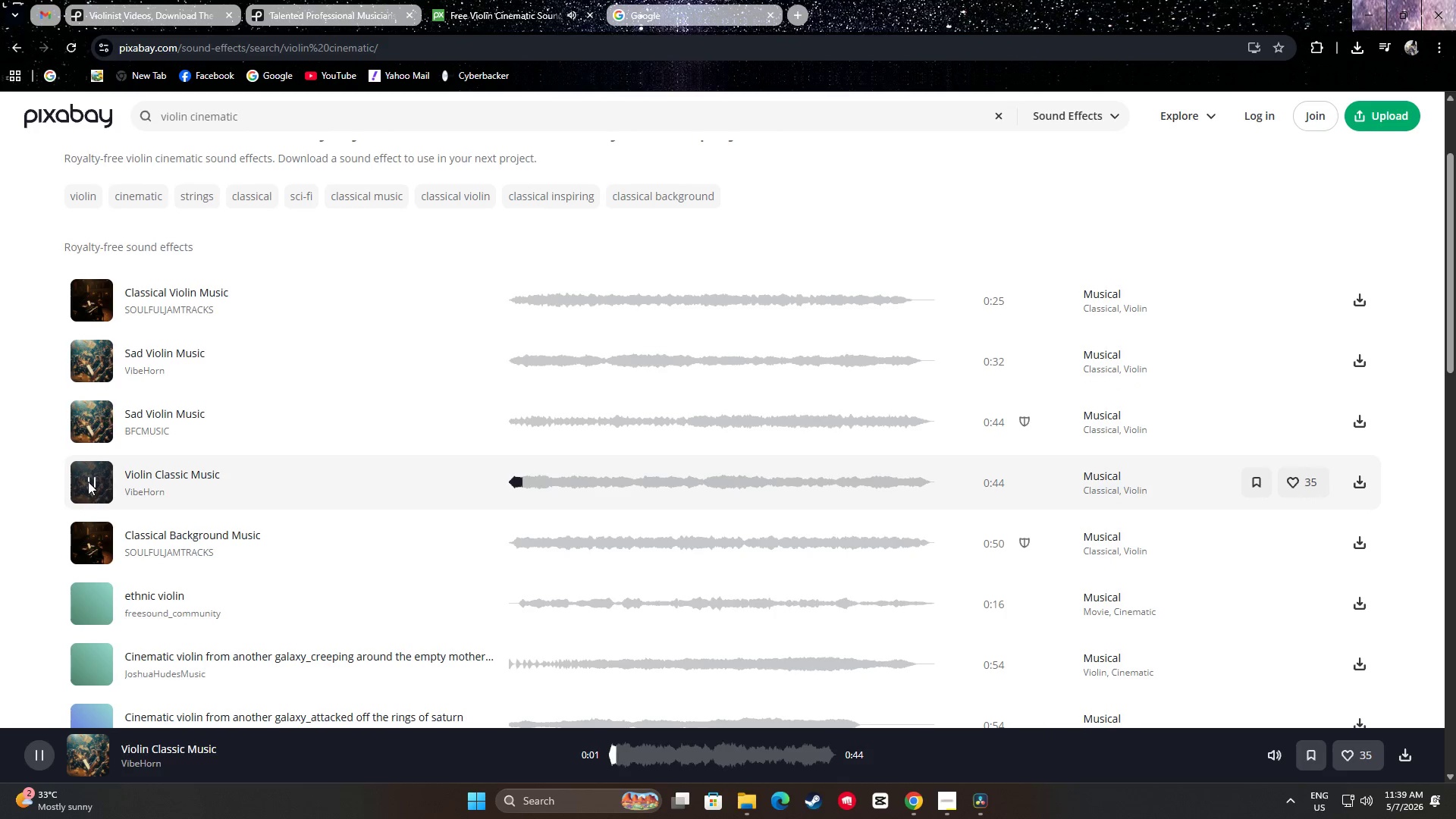 
scroll: coordinate [89, 482], scroll_direction: down, amount: 1.0
 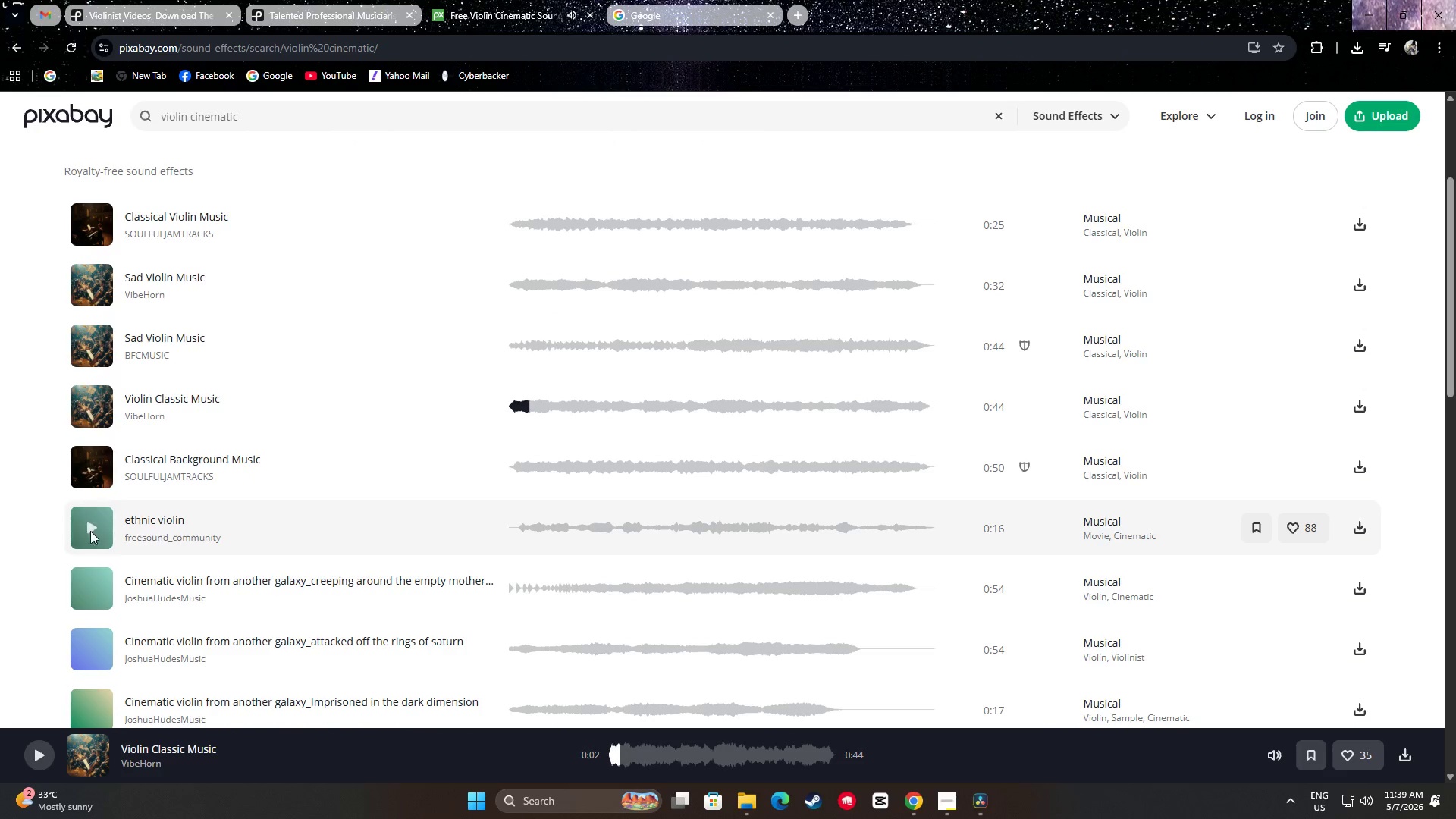 
left_click([89, 524])
 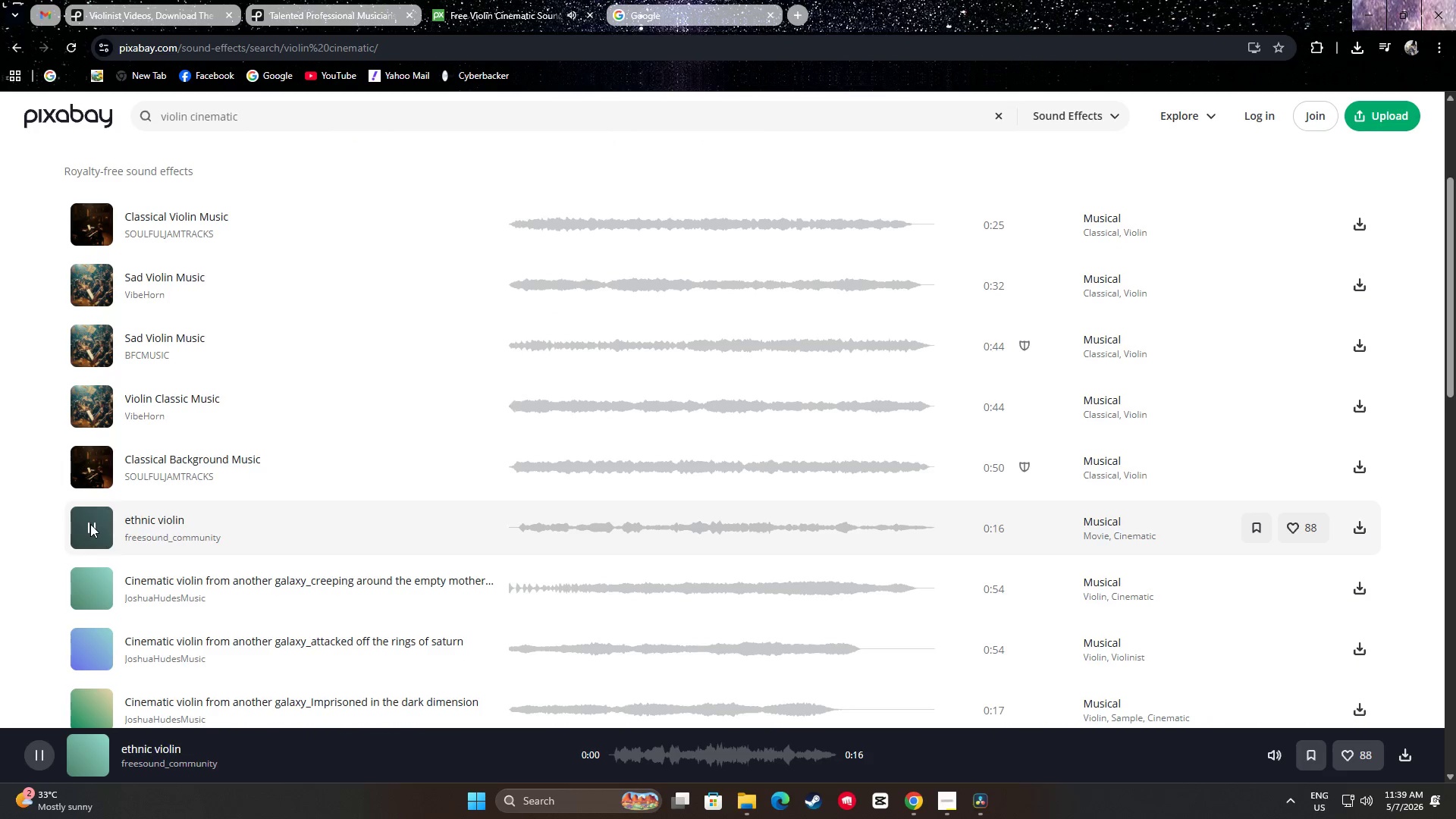 
scroll: coordinate [90, 524], scroll_direction: down, amount: 2.0
 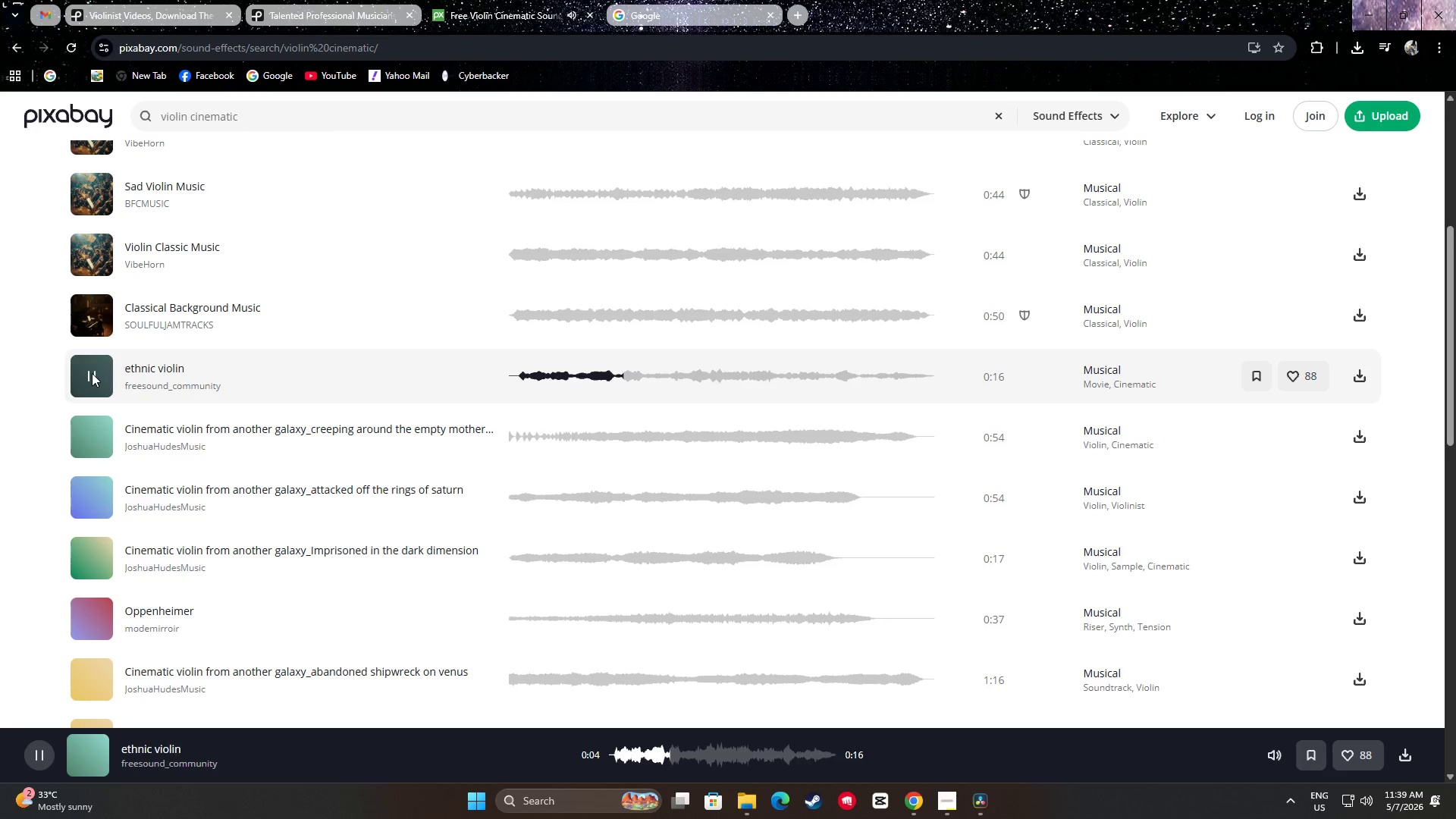 
wait(8.79)
 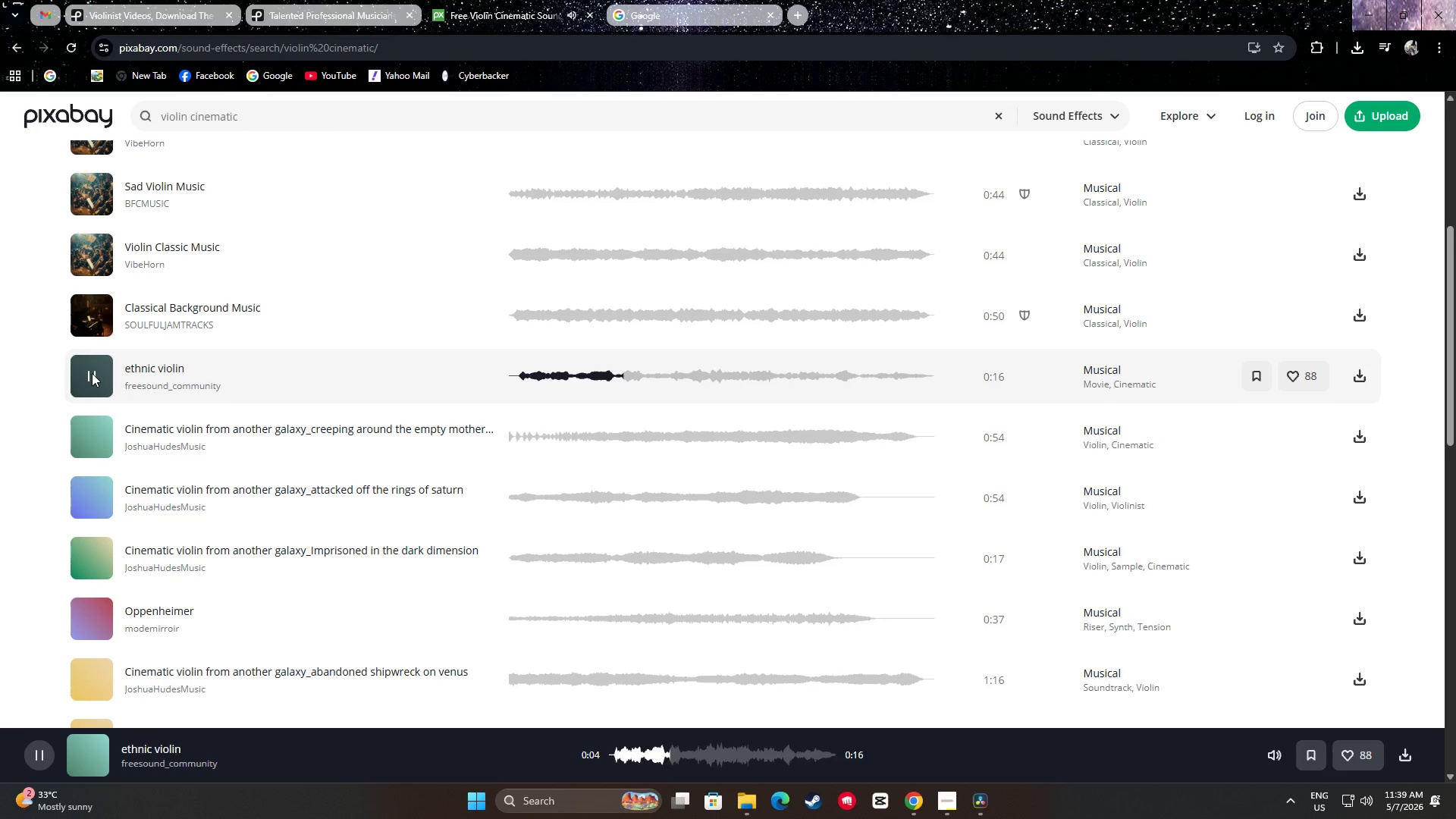 
left_click([91, 374])
 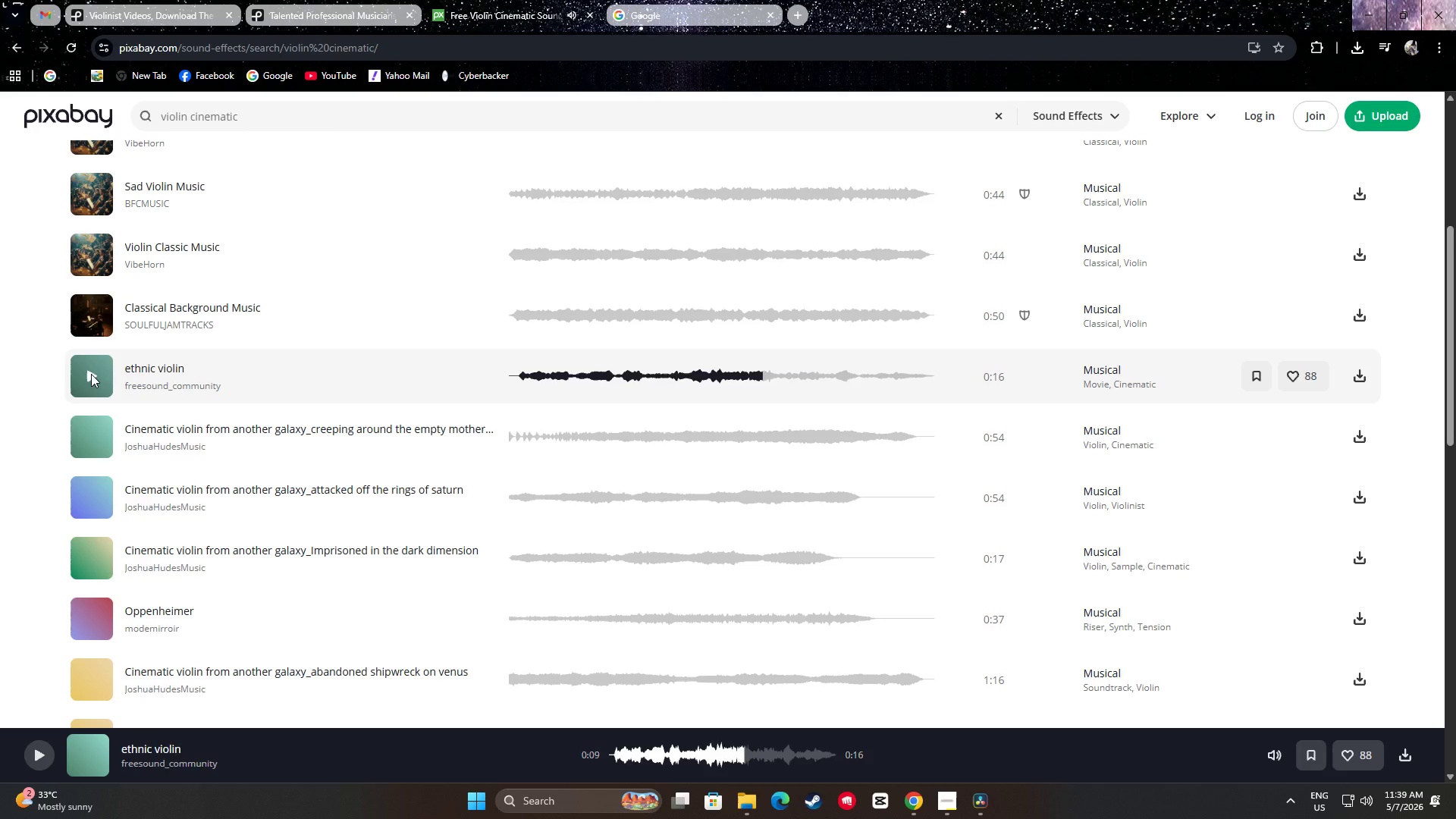 
scroll: coordinate [89, 393], scroll_direction: down, amount: 1.0
 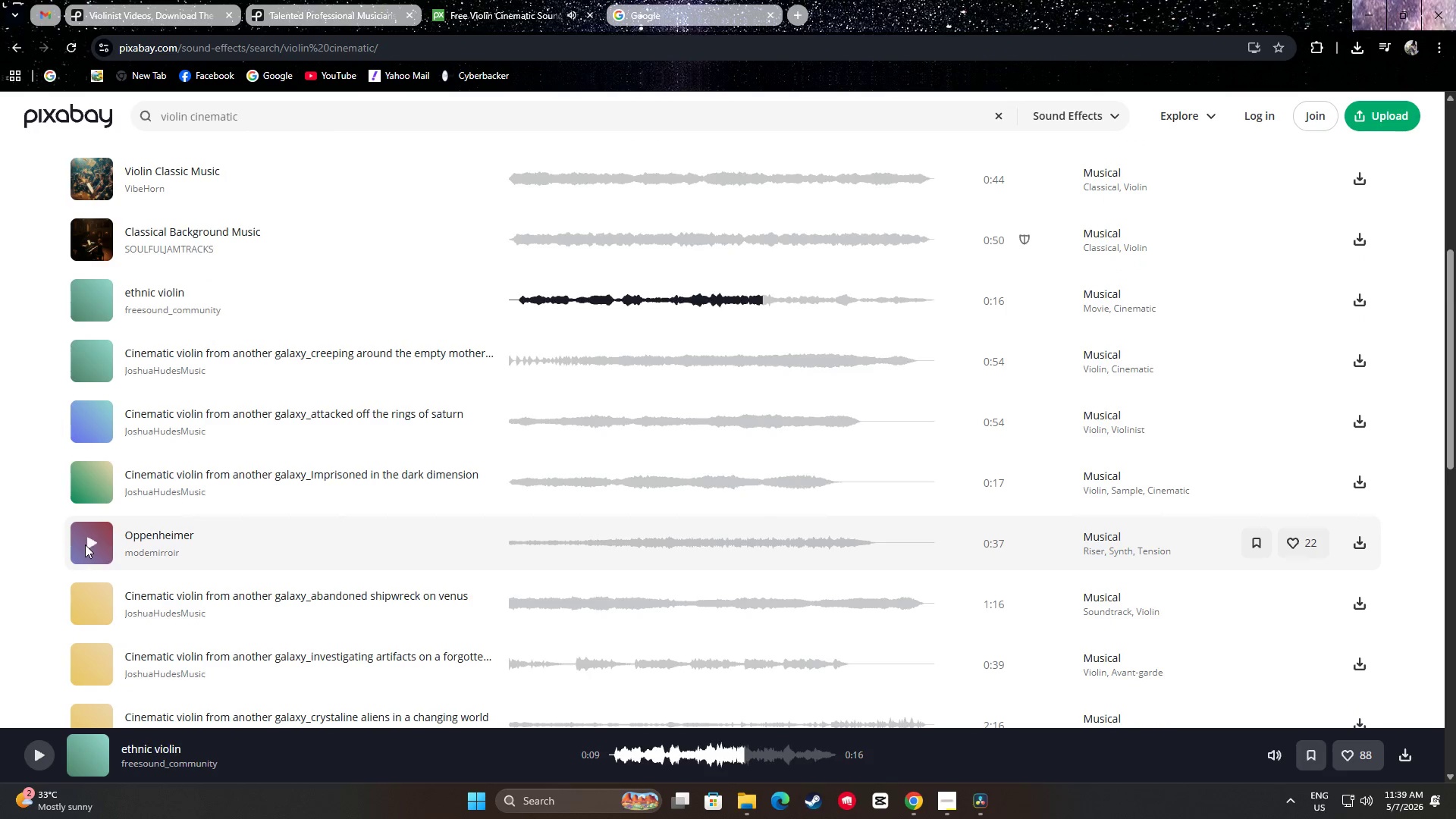 
left_click([87, 542])
 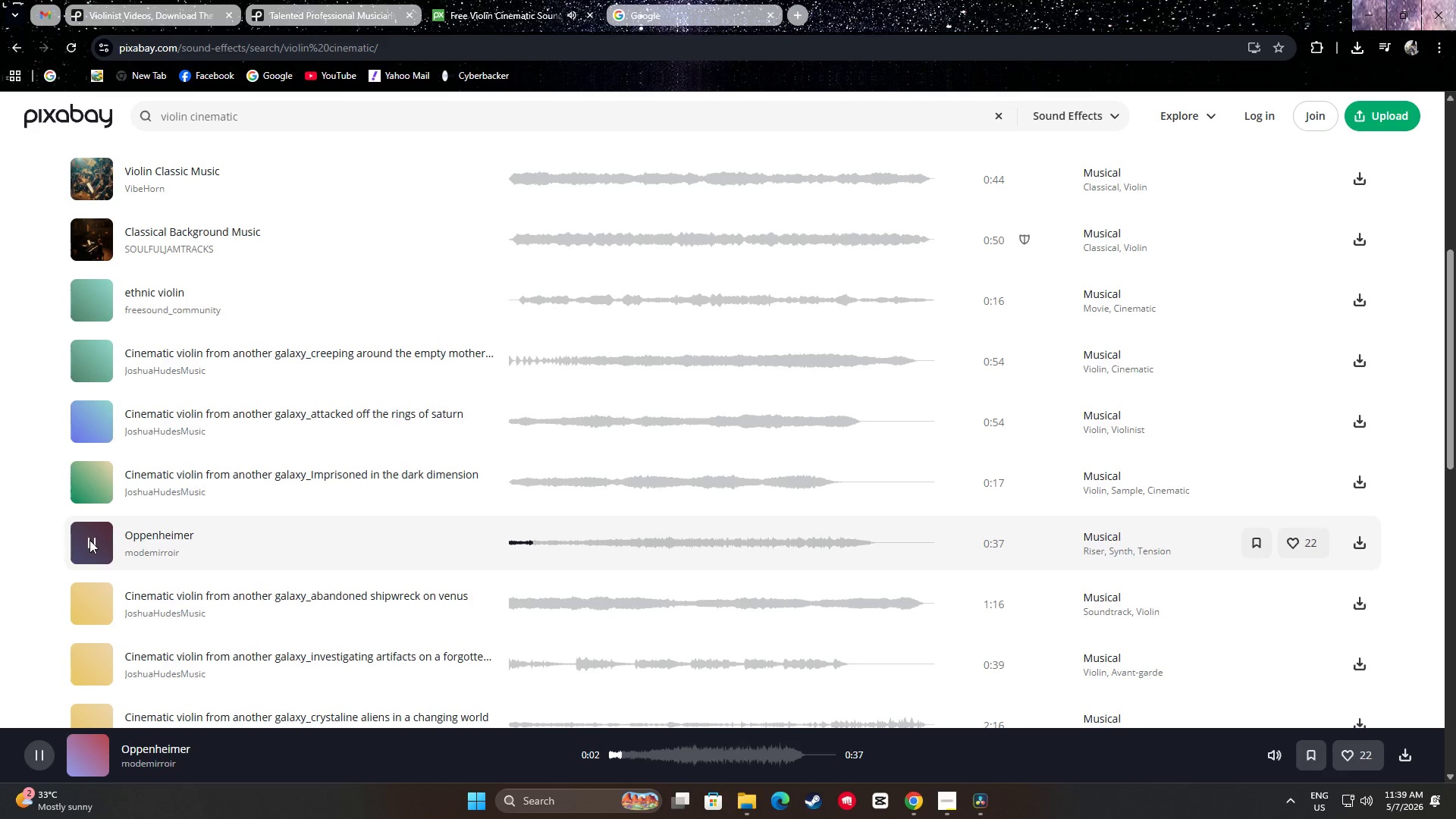 
left_click([89, 540])
 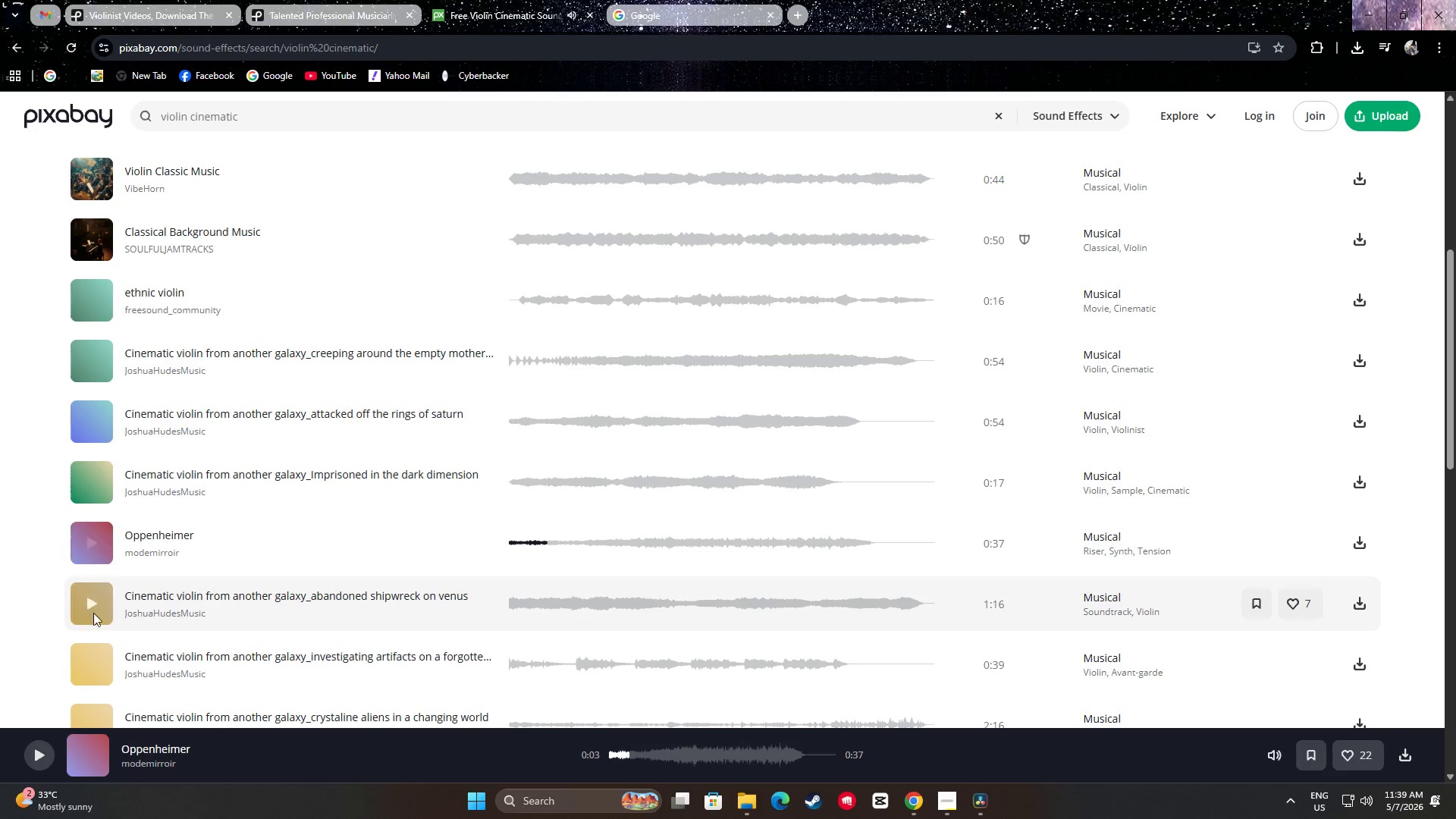 
left_click([94, 604])
 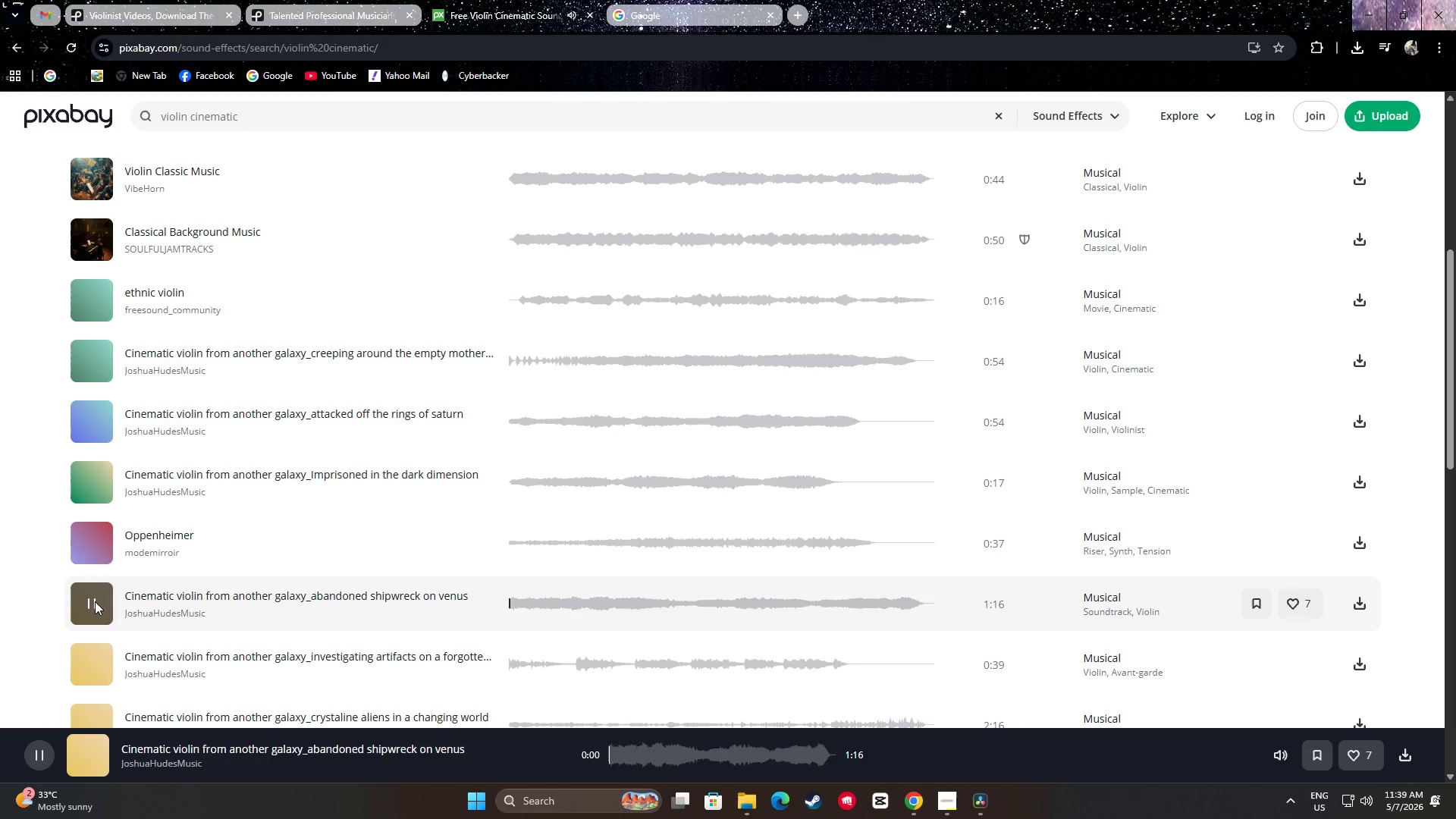 
left_click([95, 601])
 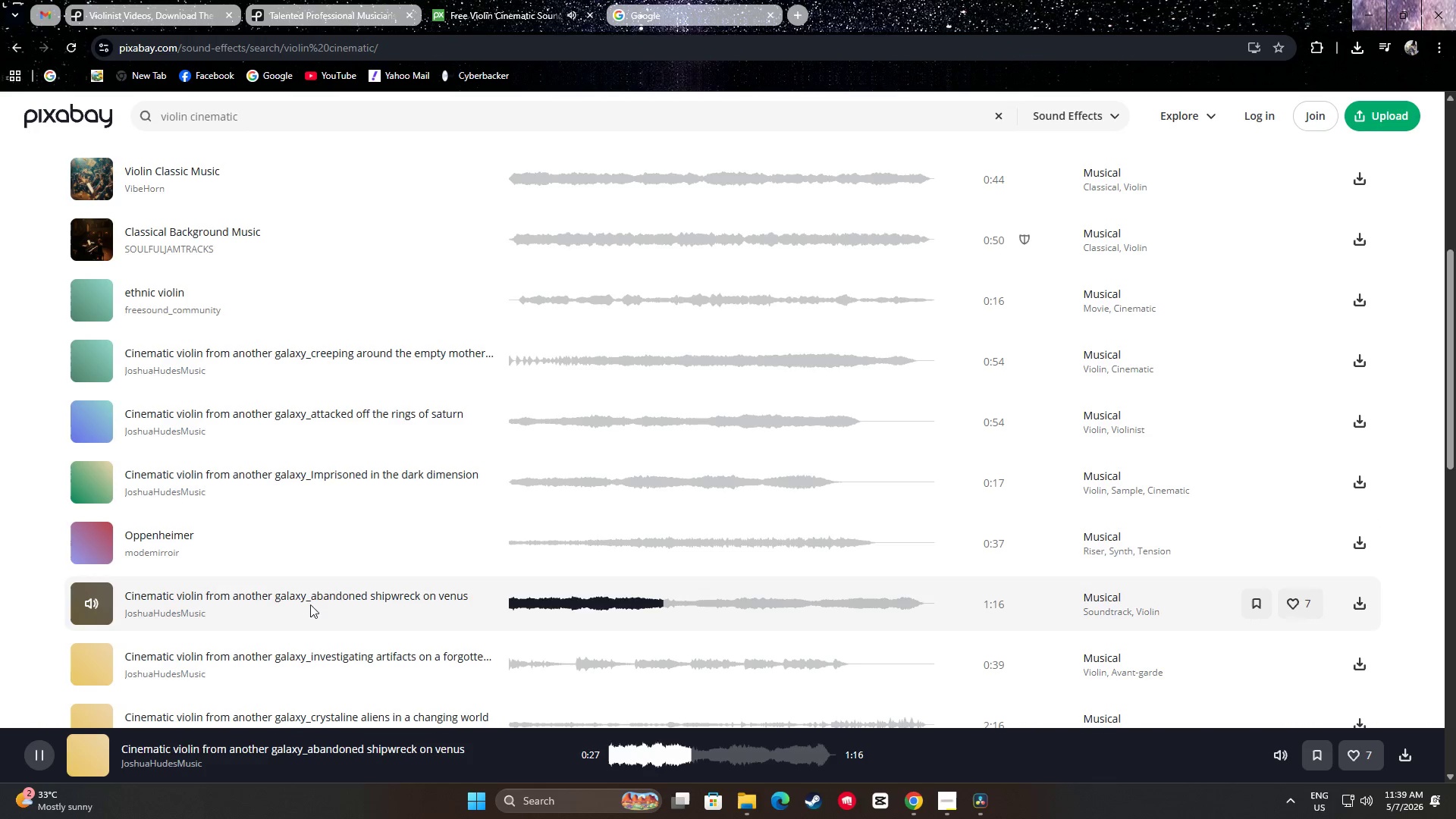 
left_click([89, 601])
 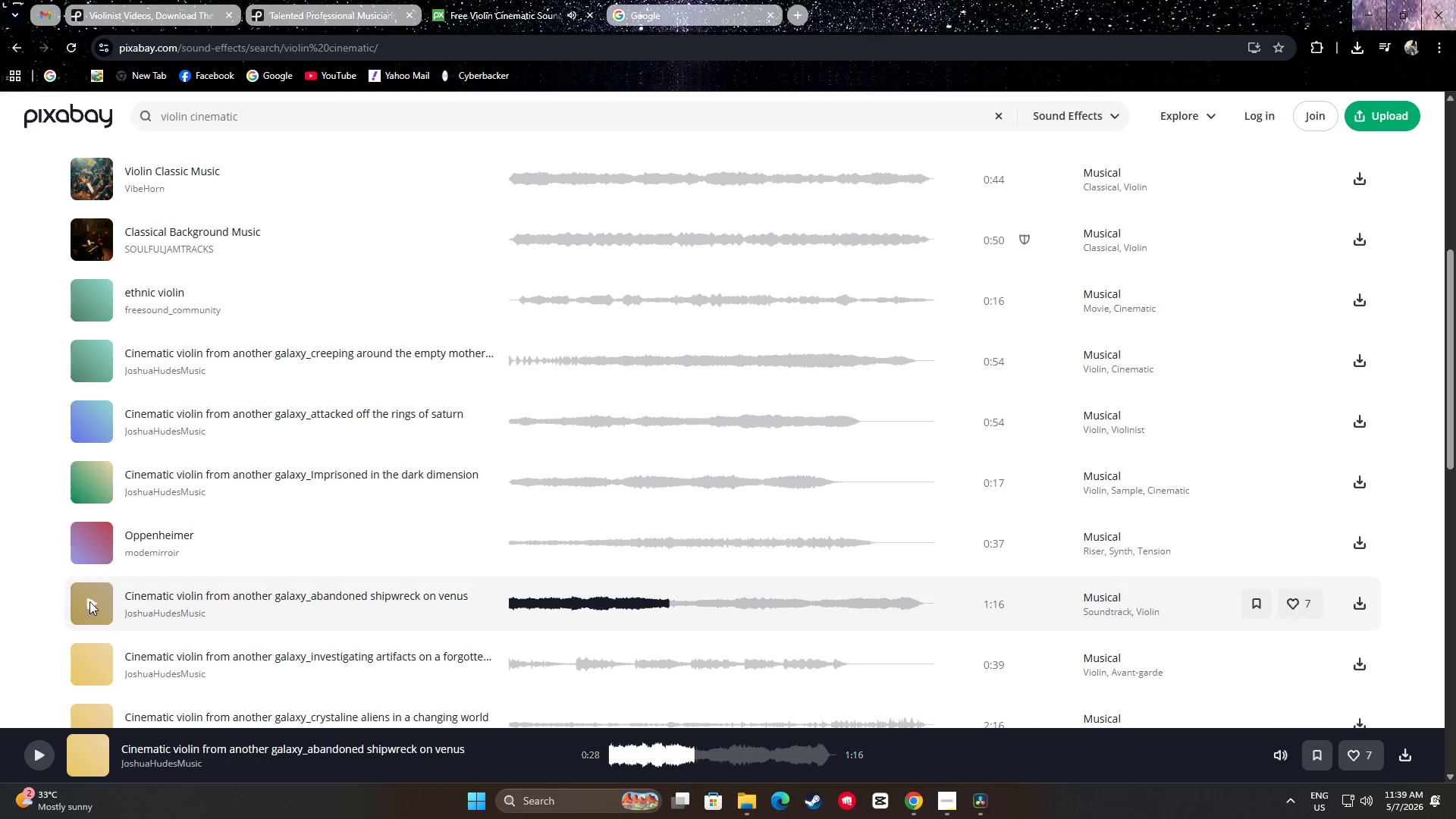 
scroll: coordinate [3, 548], scroll_direction: down, amount: 4.0
 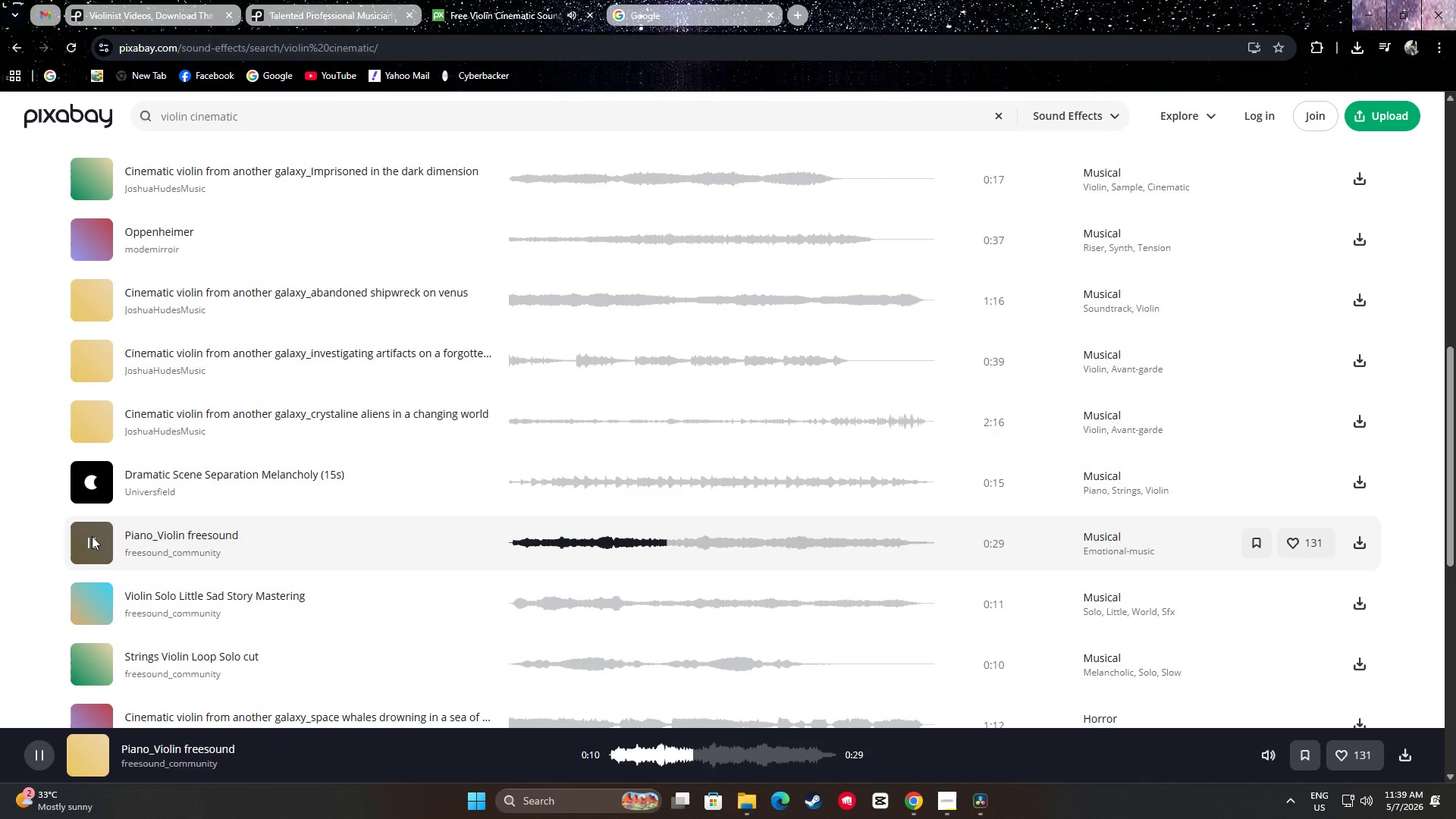 
wait(17.73)
 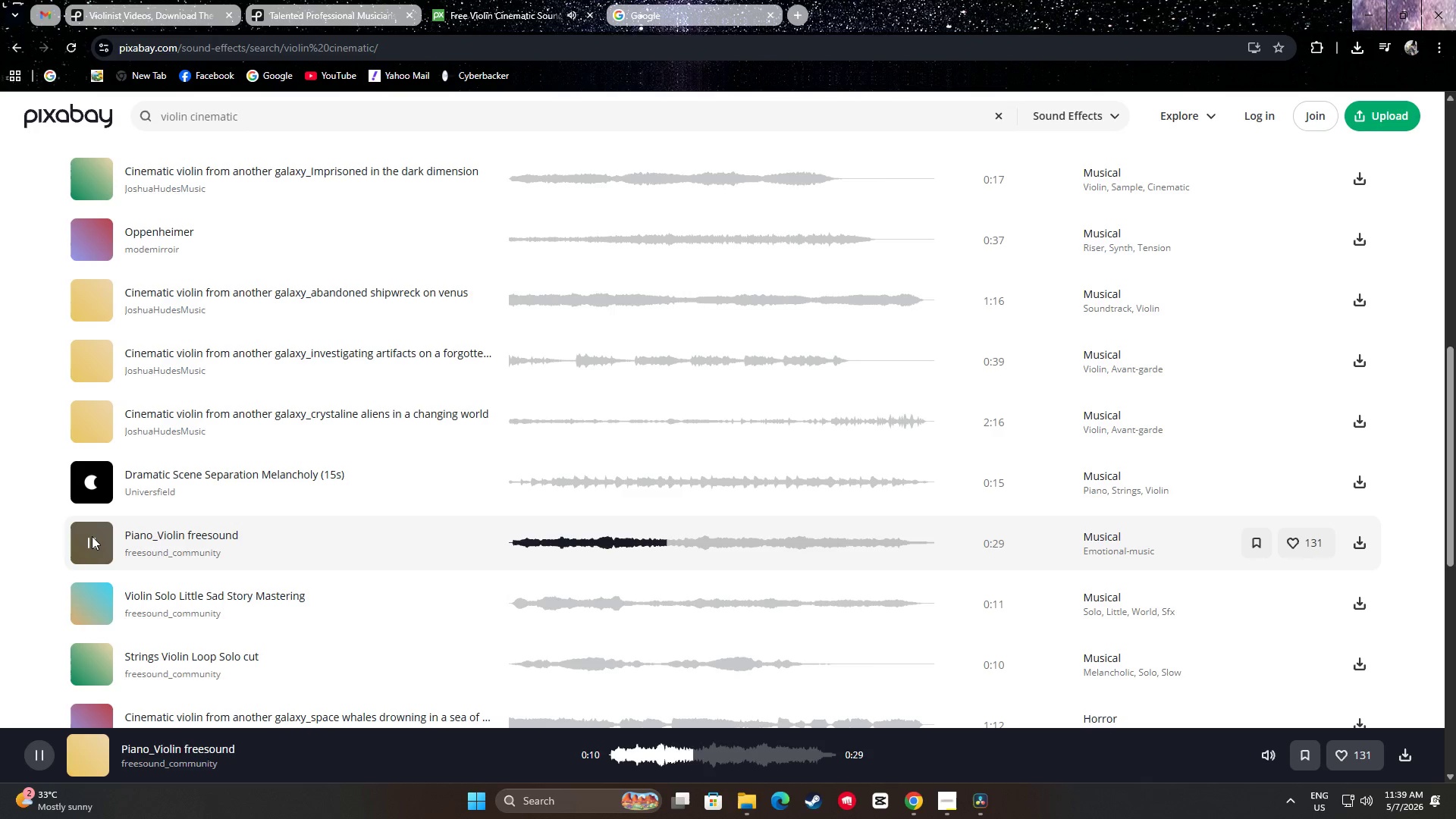 
left_click([91, 541])
 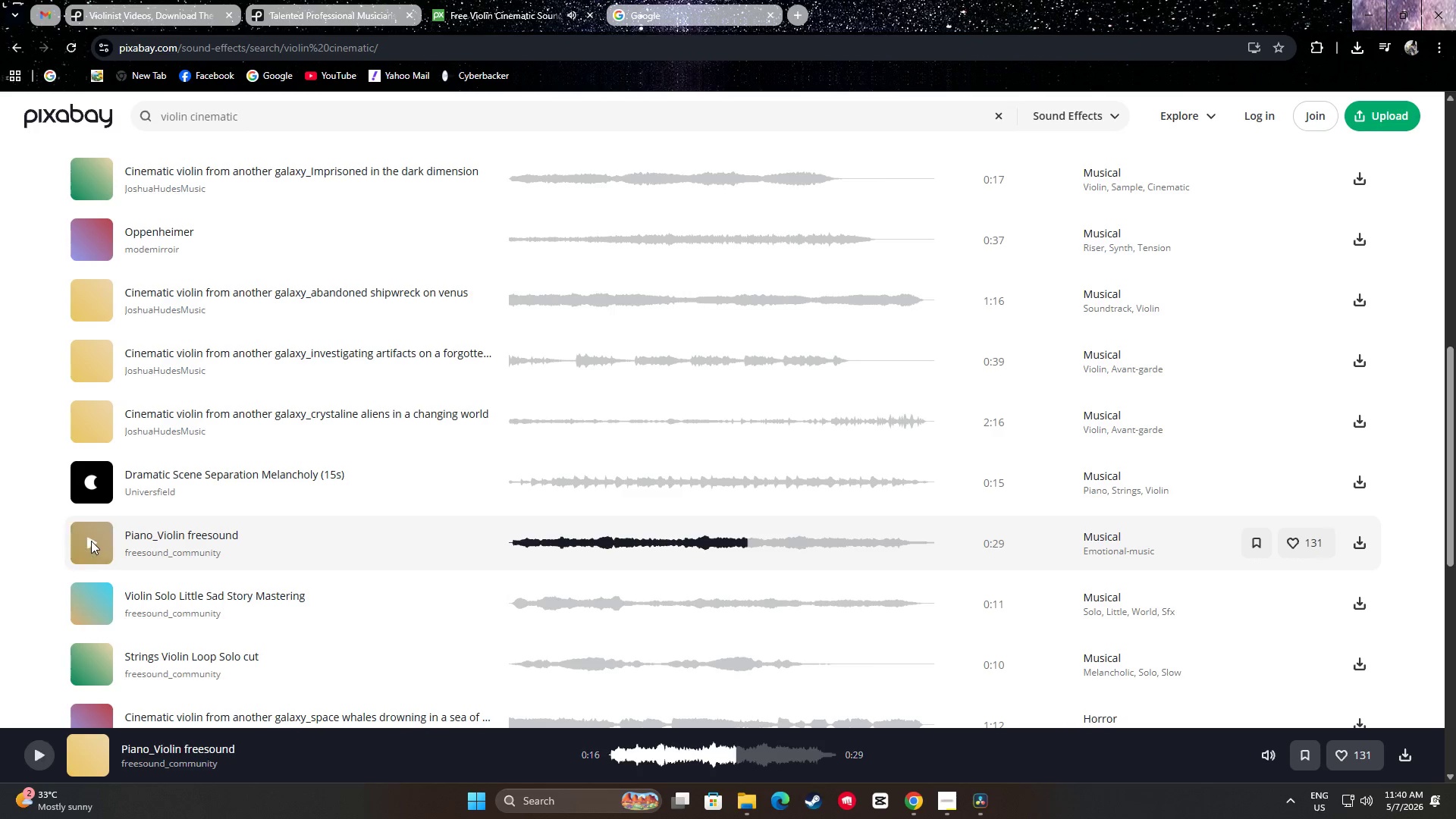 
scroll: coordinate [12, 513], scroll_direction: down, amount: 3.0
 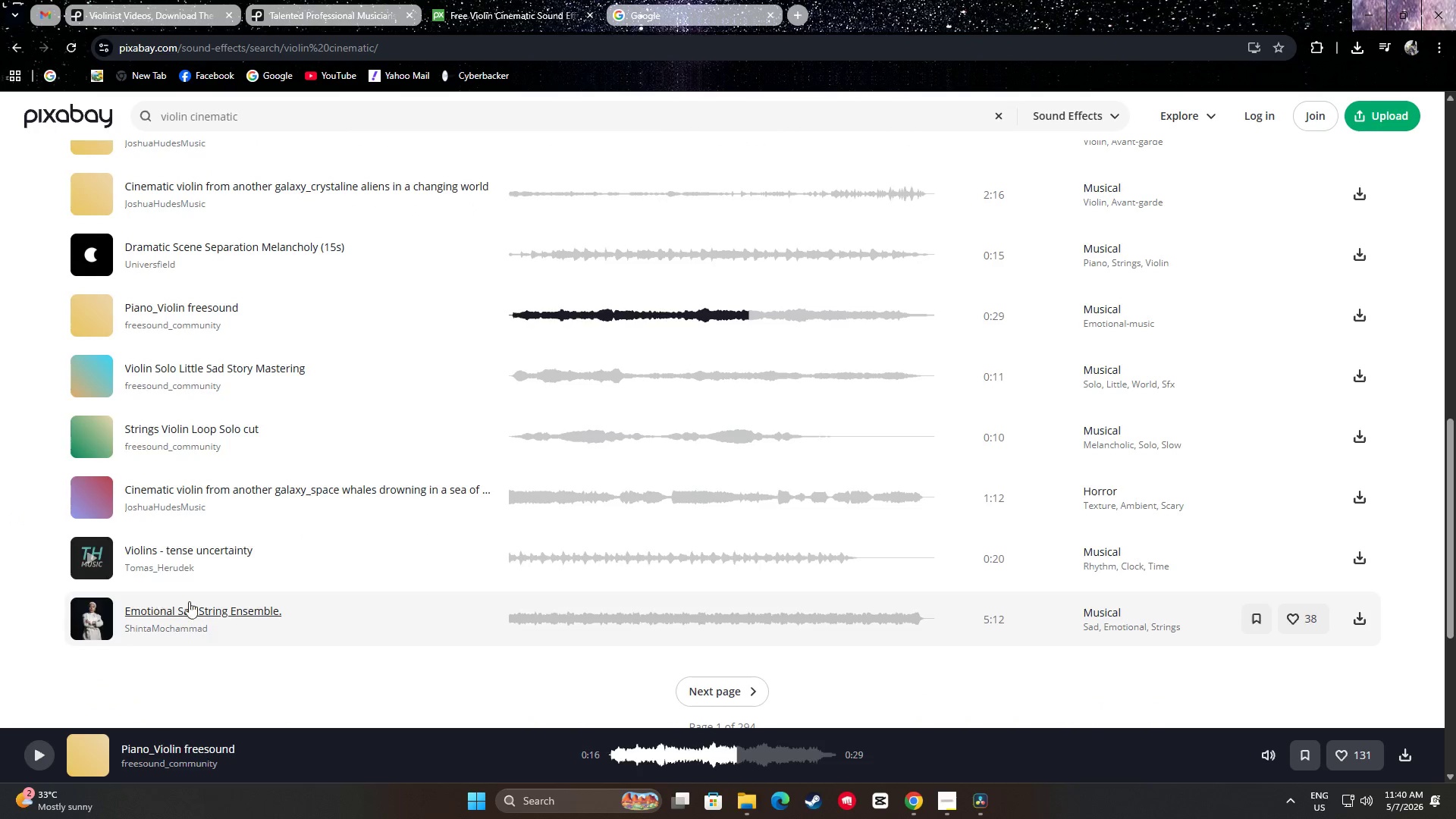 
left_click([86, 557])
 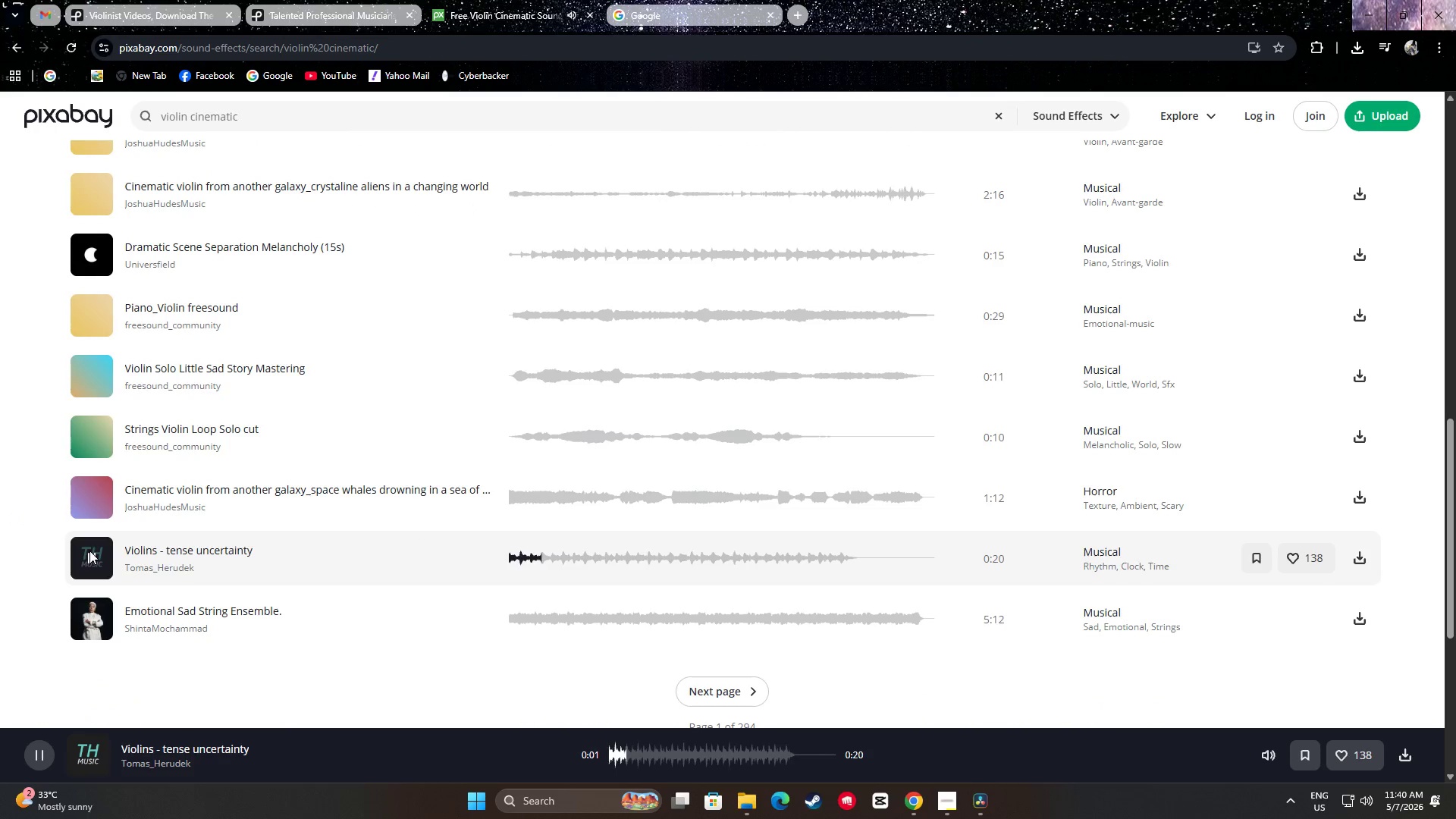 
left_click([89, 551])
 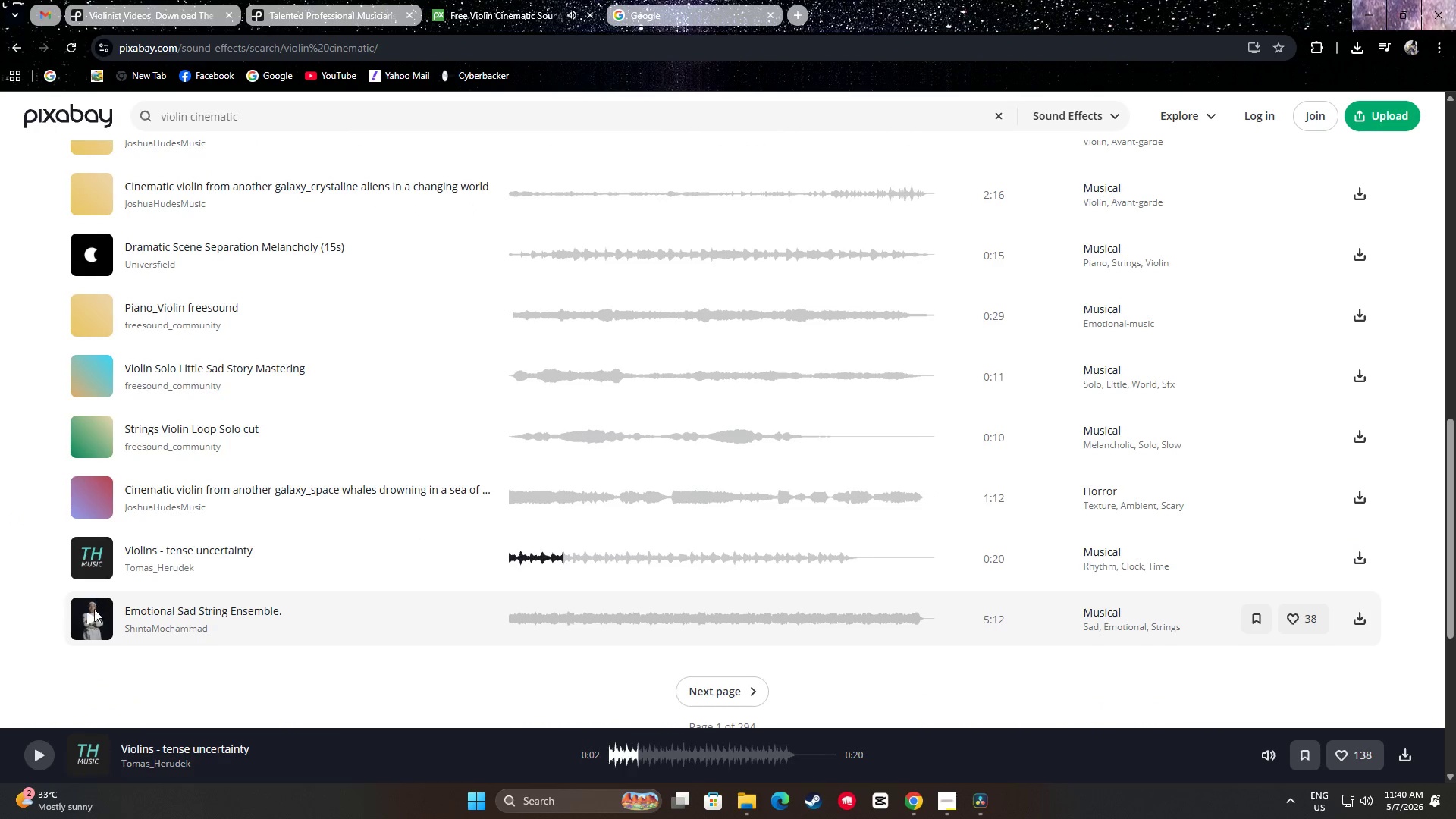 
left_click([94, 609])
 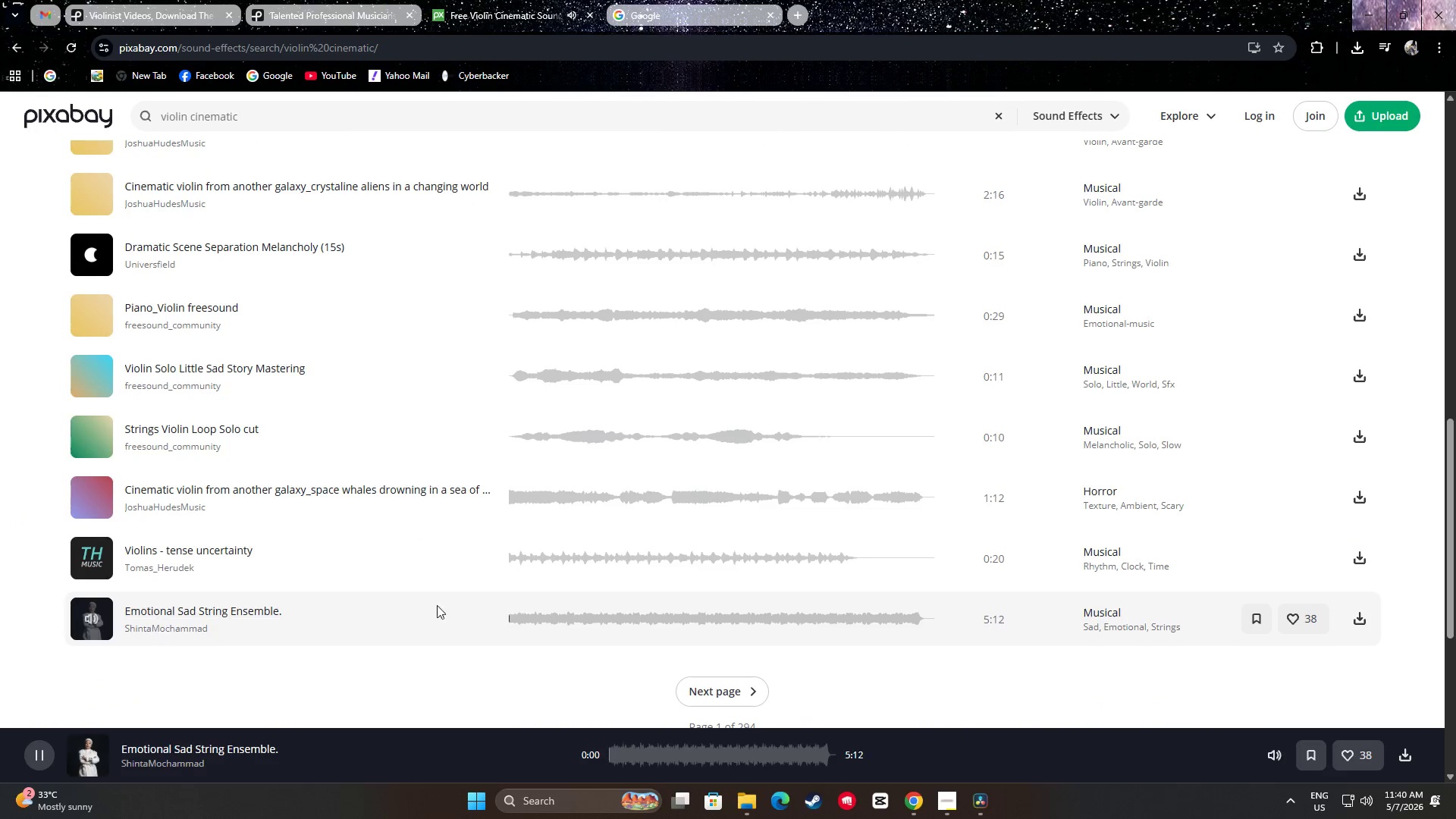 
left_click([576, 617])
 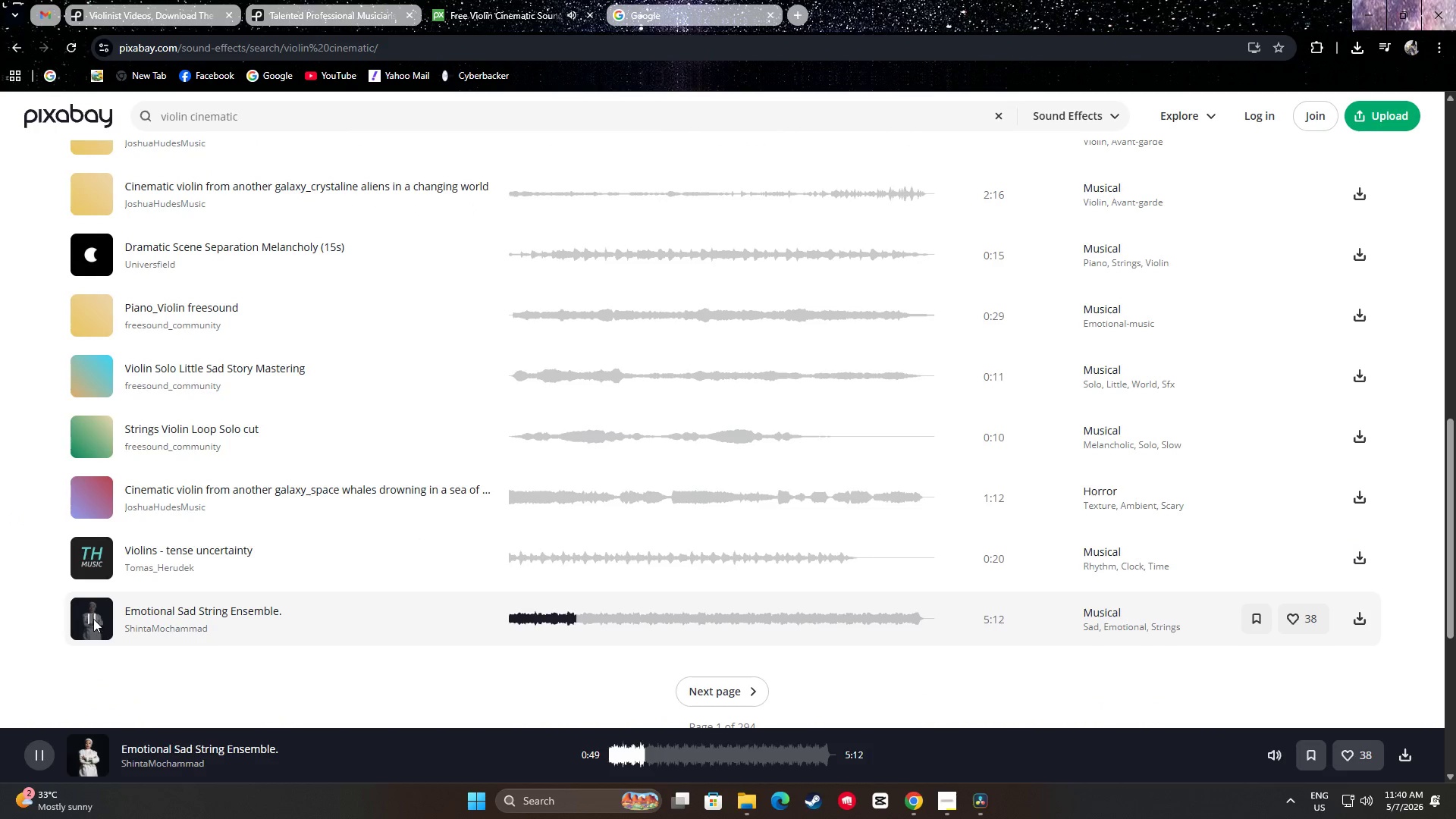 
left_click([91, 618])
 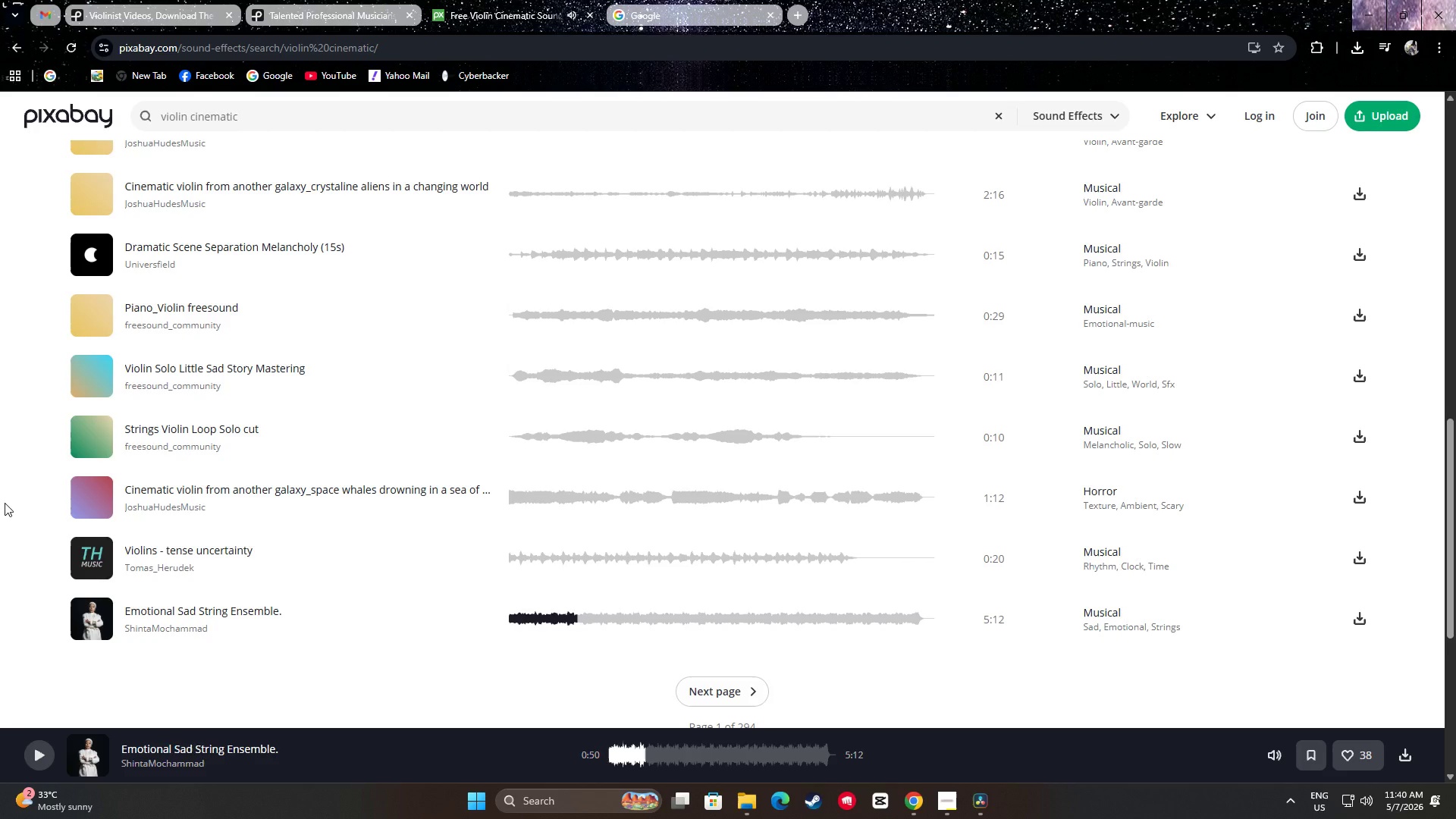 
scroll: coordinate [33, 472], scroll_direction: up, amount: 15.0
 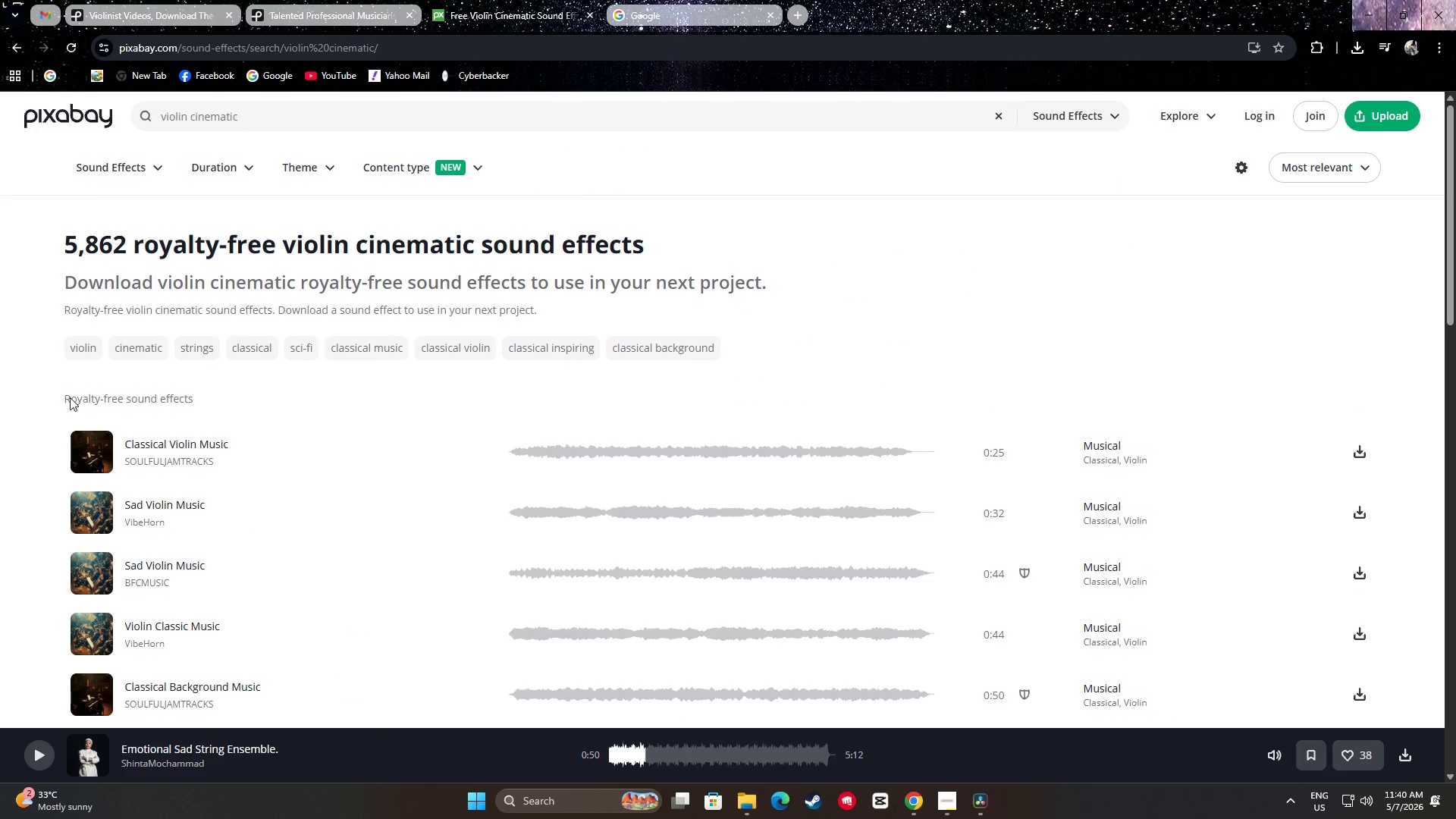 
left_click([290, 118])
 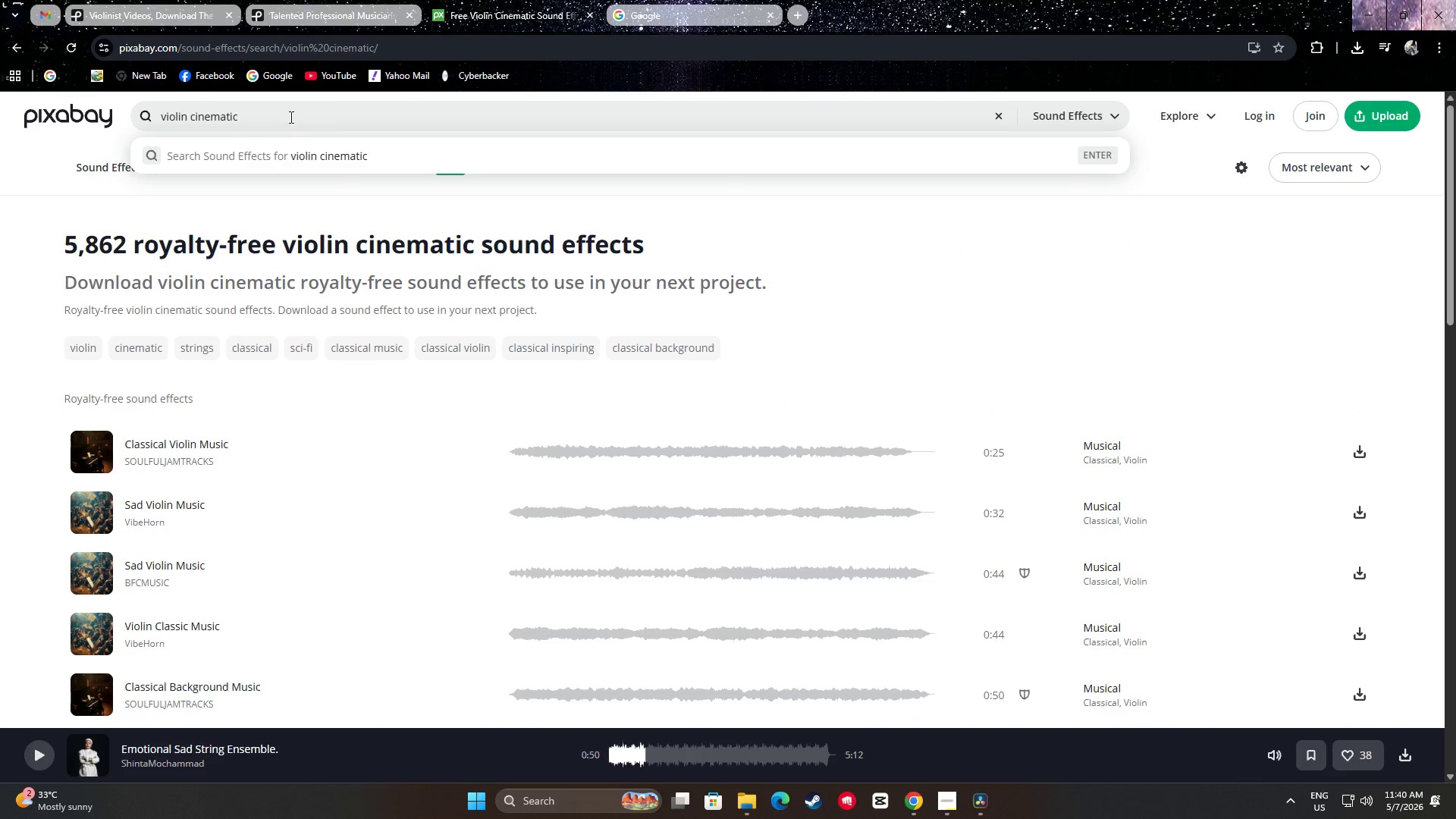 
left_click_drag(start_coordinate=[290, 117], to_coordinate=[192, 121])
 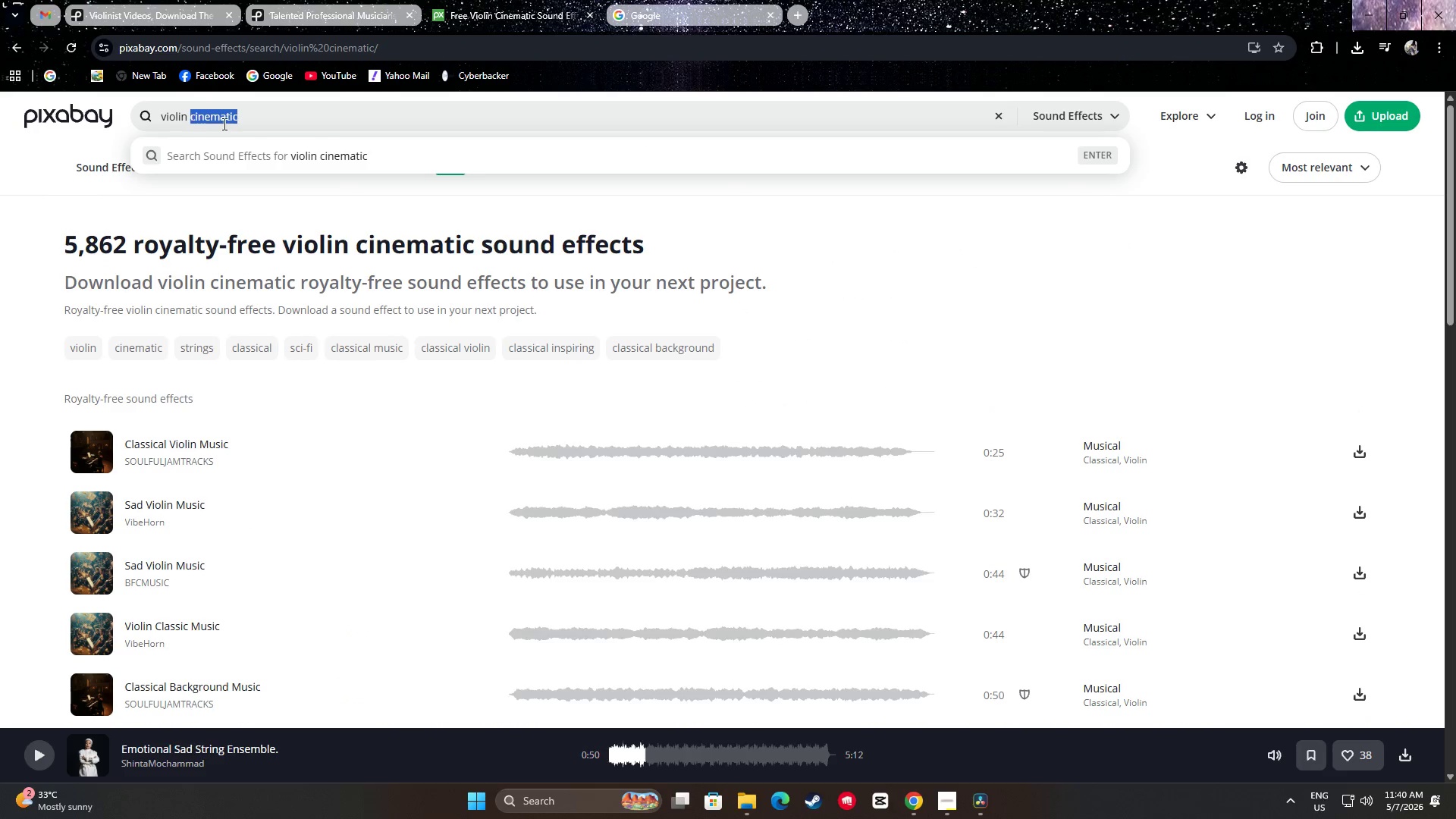 
key(Backspace)
 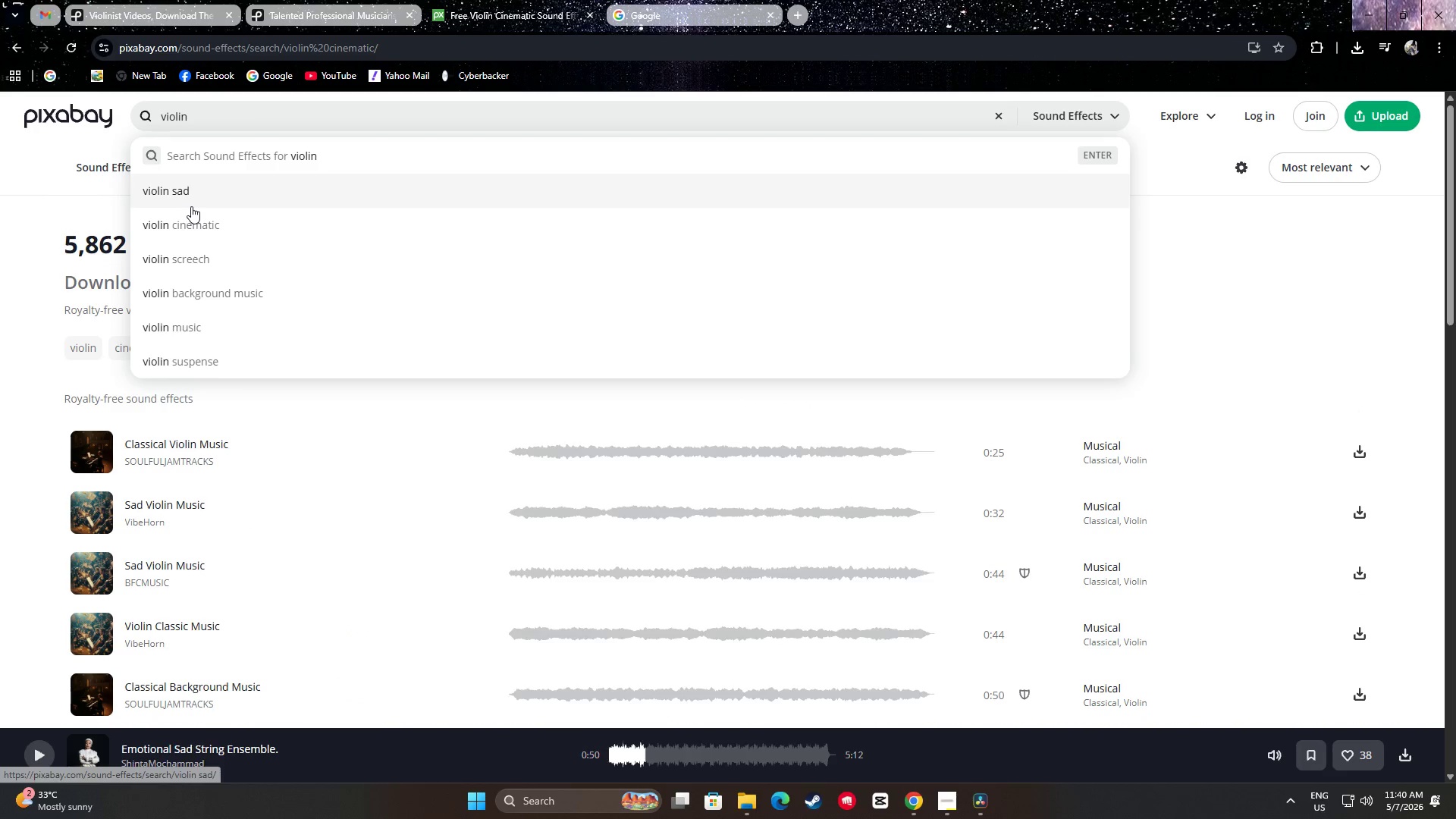 
wait(5.55)
 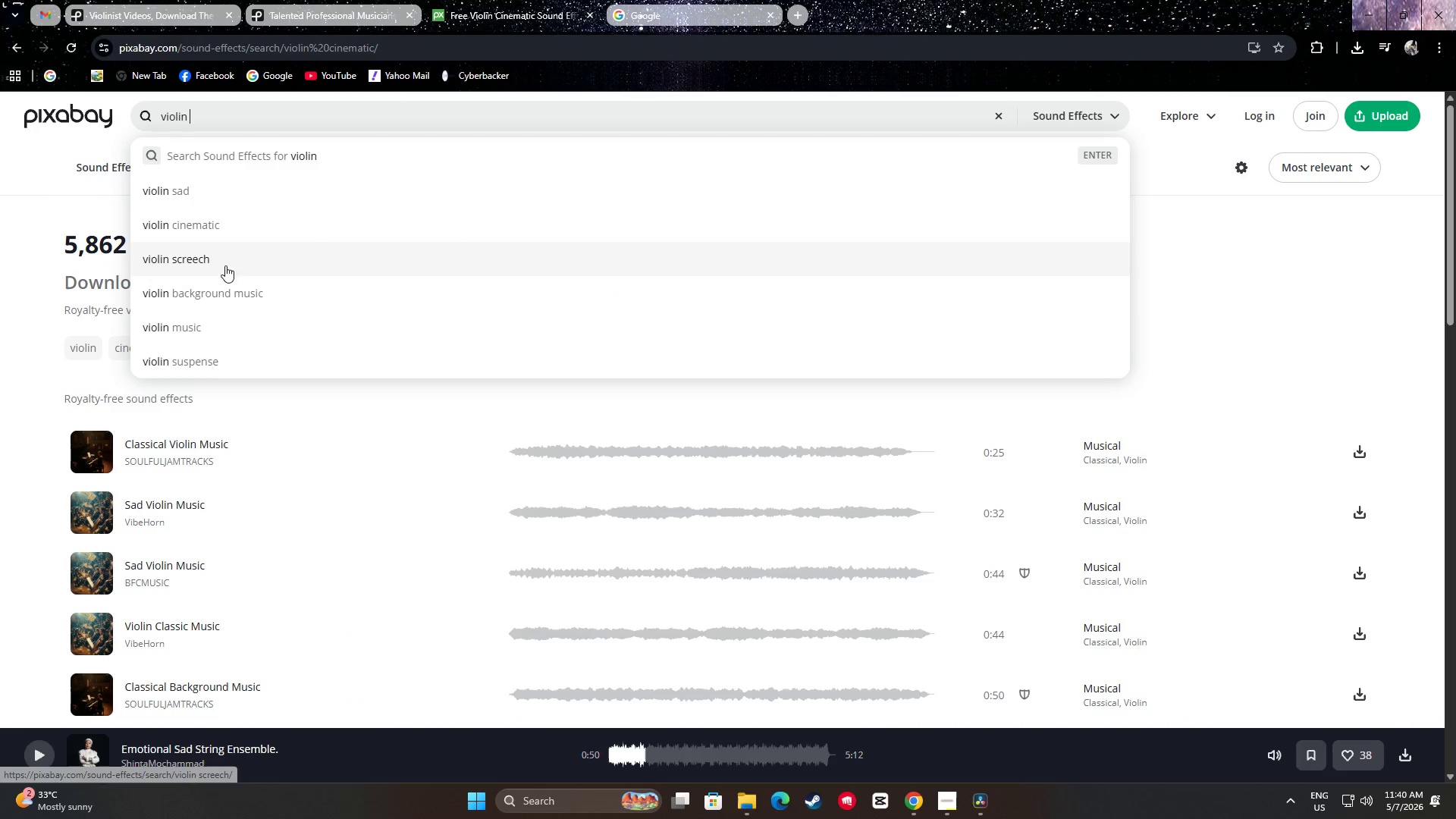 
left_click([203, 295])
 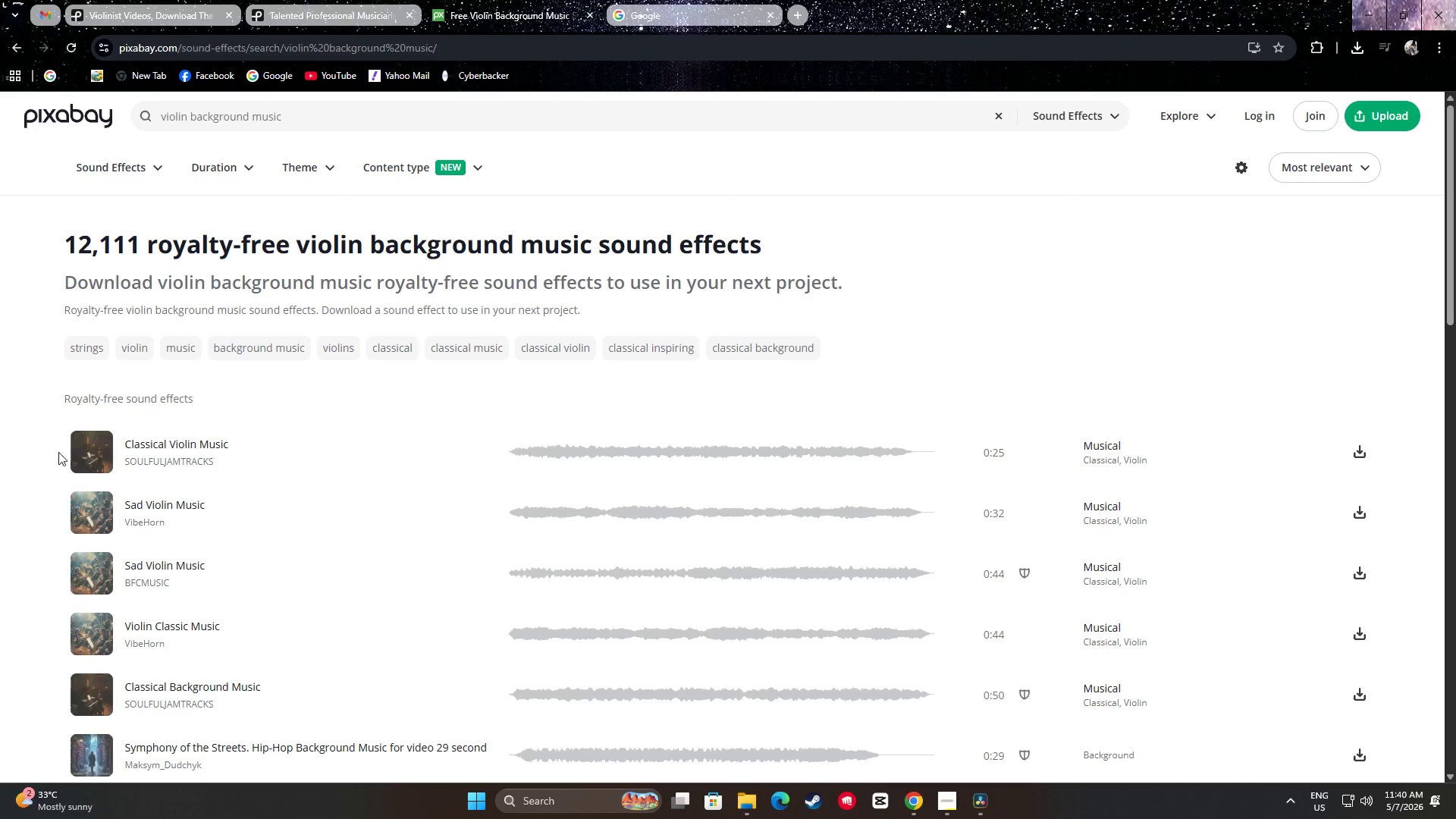 
scroll: coordinate [24, 473], scroll_direction: down, amount: 3.0
 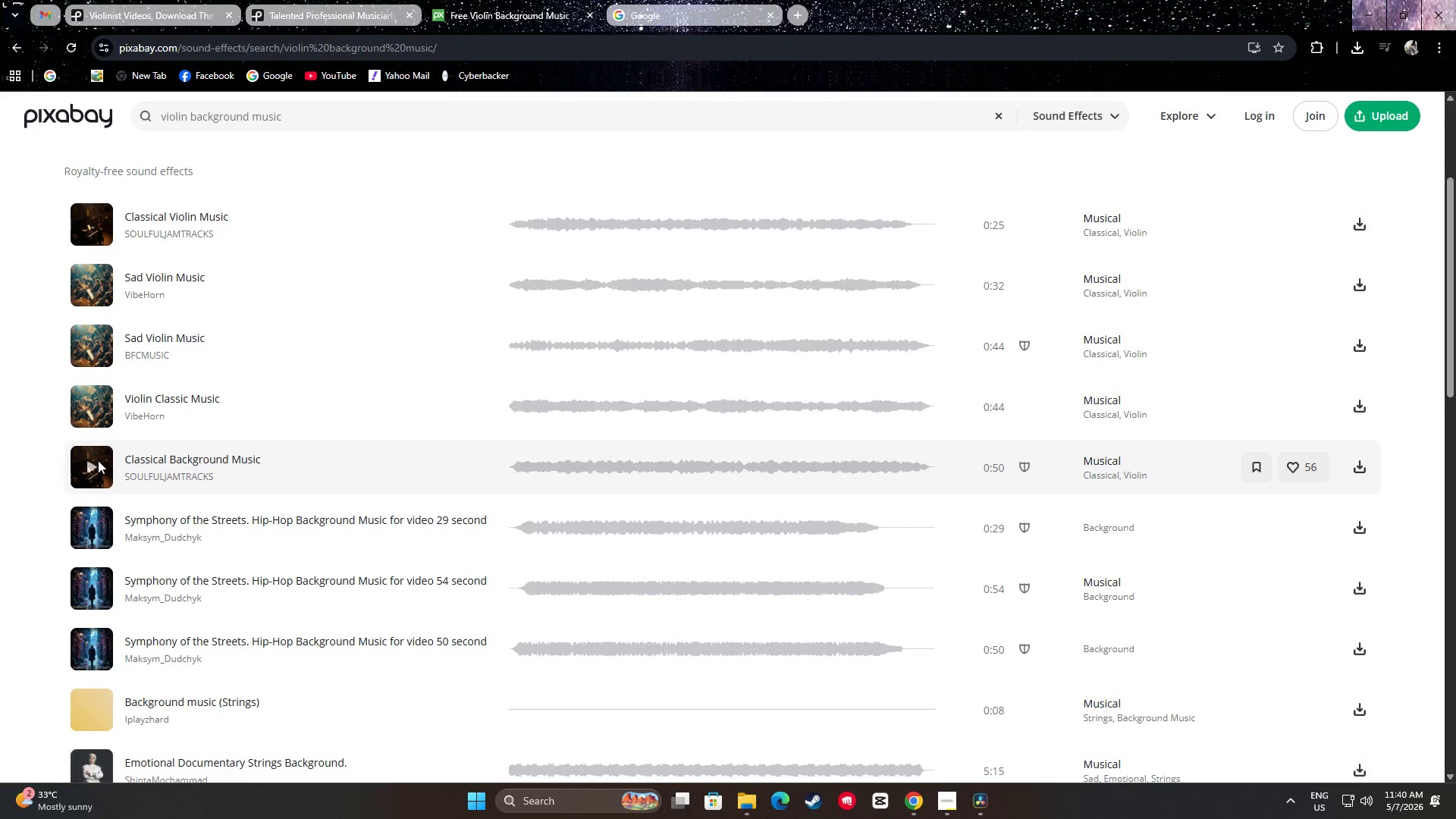 
left_click([86, 468])
 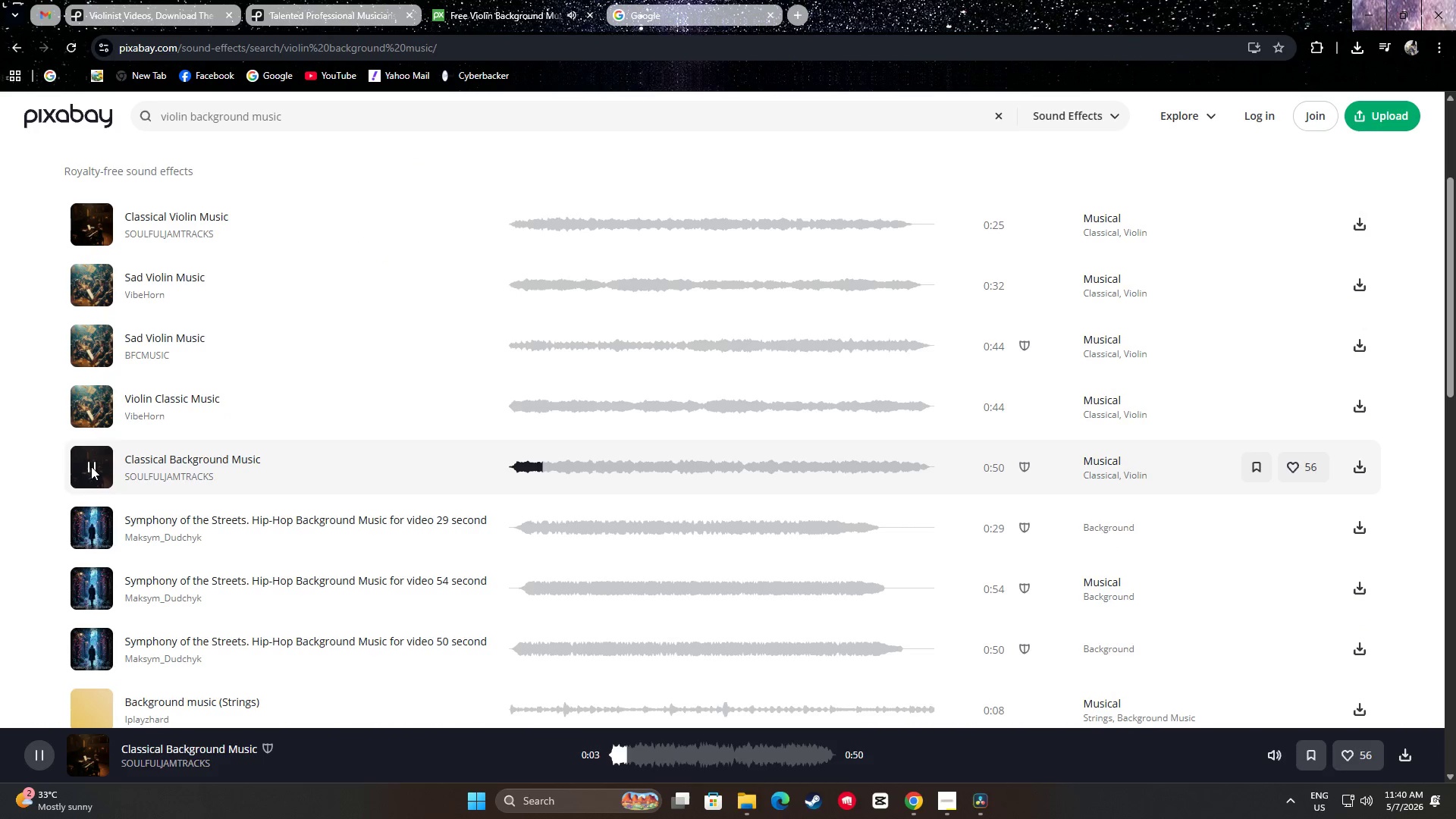 
wait(5.89)
 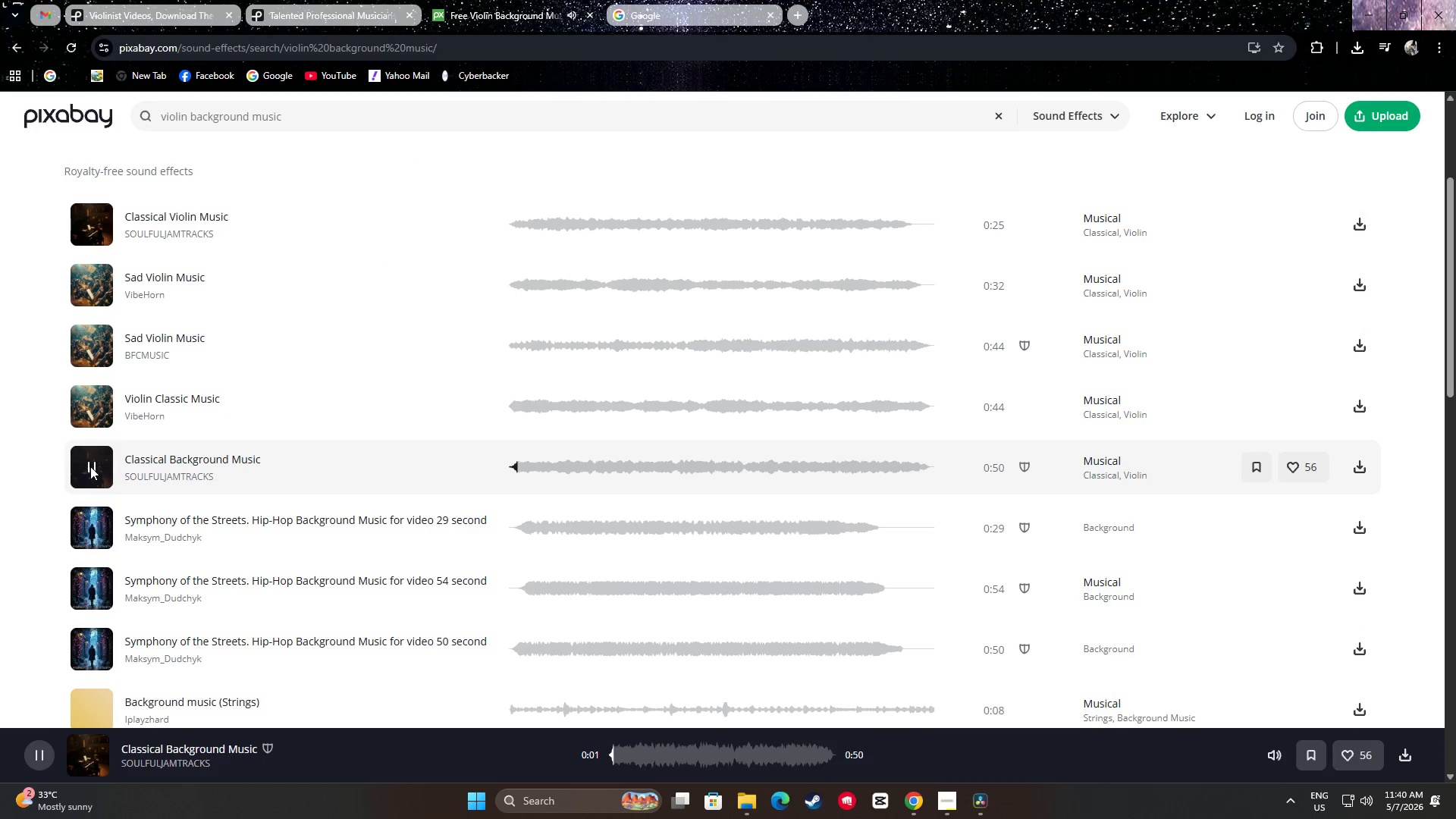 
left_click([91, 466])
 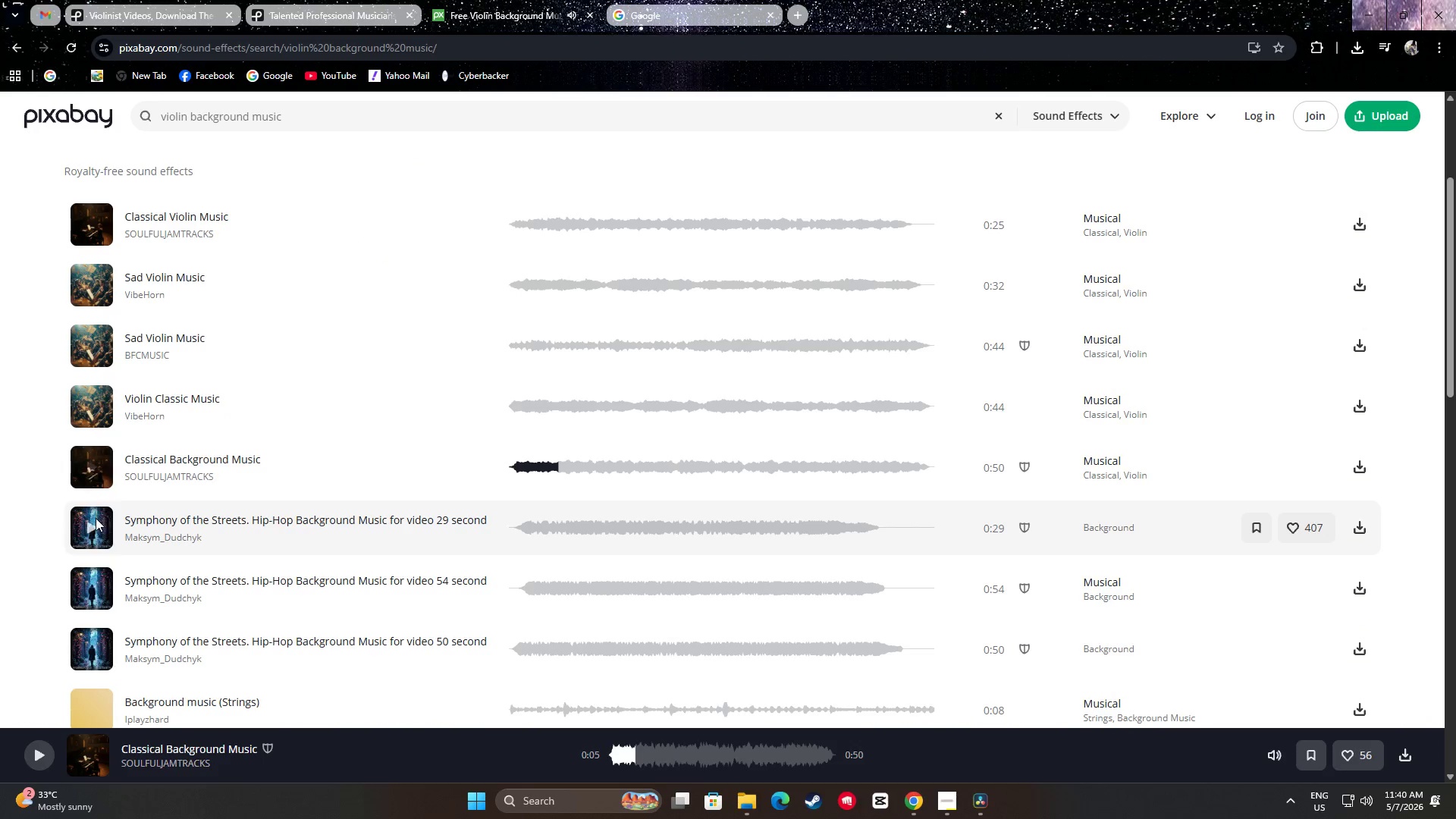 
left_click([92, 526])
 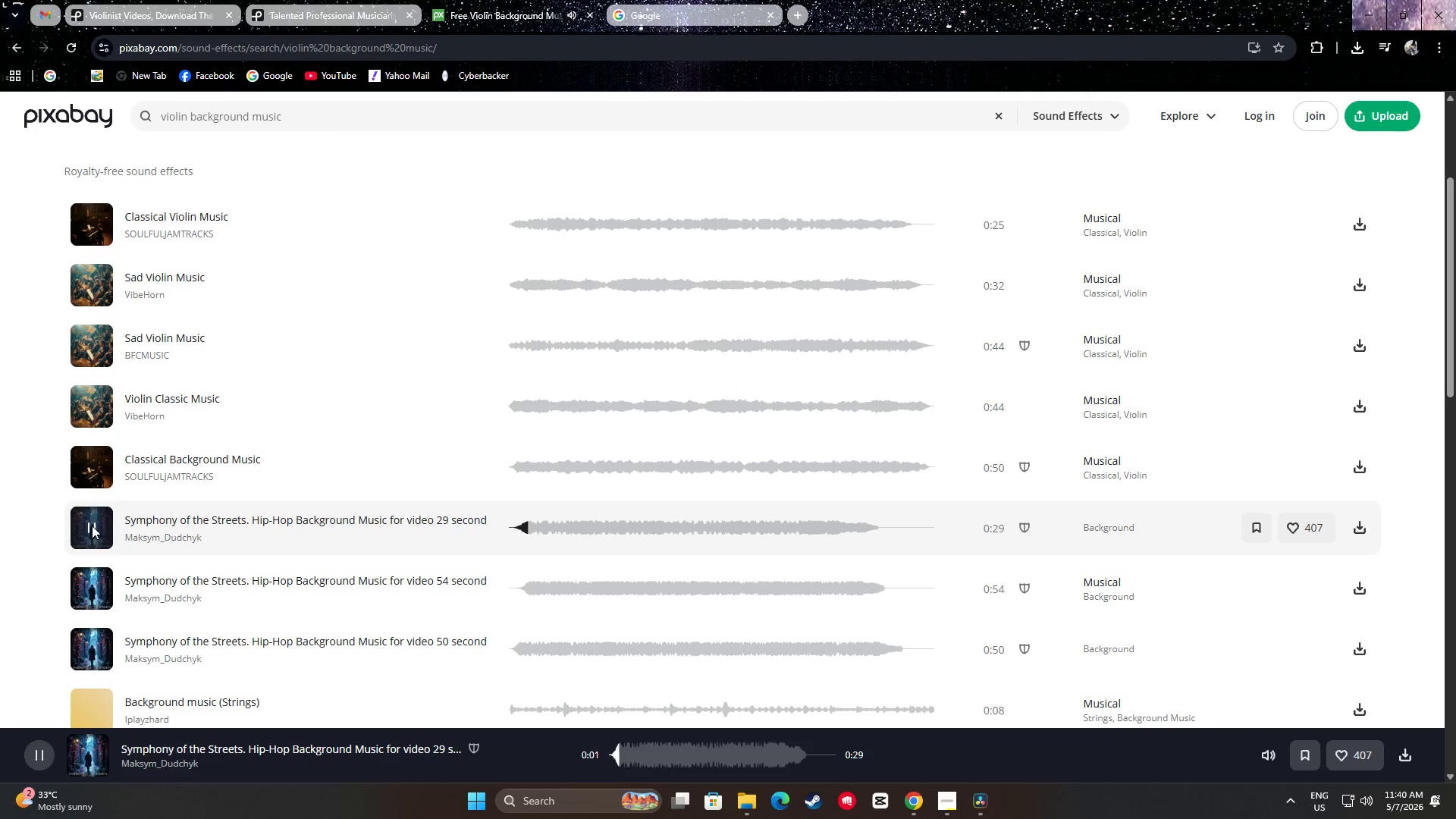 
left_click([92, 526])
 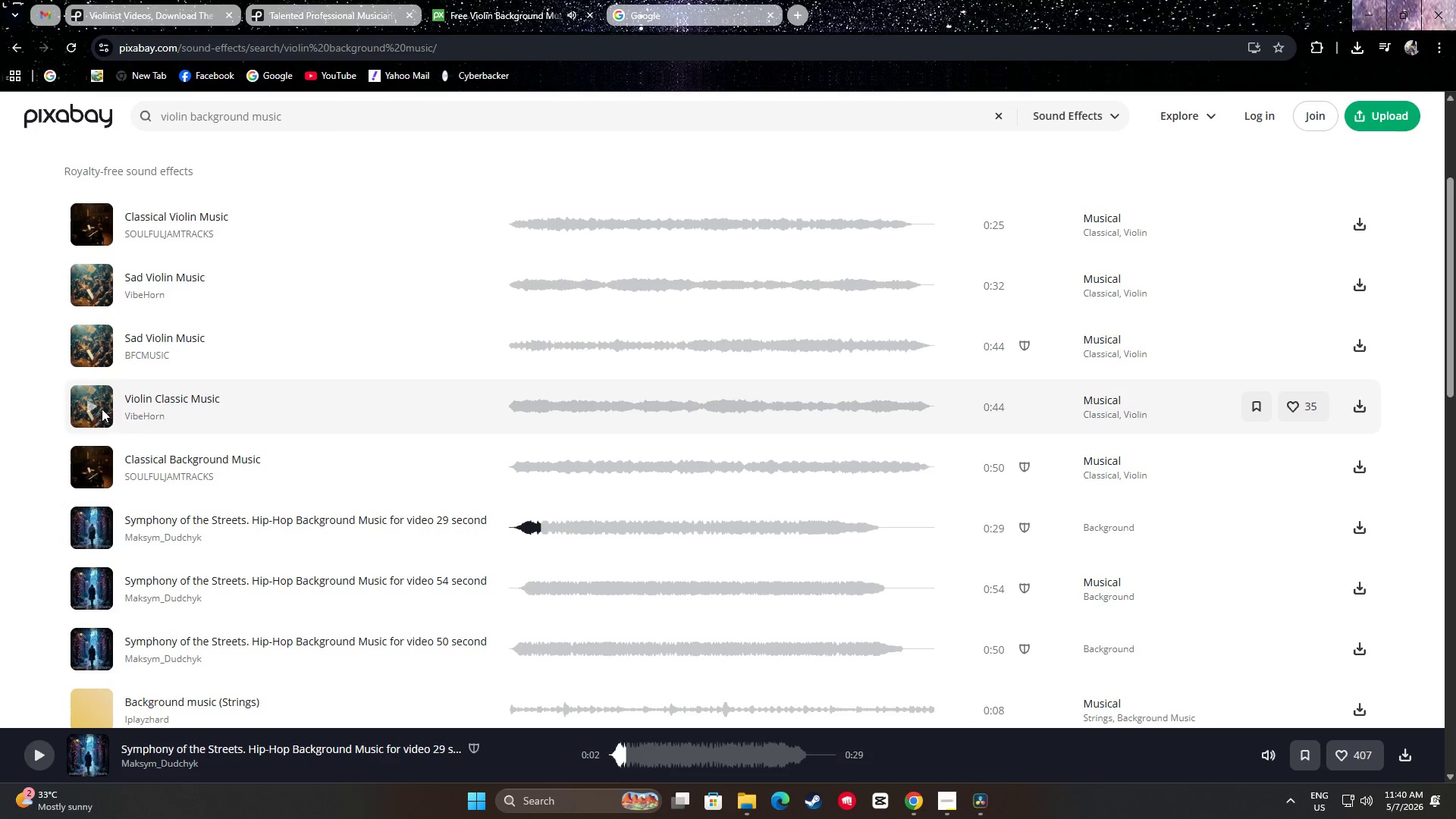 
left_click([94, 405])
 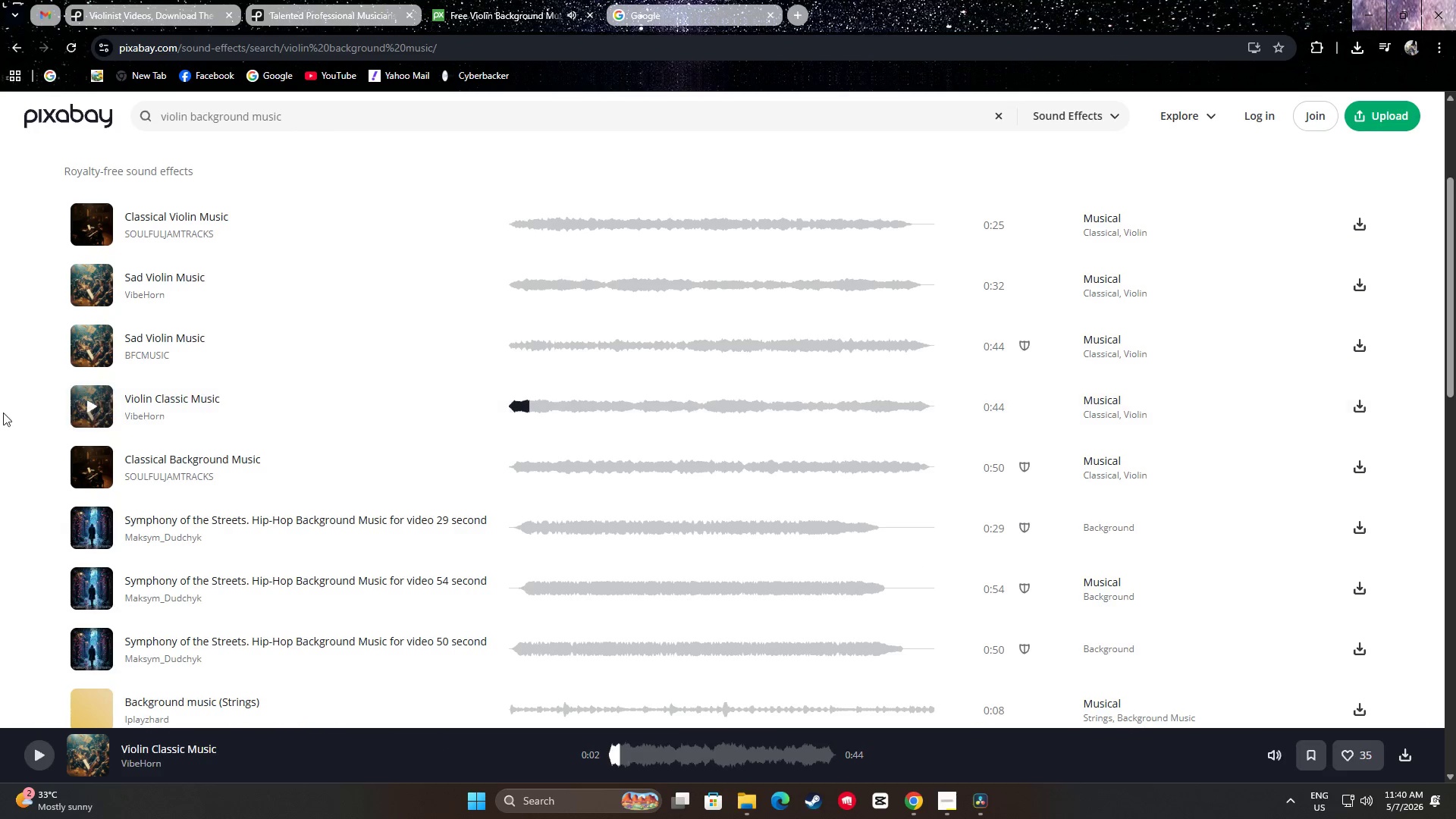 
left_click([87, 221])
 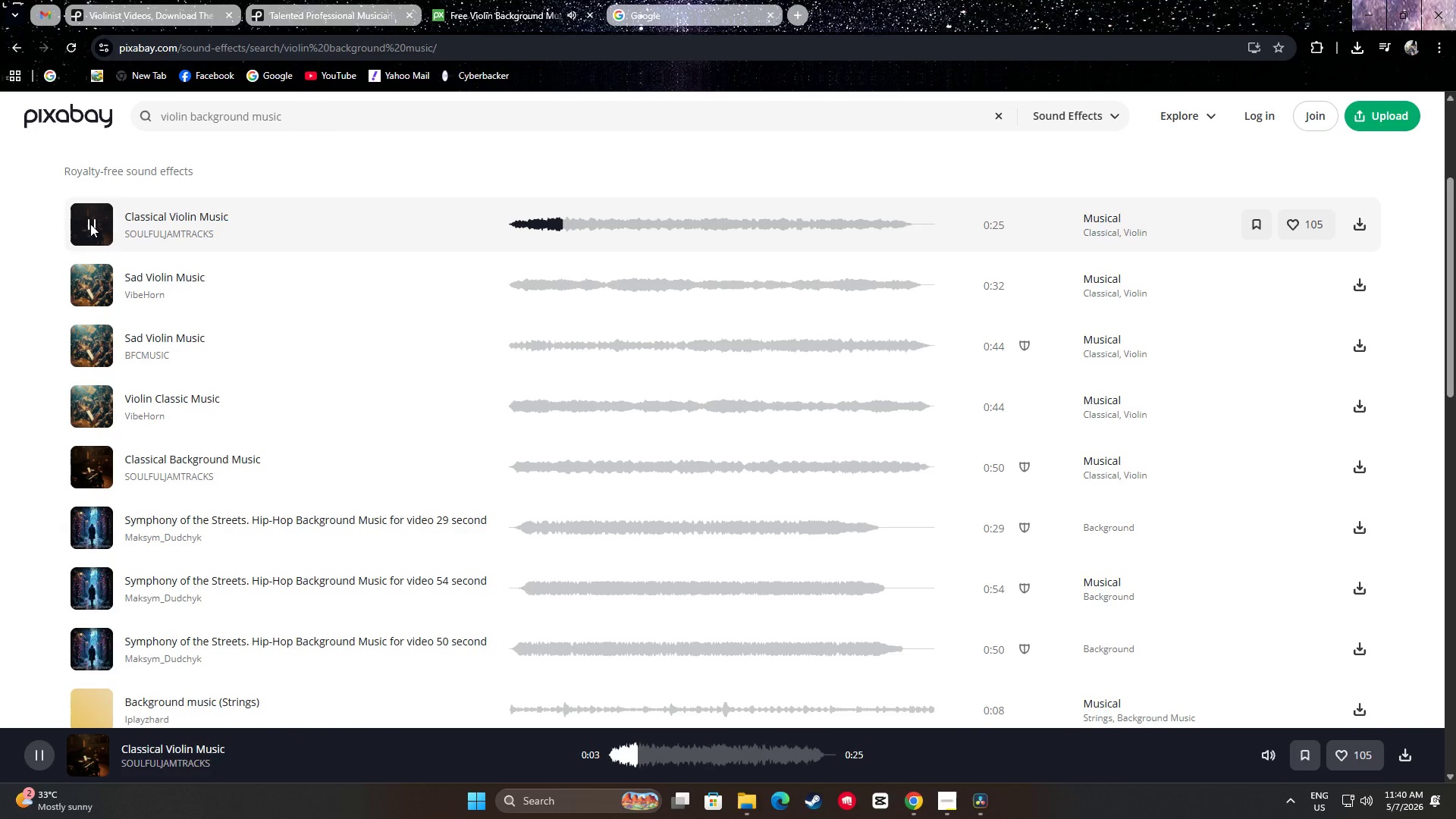 
wait(8.59)
 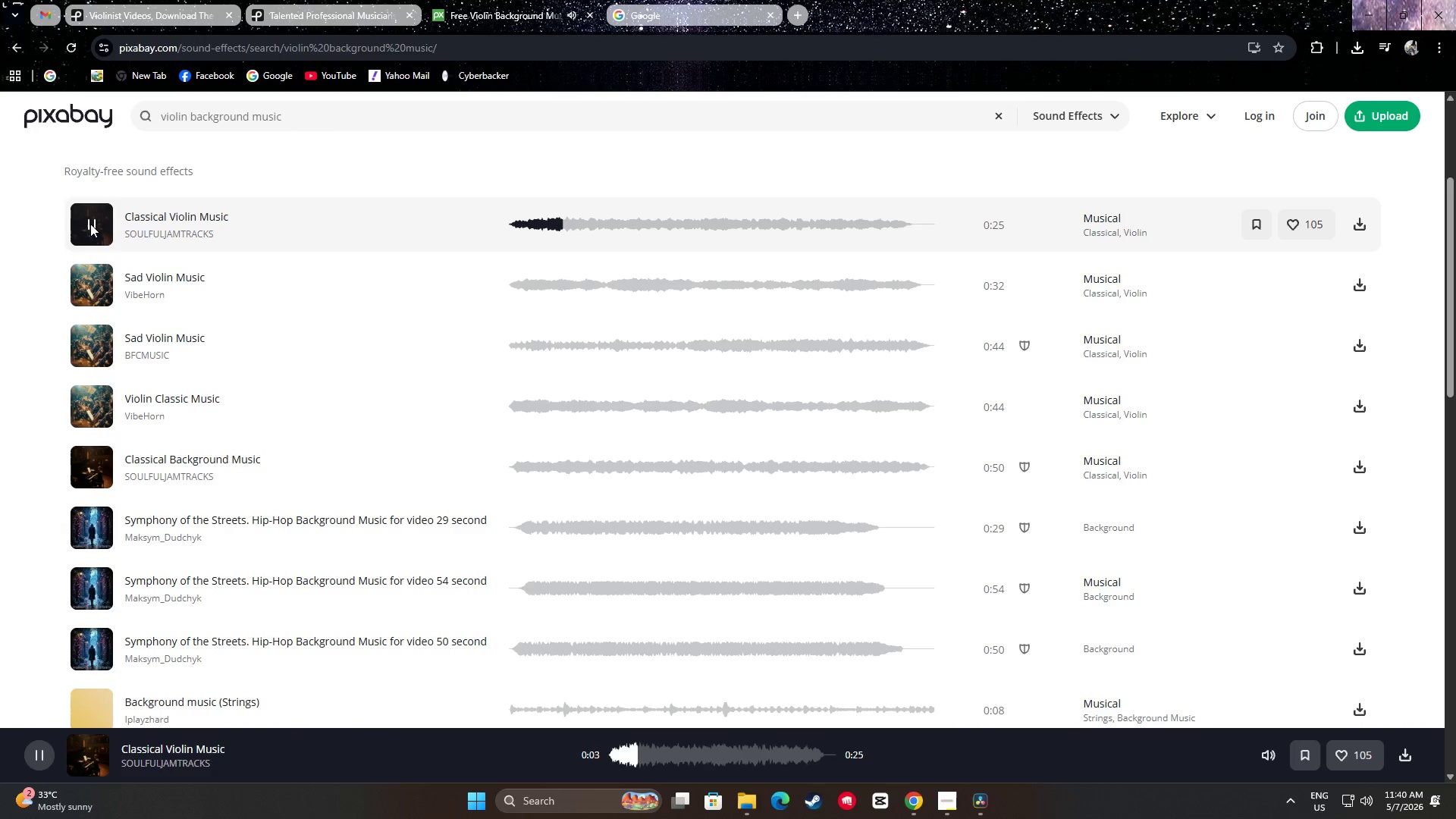 
left_click([90, 224])
 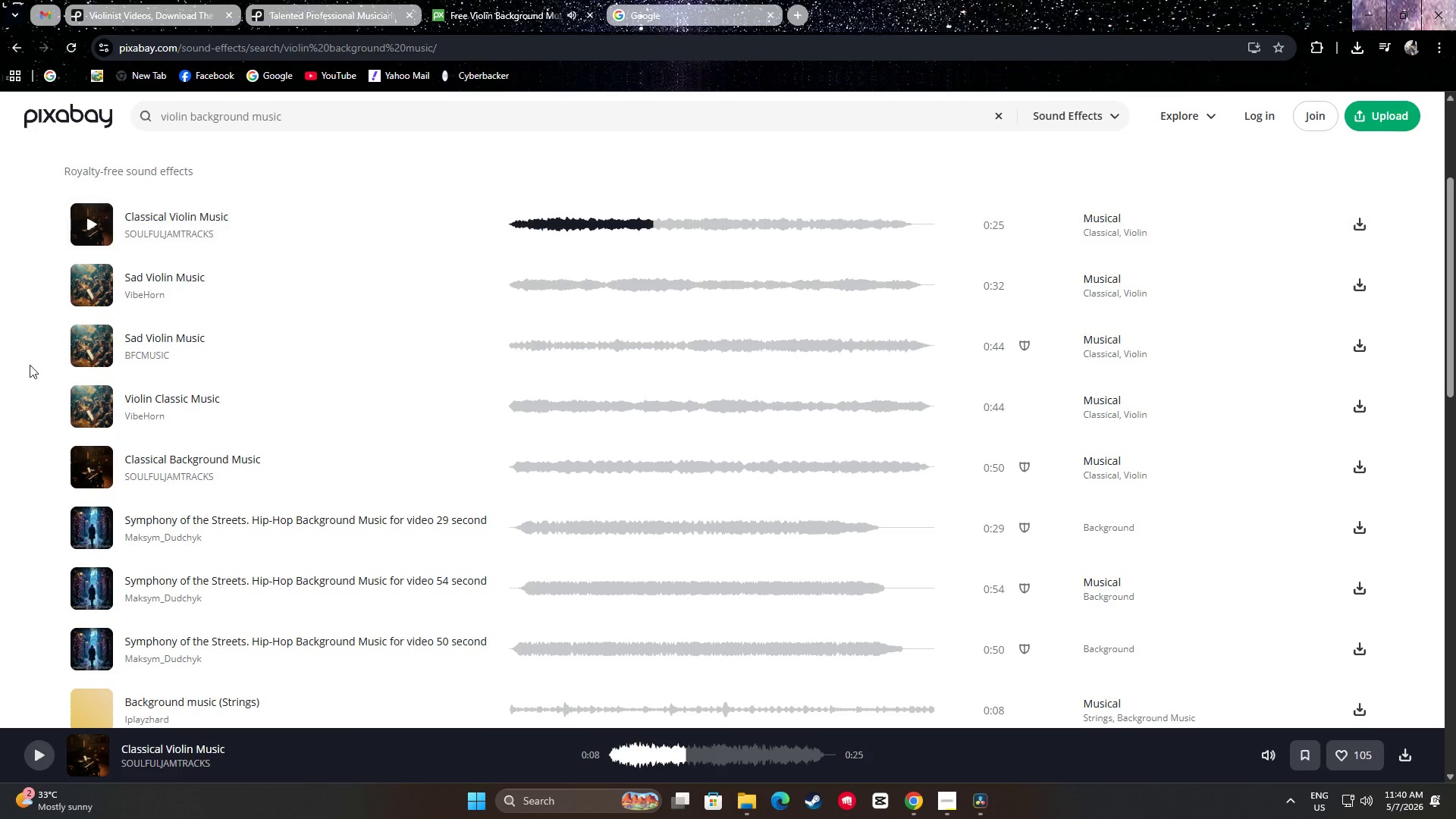 
scroll: coordinate [5, 453], scroll_direction: down, amount: 3.0
 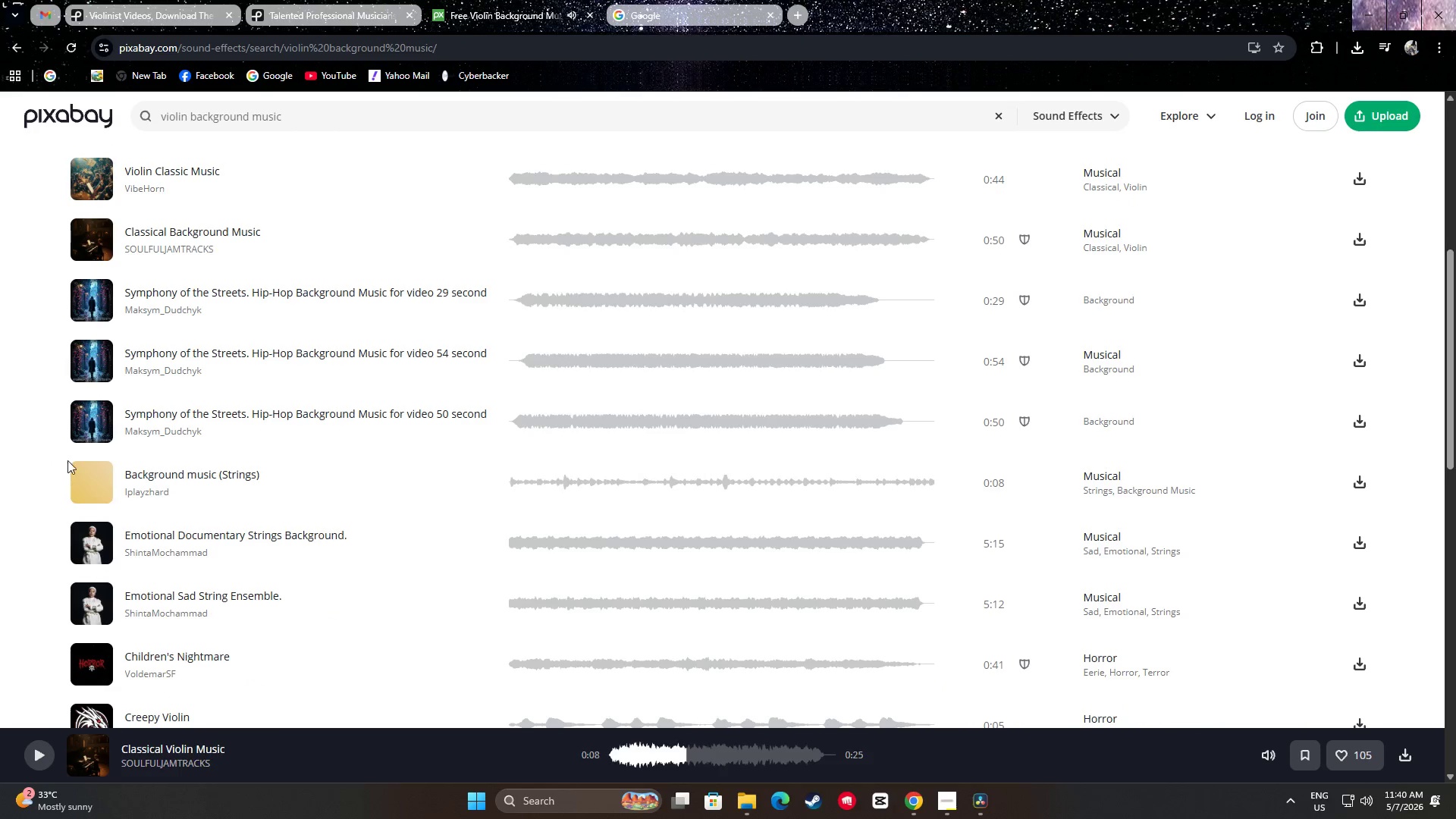 
left_click([91, 484])
 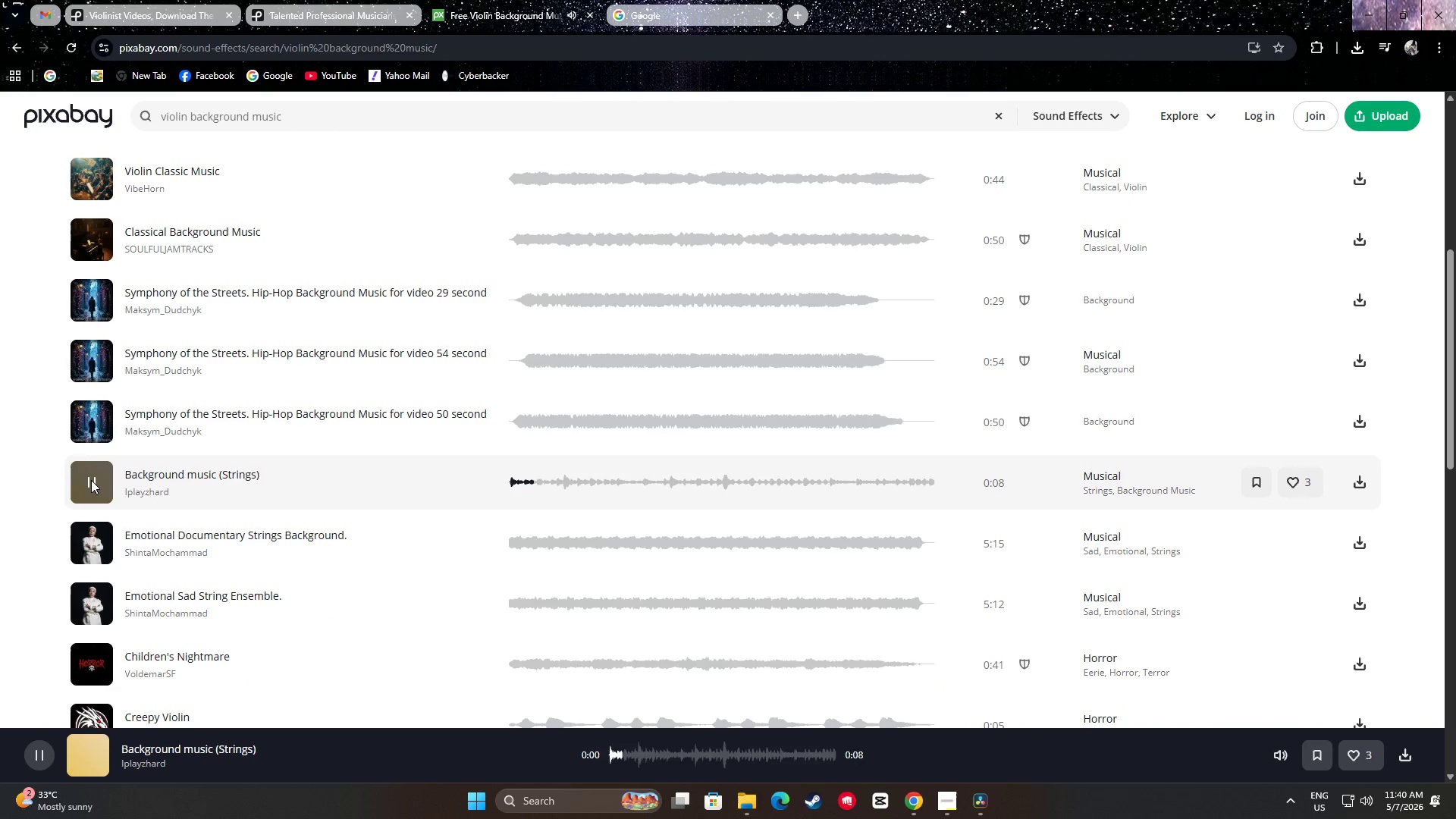 
left_click([91, 479])
 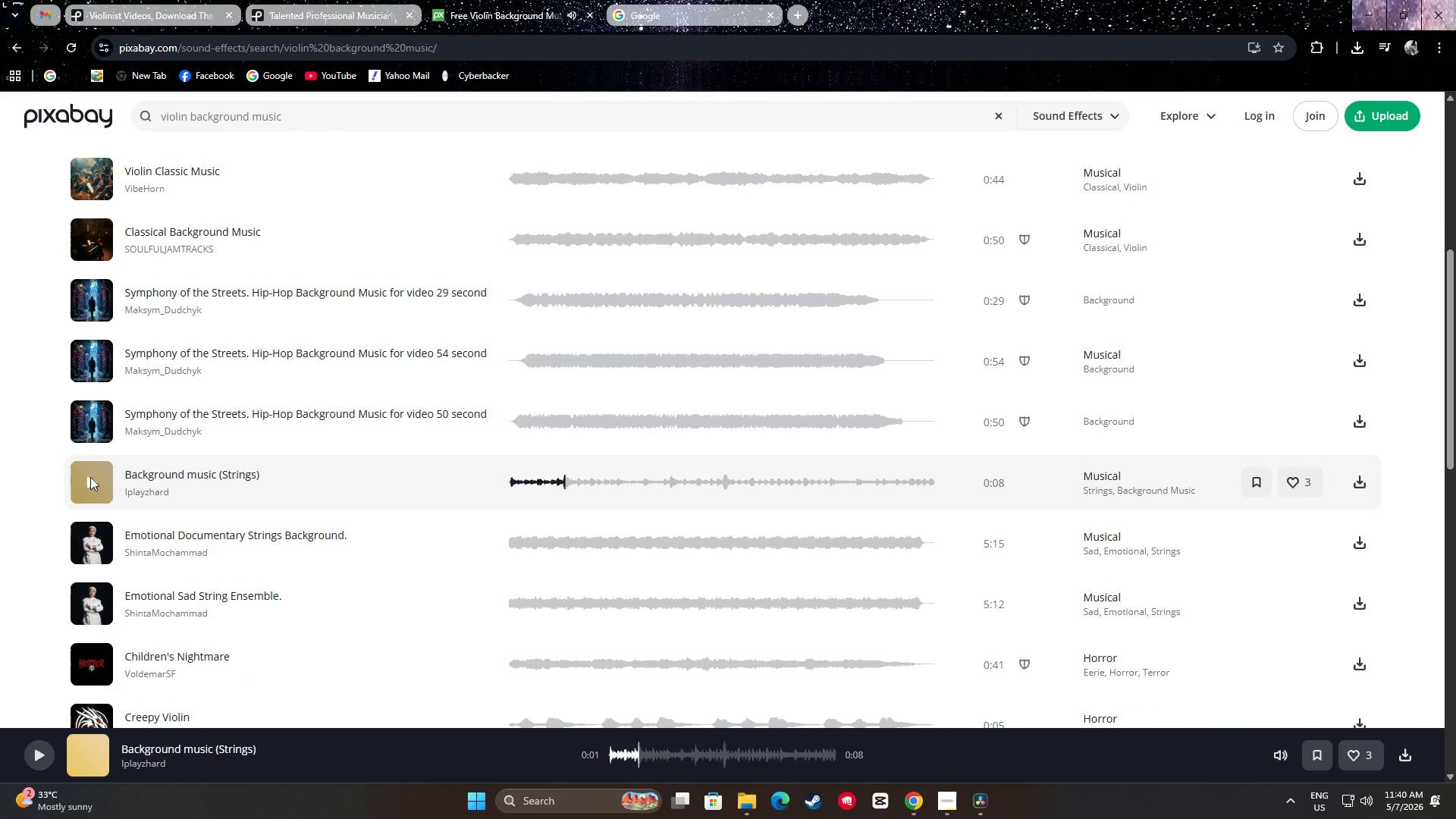 
scroll: coordinate [90, 477], scroll_direction: down, amount: 1.0
 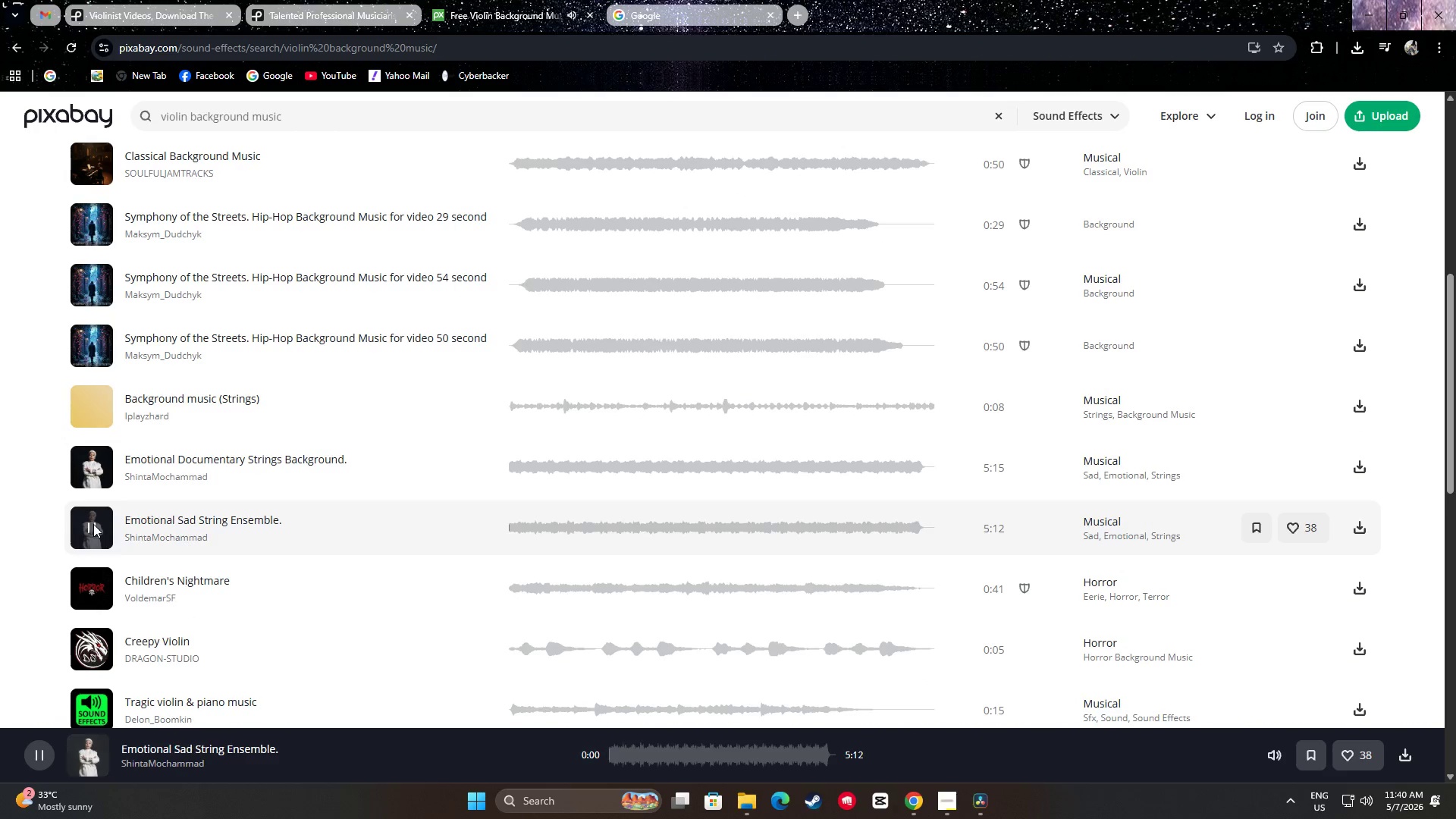 
left_click([93, 524])
 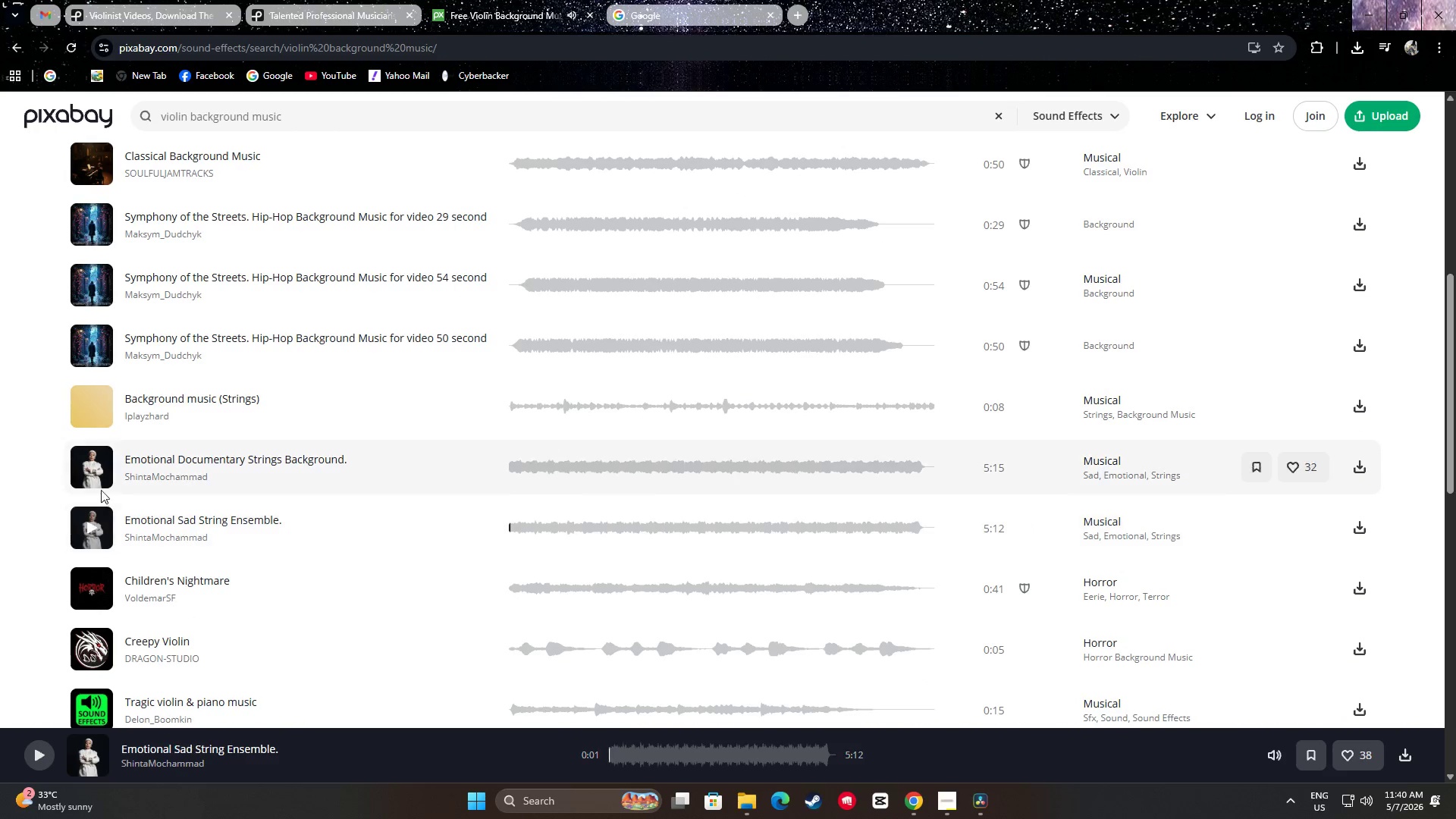 
left_click_drag(start_coordinate=[101, 472], to_coordinate=[97, 469])
 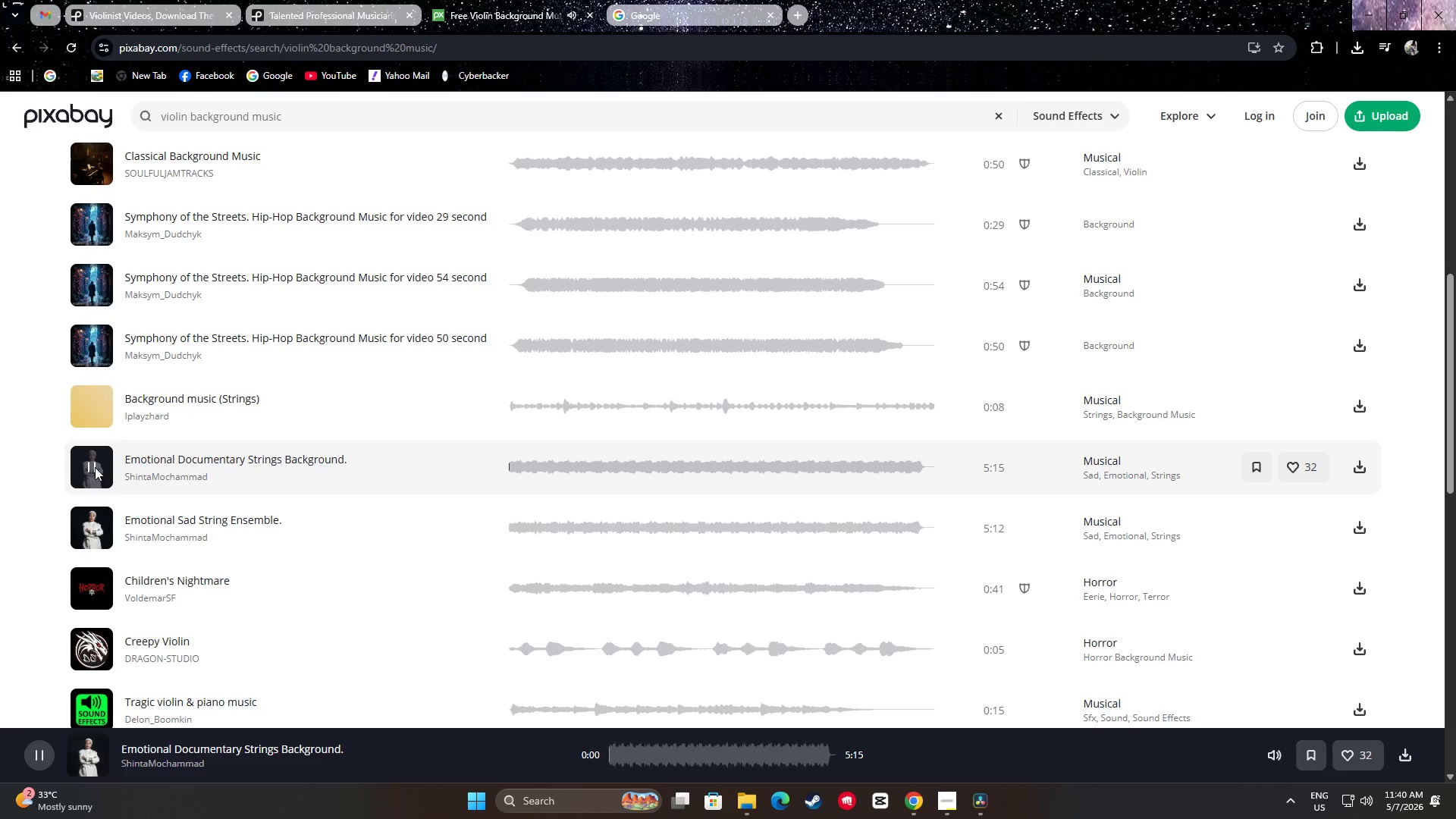 
left_click([95, 467])
 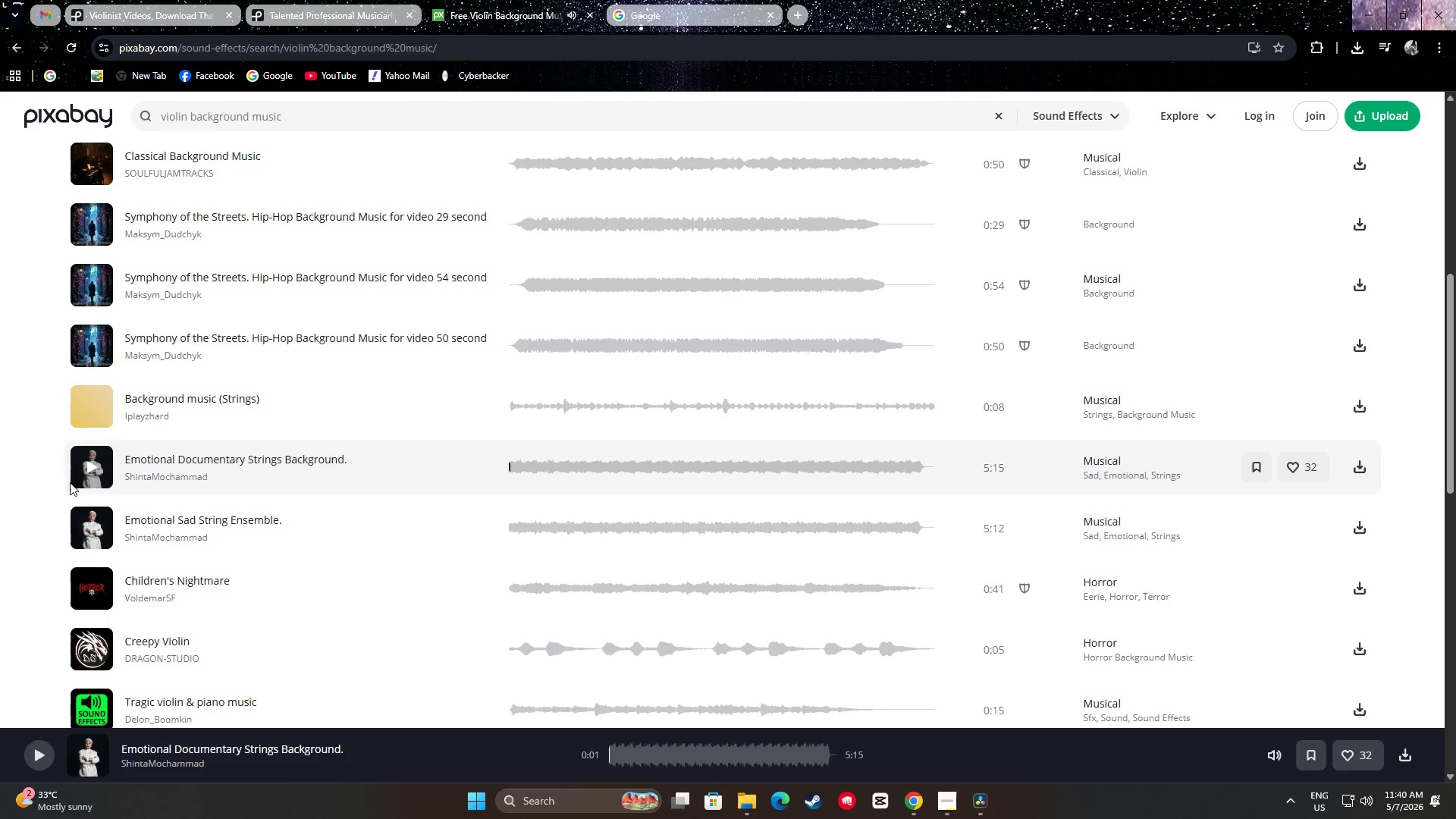 
left_click([93, 515])
 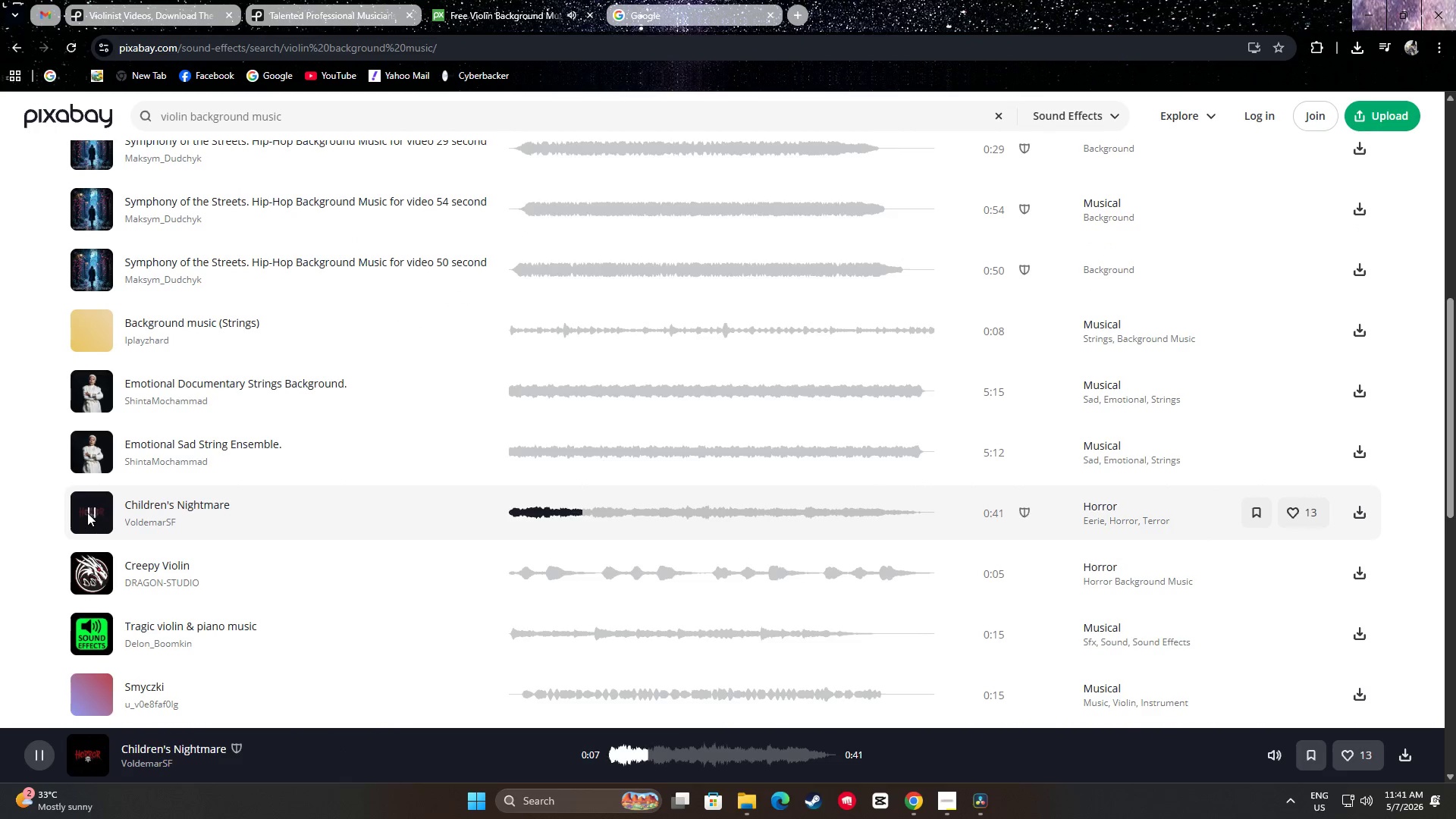 
scroll: coordinate [65, 486], scroll_direction: down, amount: 1.0
 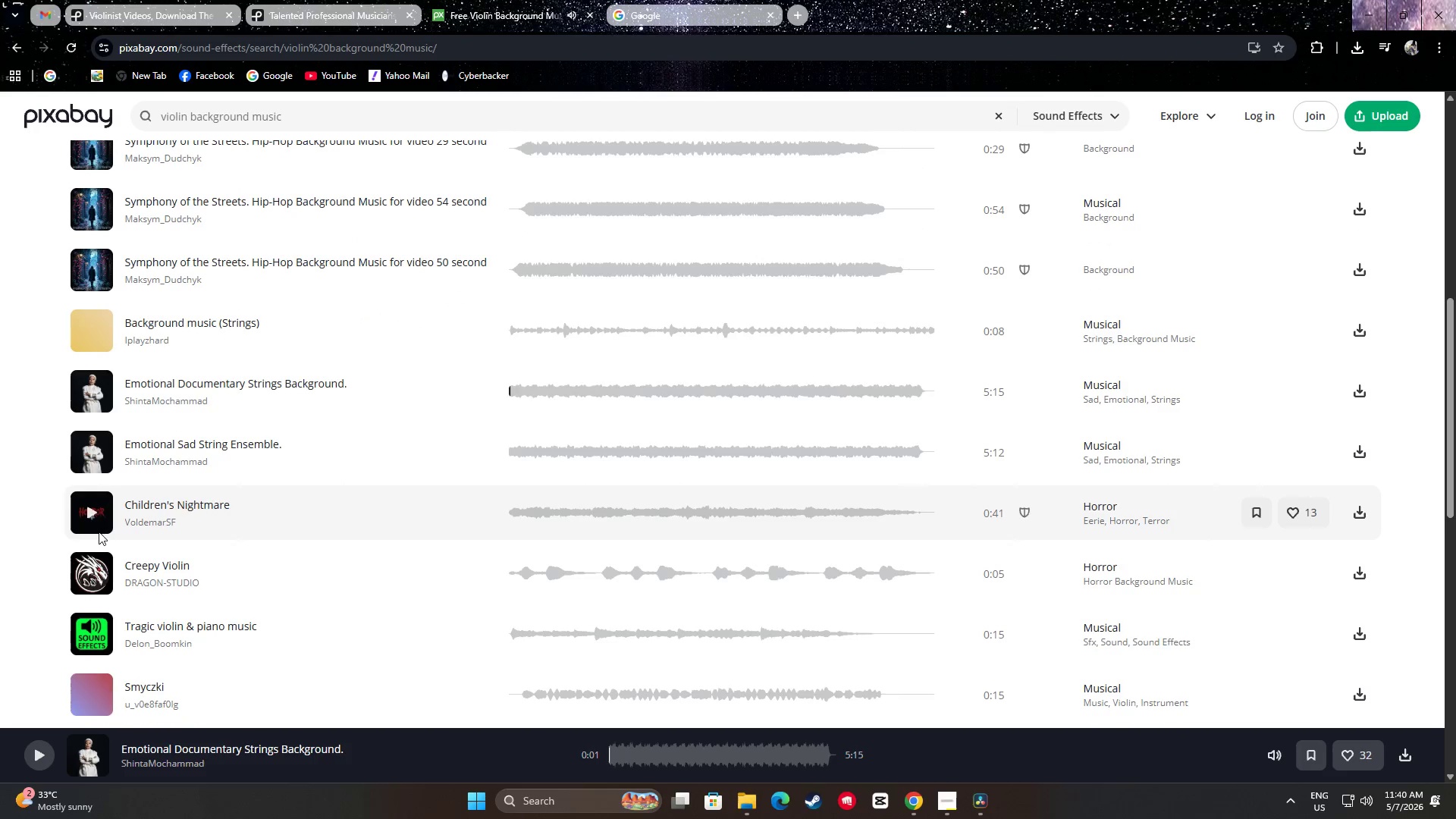 
left_click([95, 572])
 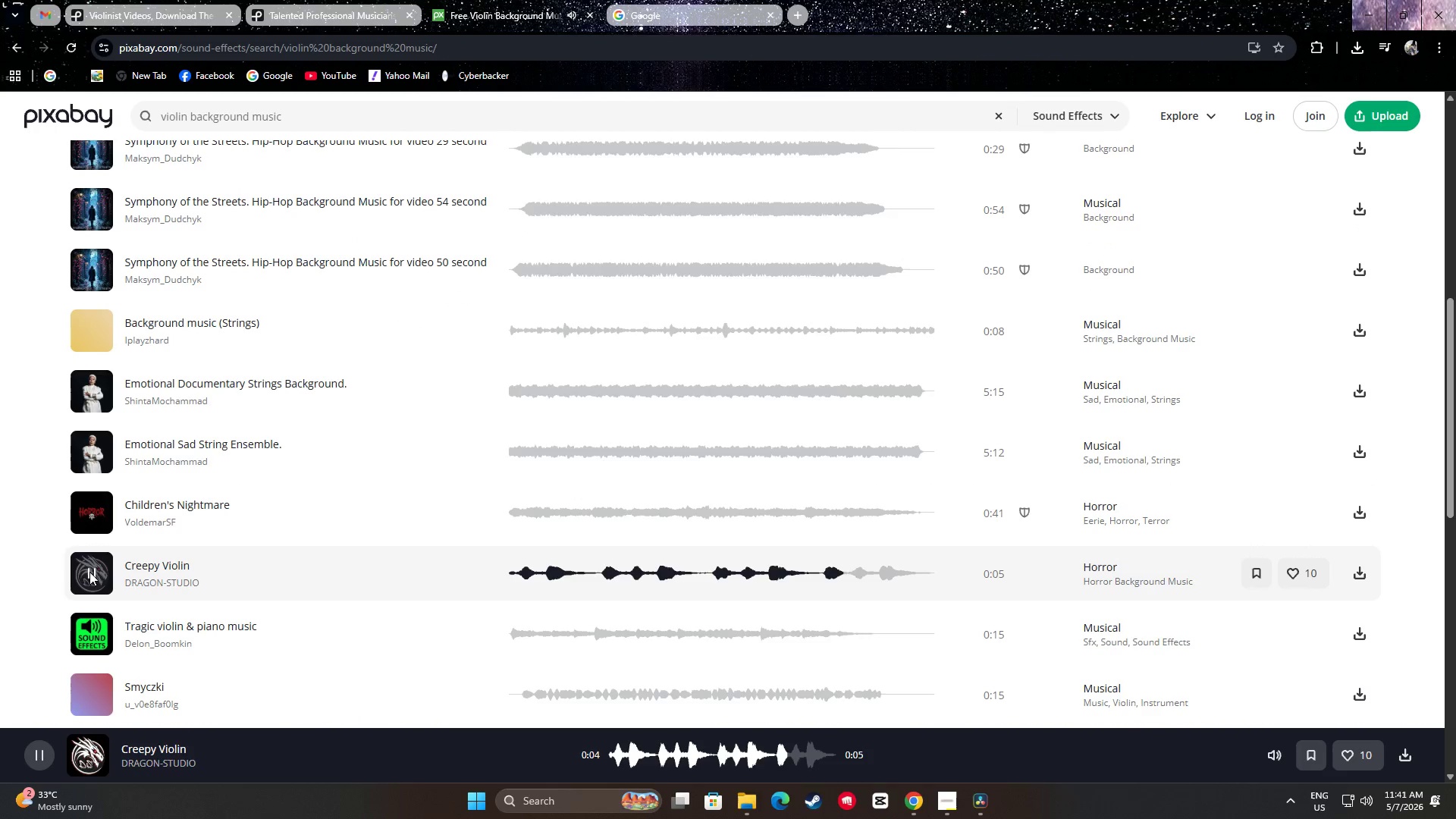 
wait(6.39)
 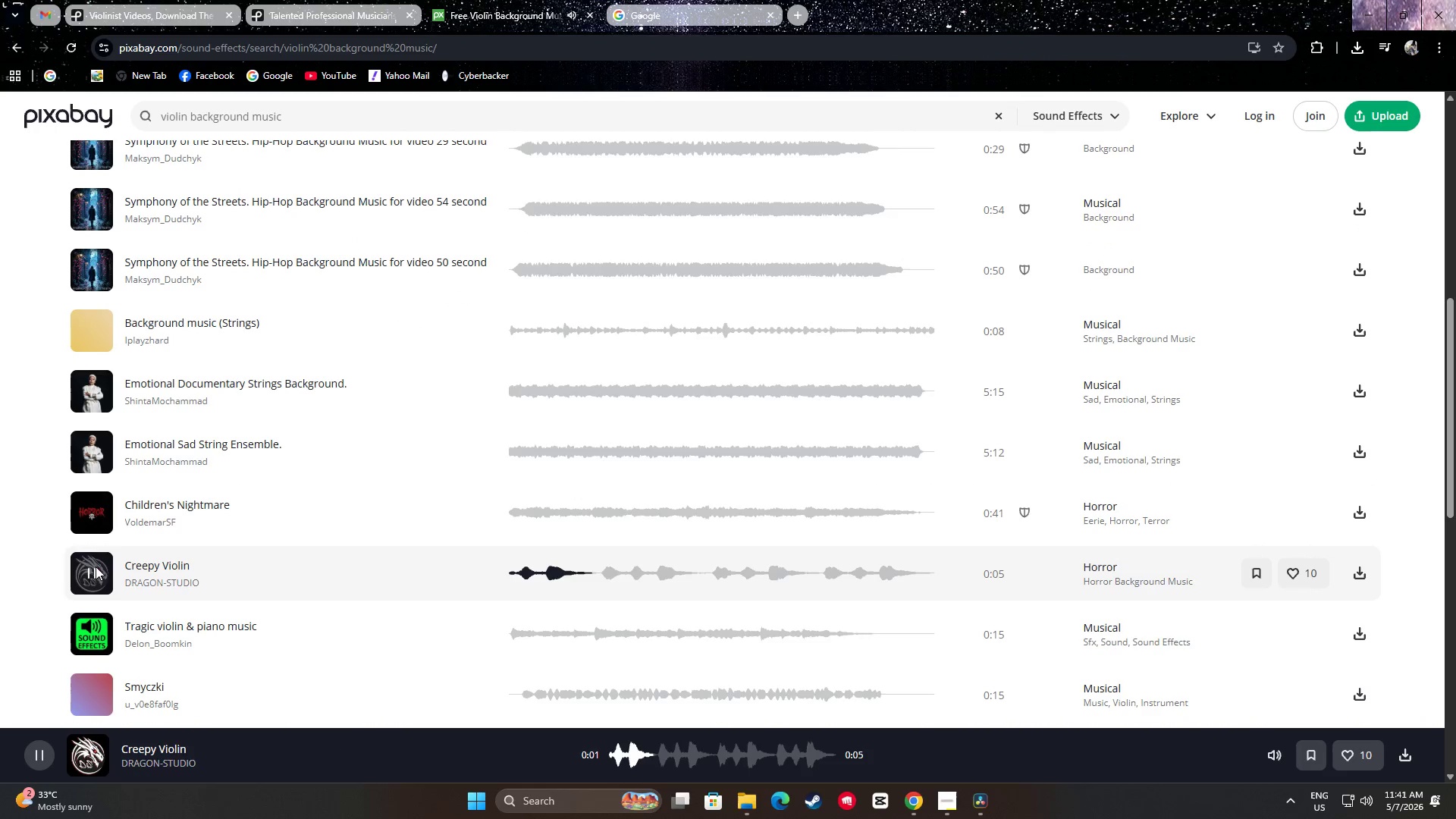 
scroll: coordinate [34, 560], scroll_direction: down, amount: 1.0
 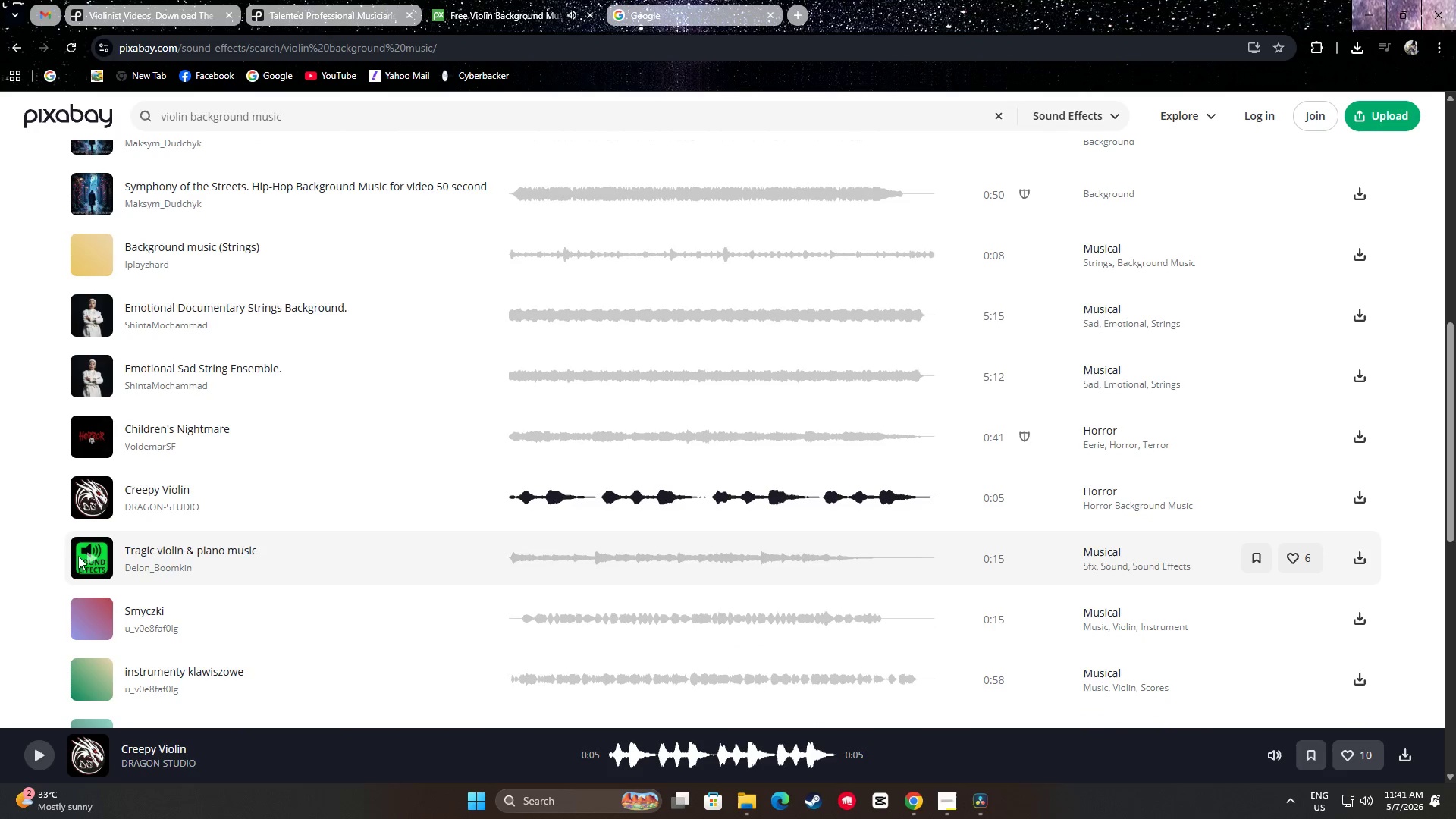 
left_click([86, 556])
 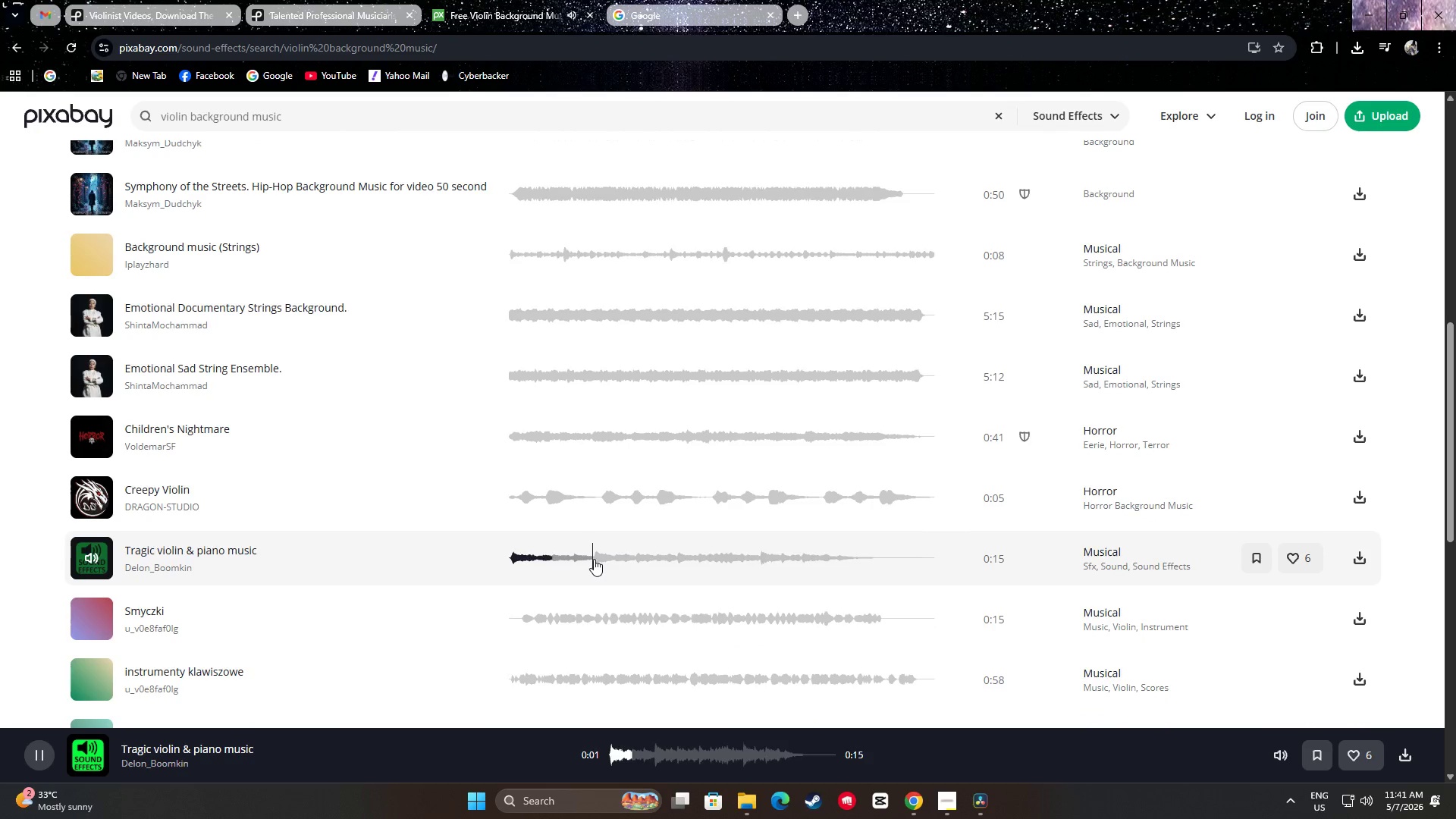 
scroll: coordinate [151, 563], scroll_direction: down, amount: 1.0
 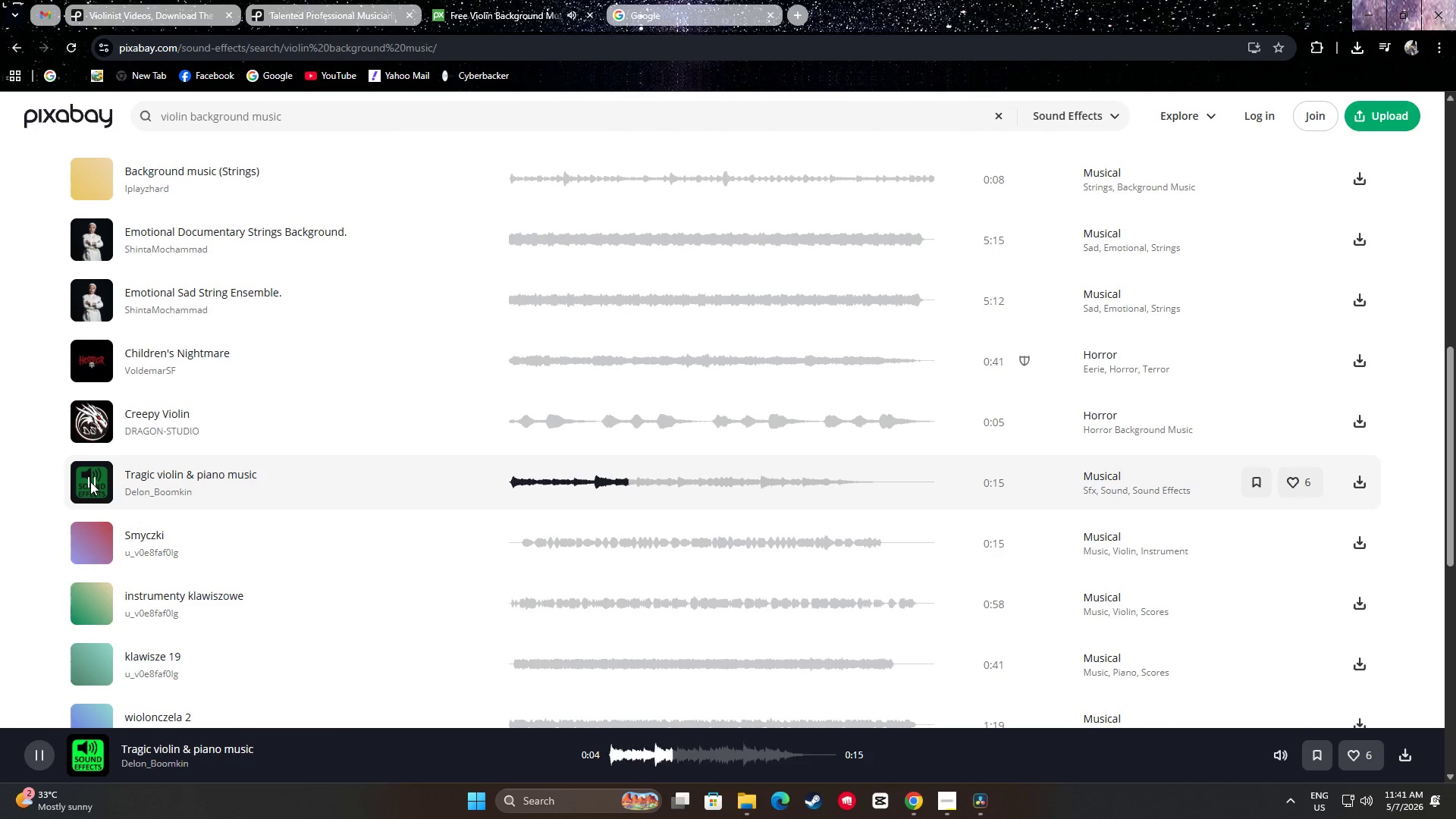 
left_click([90, 482])
 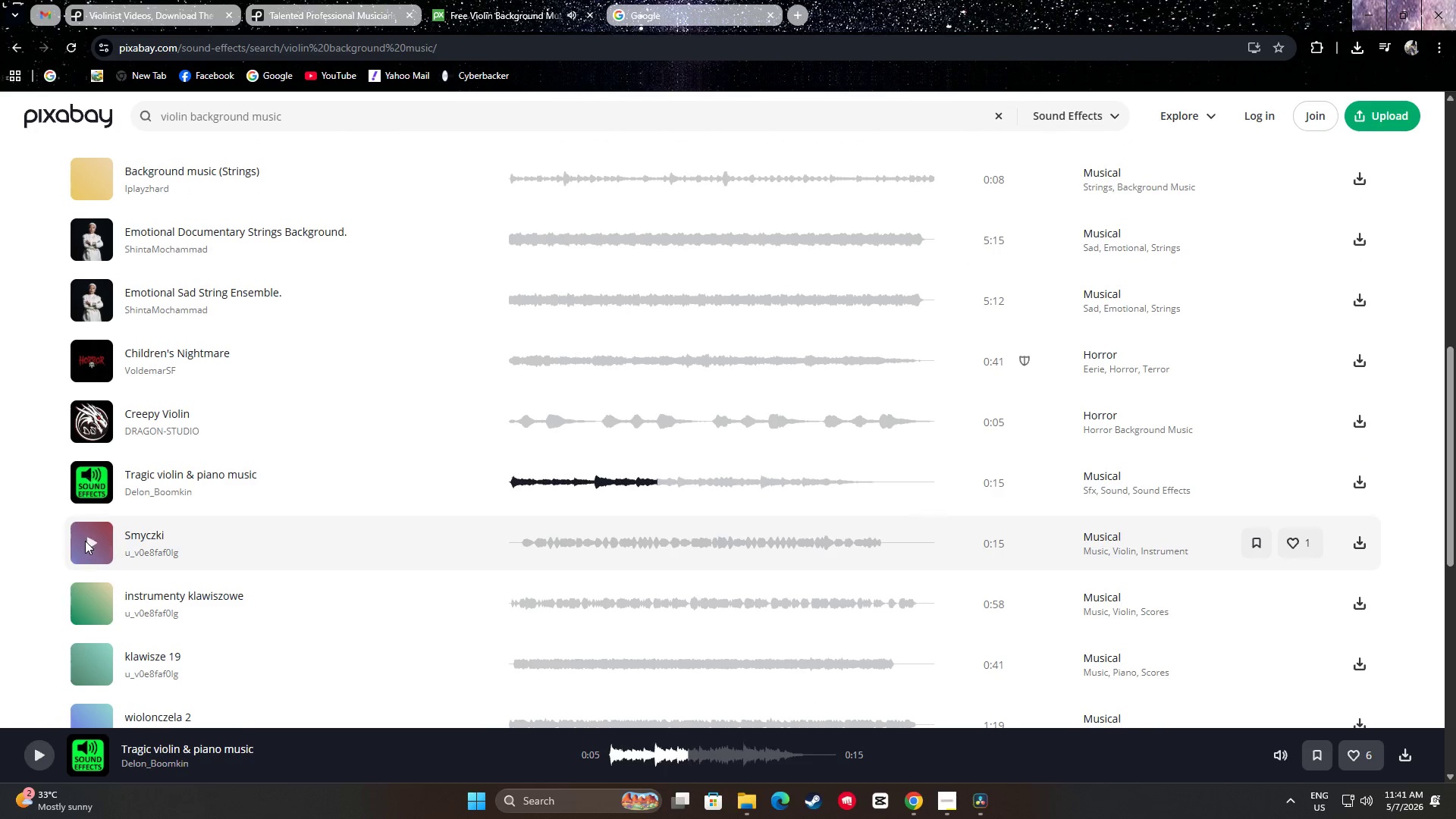 
left_click([86, 541])
 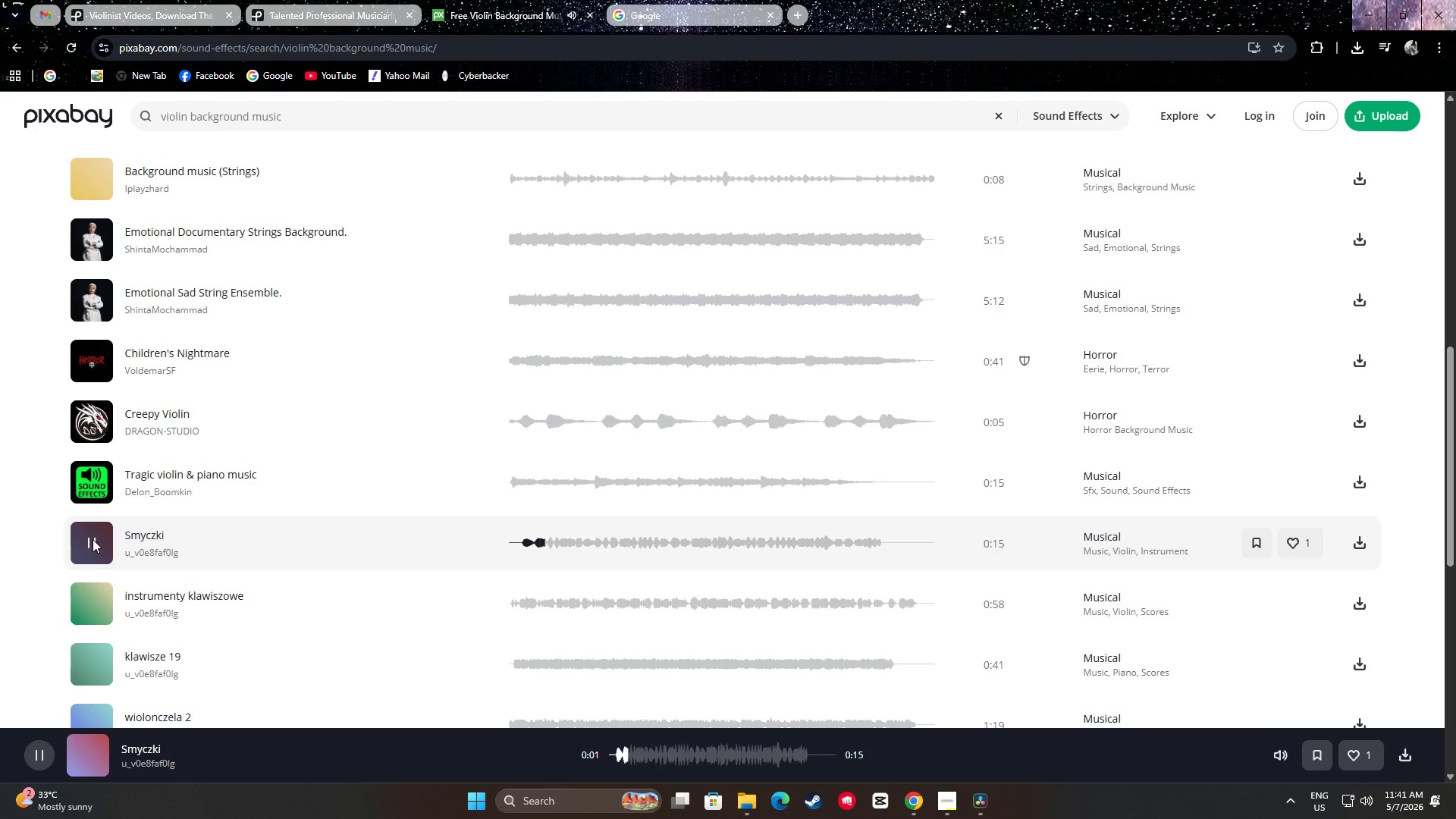 
left_click([93, 539])
 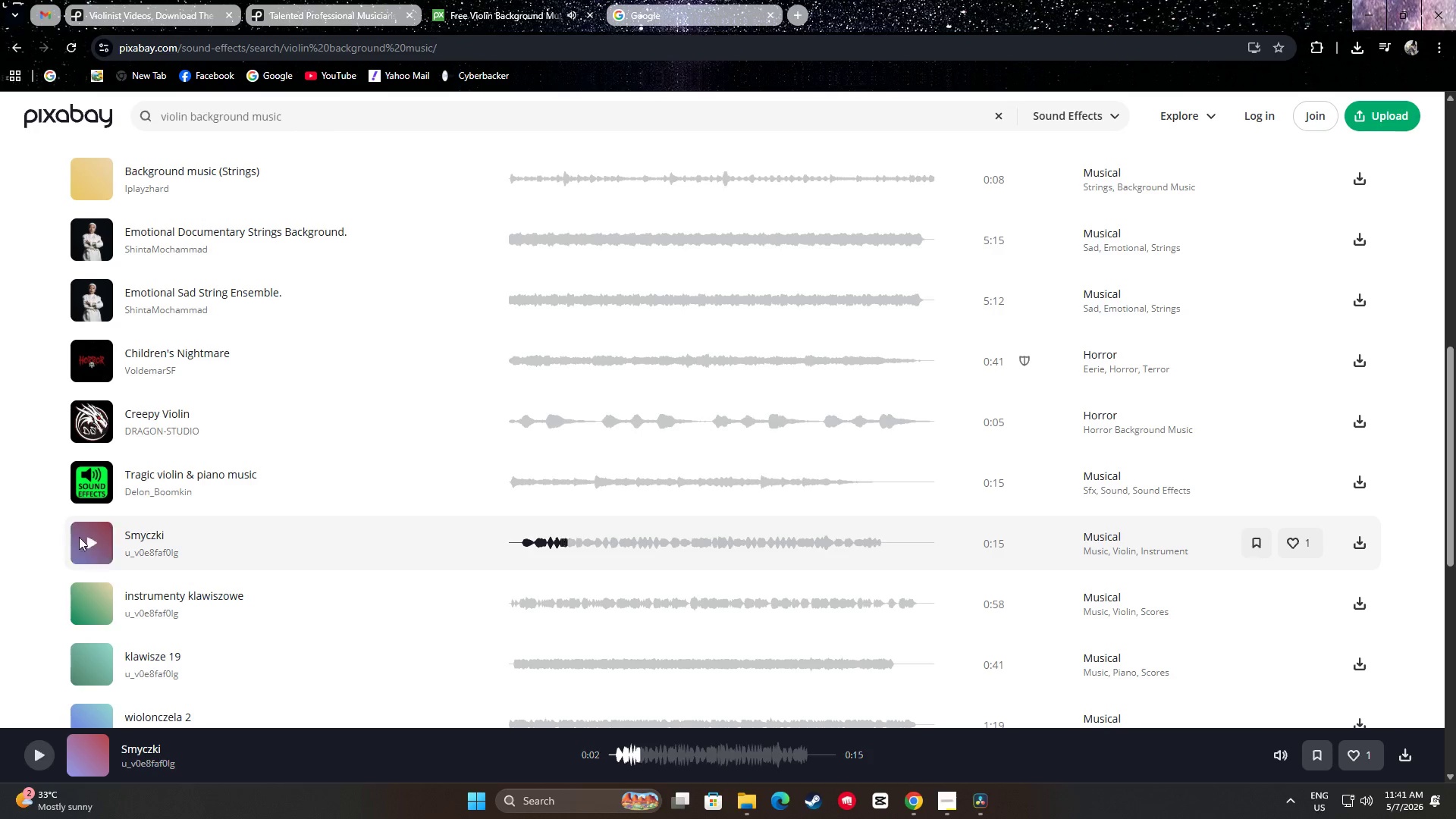 
scroll: coordinate [46, 524], scroll_direction: down, amount: 3.0
 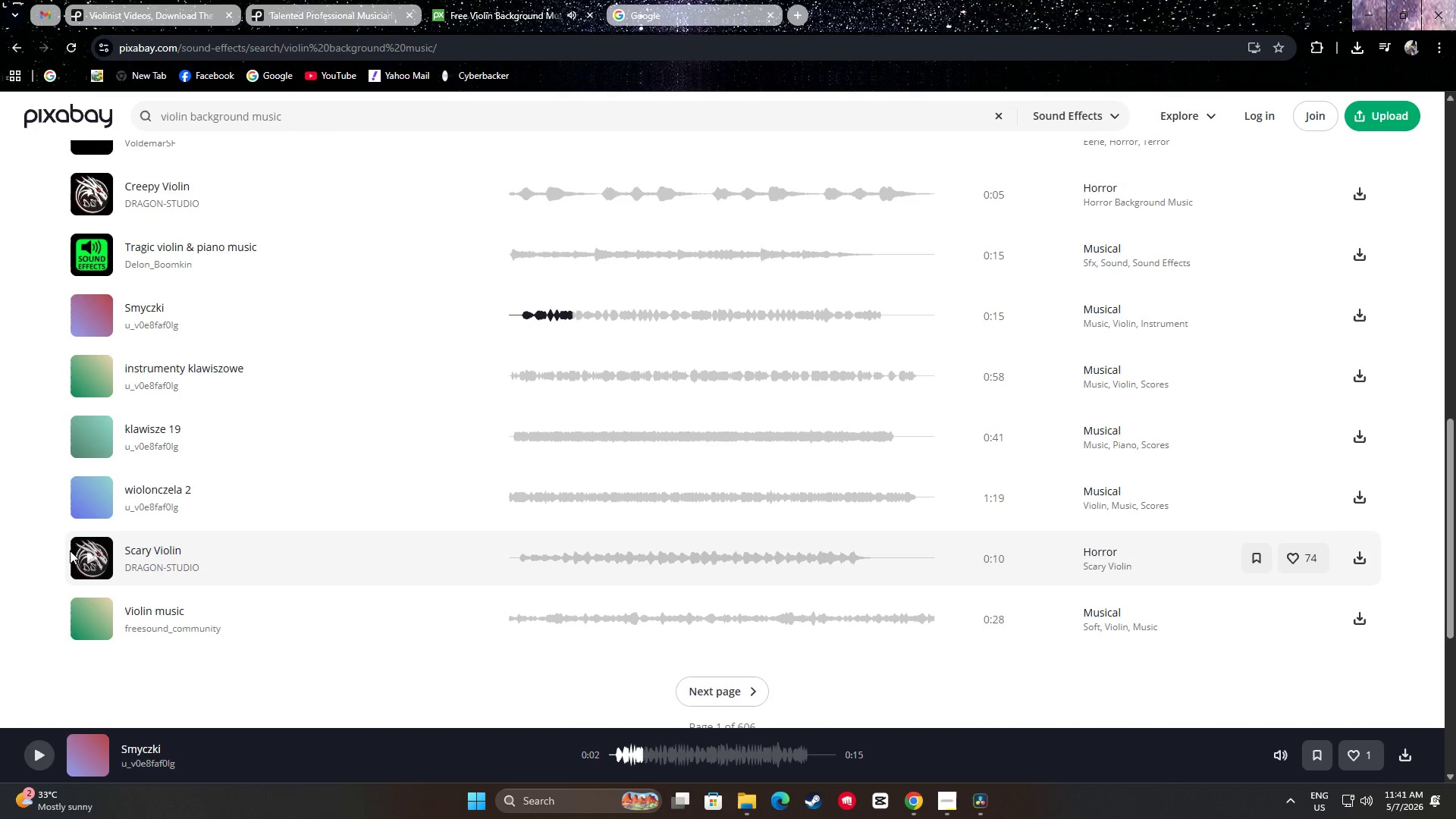 
left_click([101, 555])
 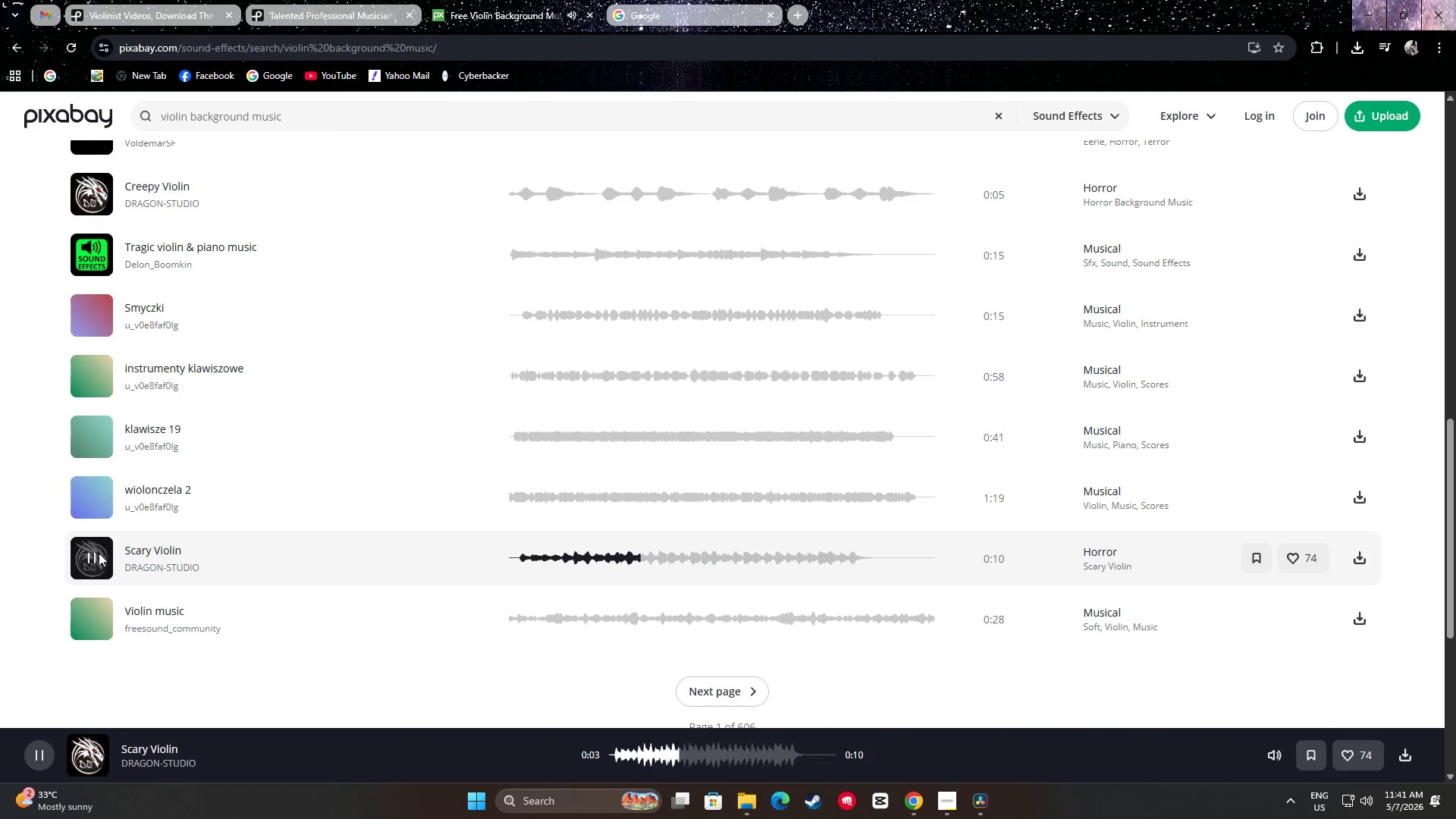 
wait(8.75)
 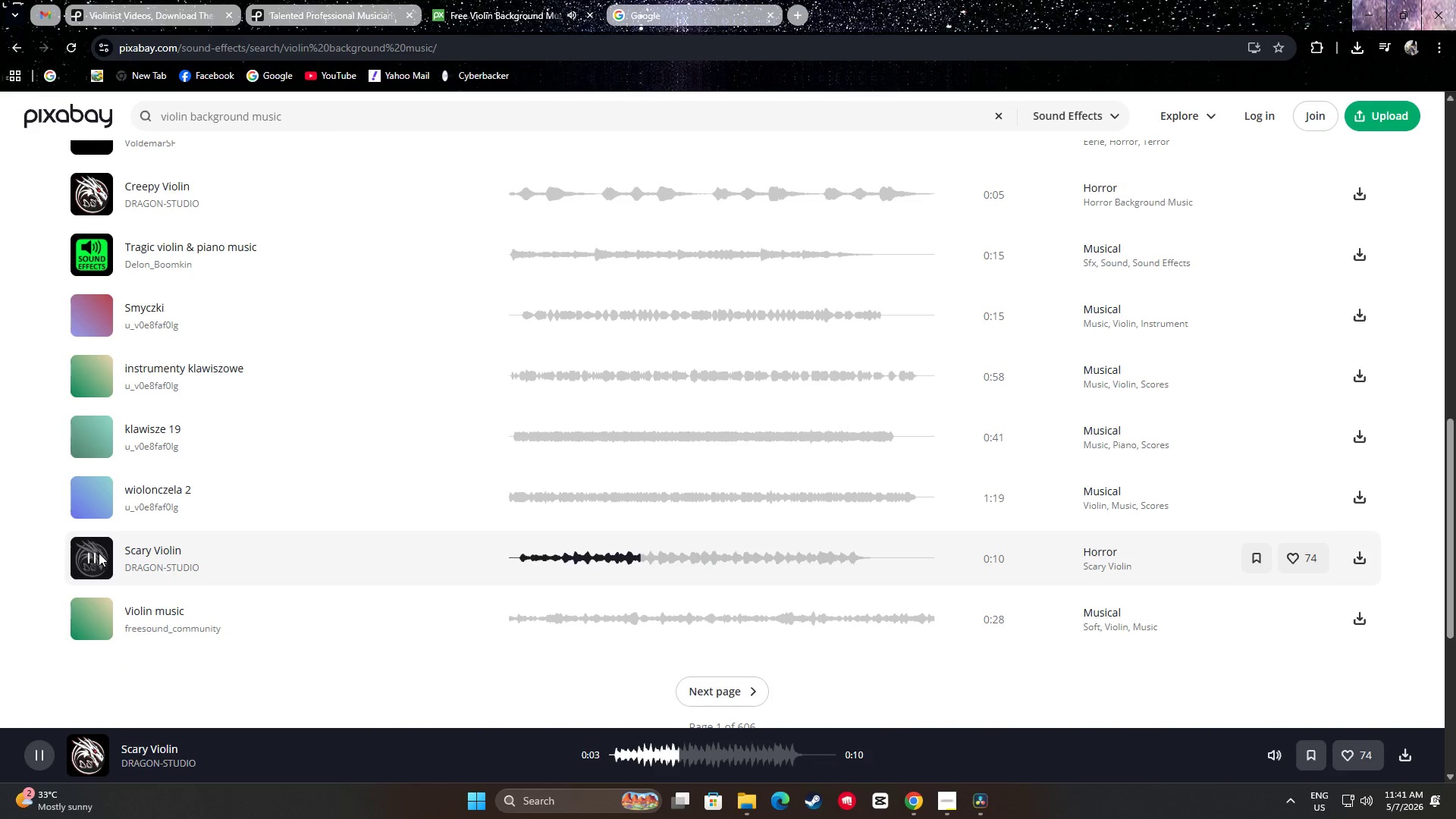 
left_click([91, 554])
 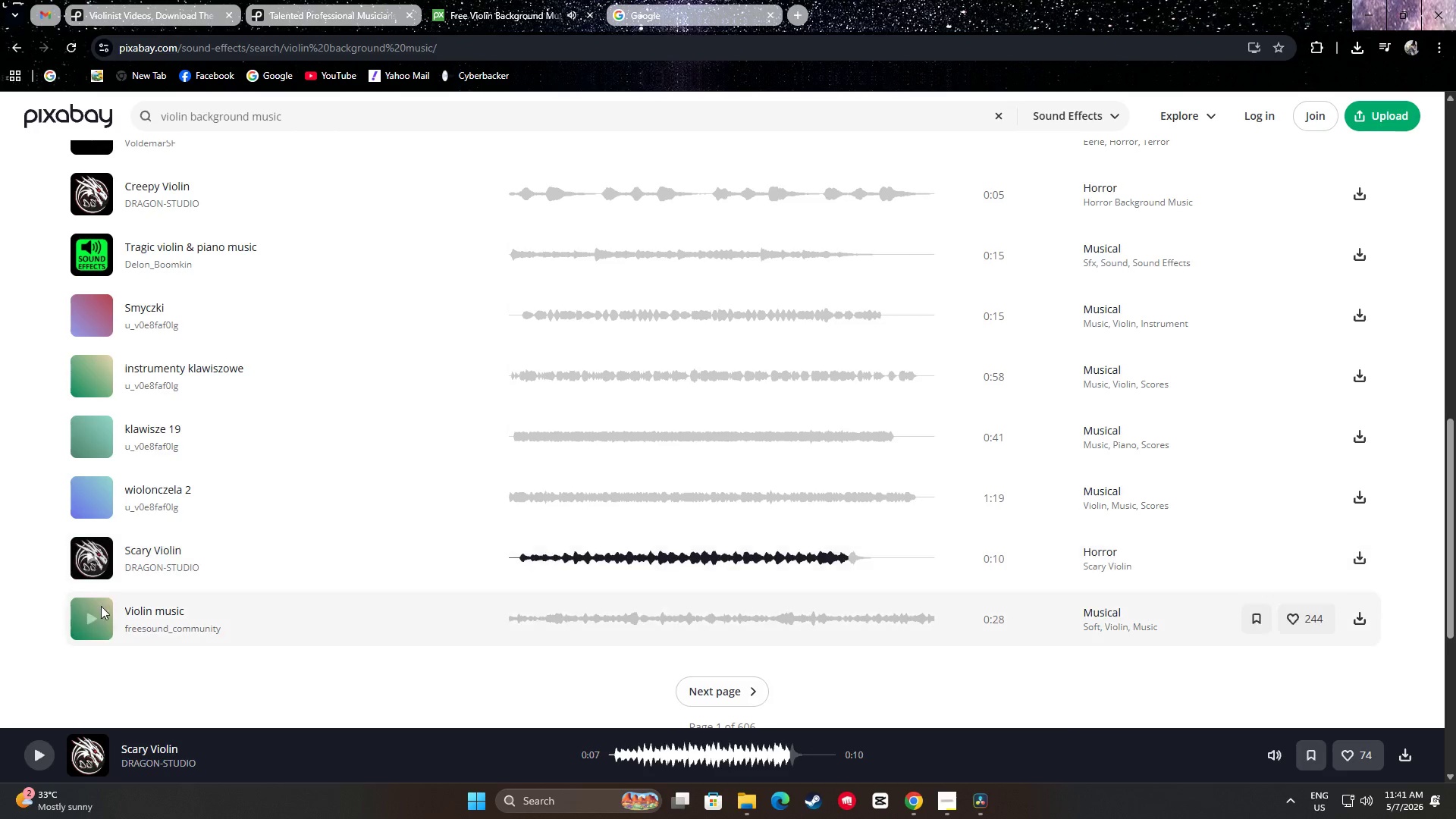 
left_click([91, 619])
 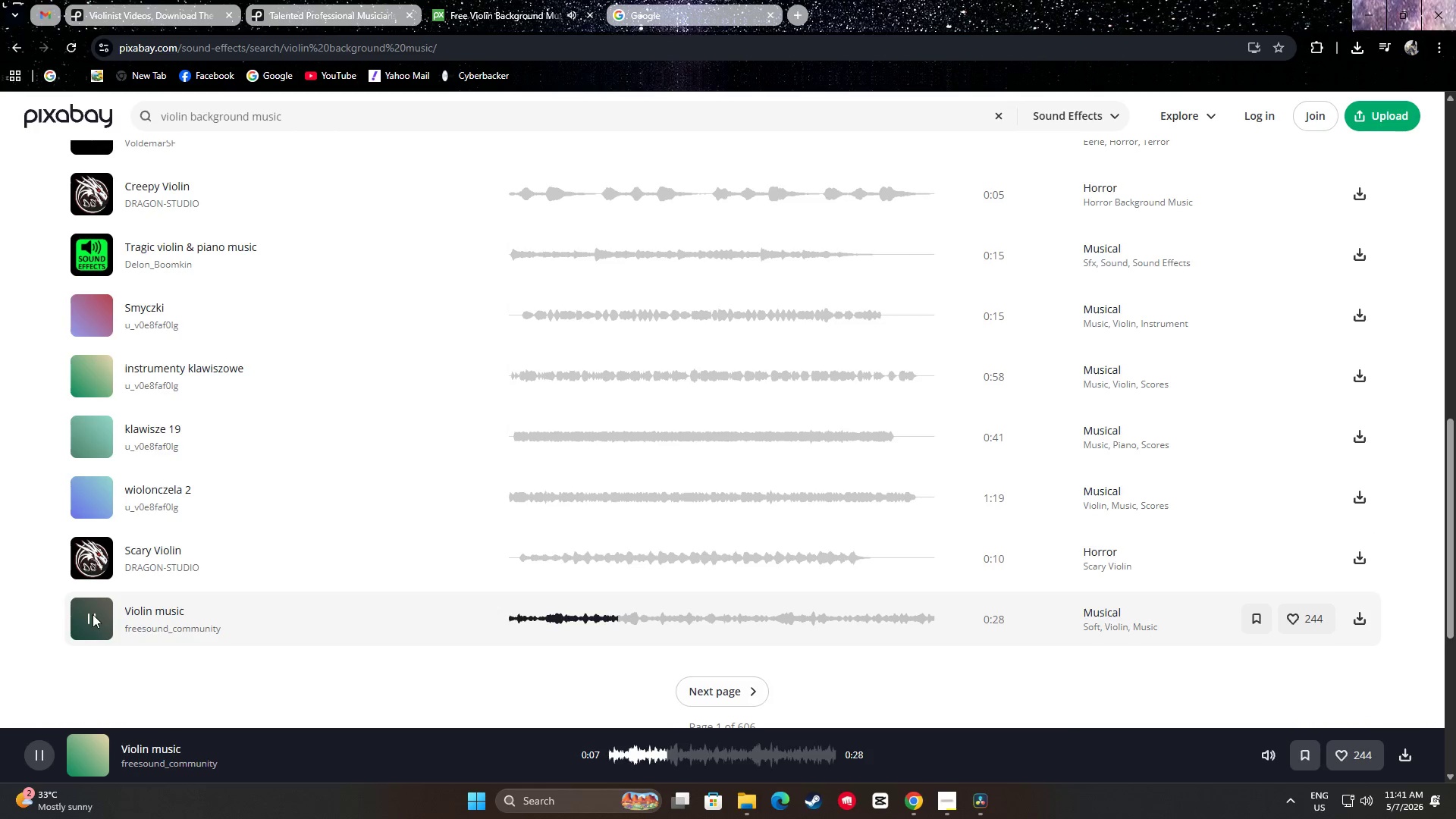 
wait(12.75)
 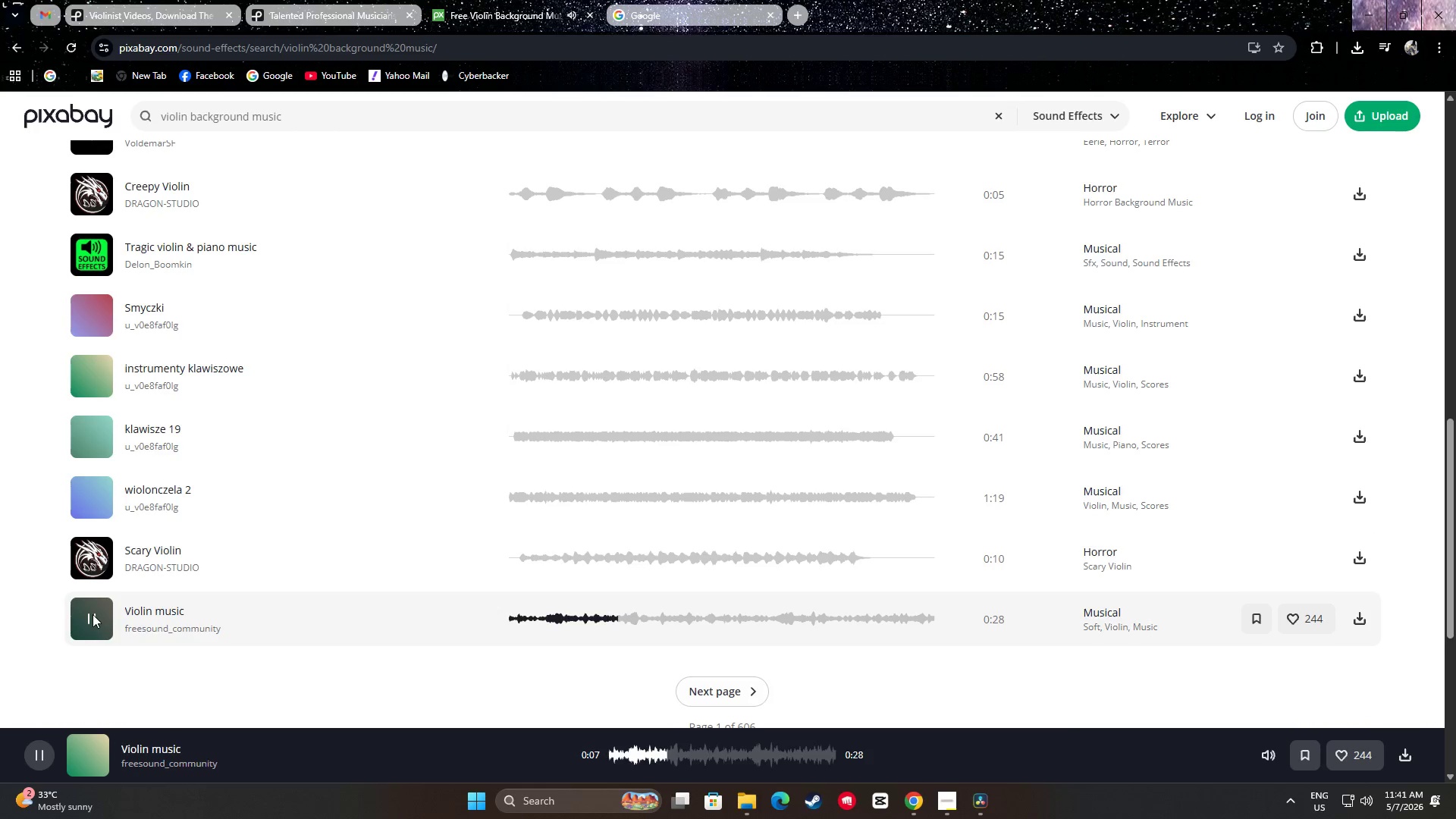 
left_click([91, 440])
 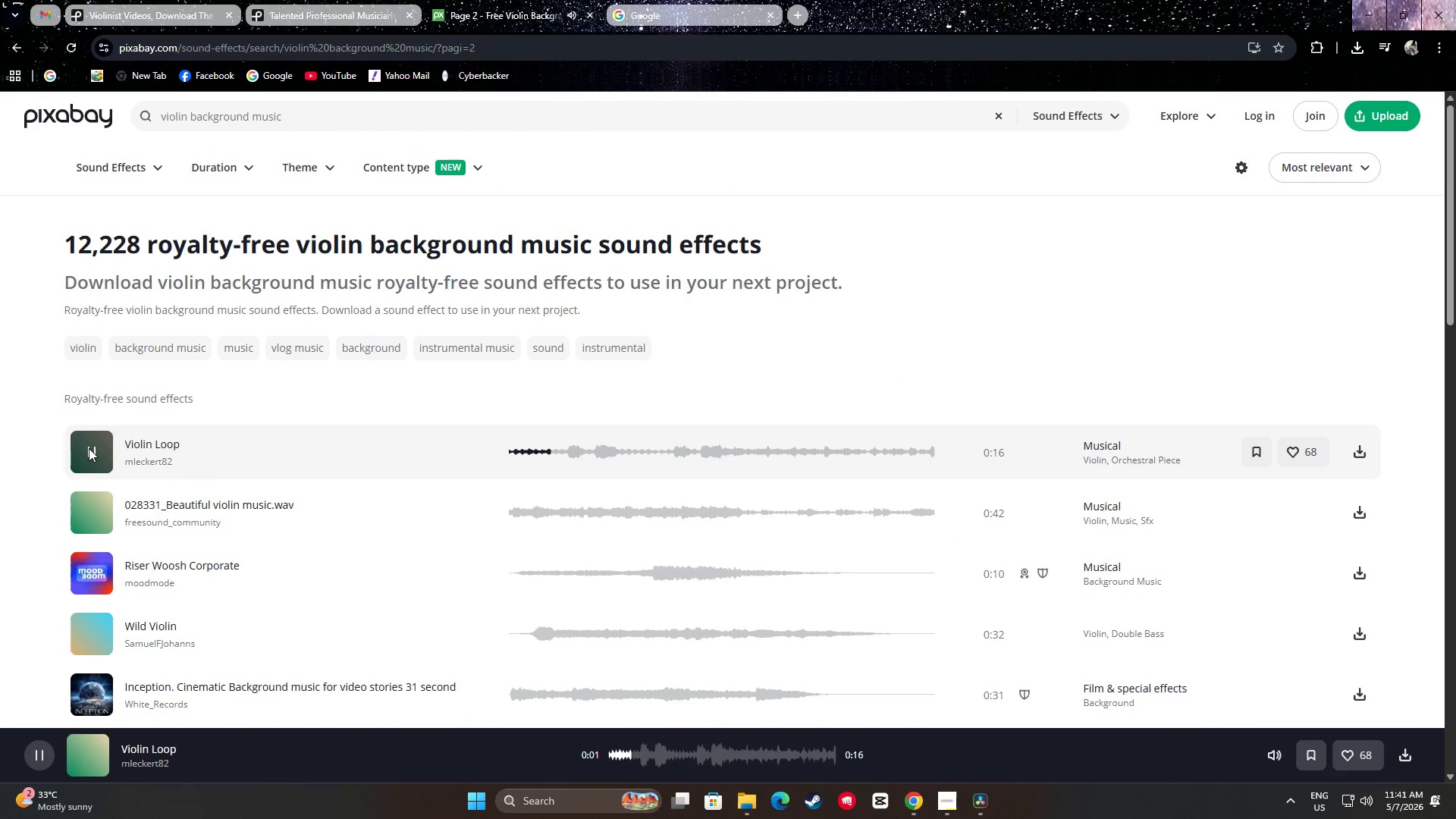 
left_click([89, 448])
 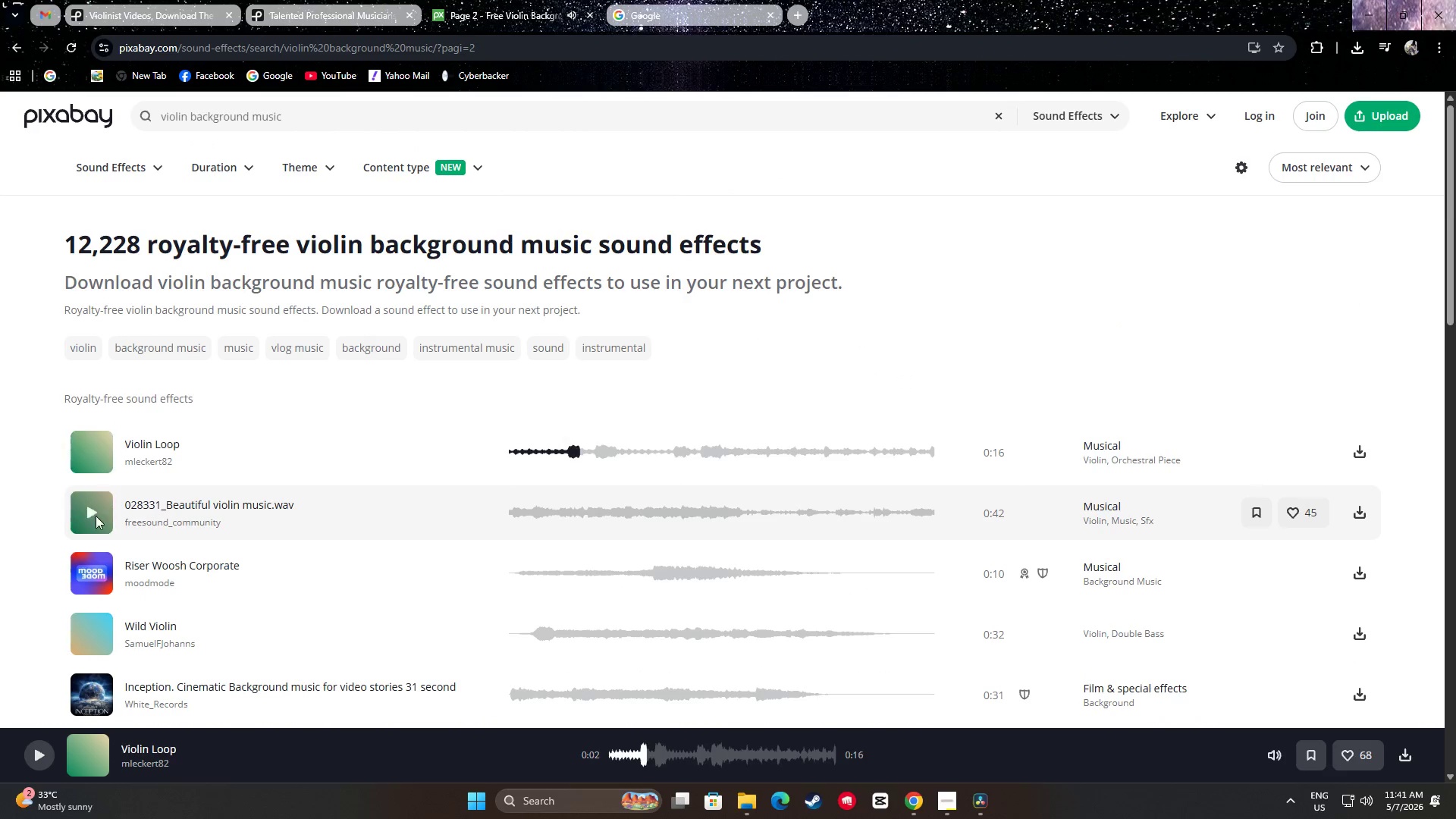 
left_click([91, 510])
 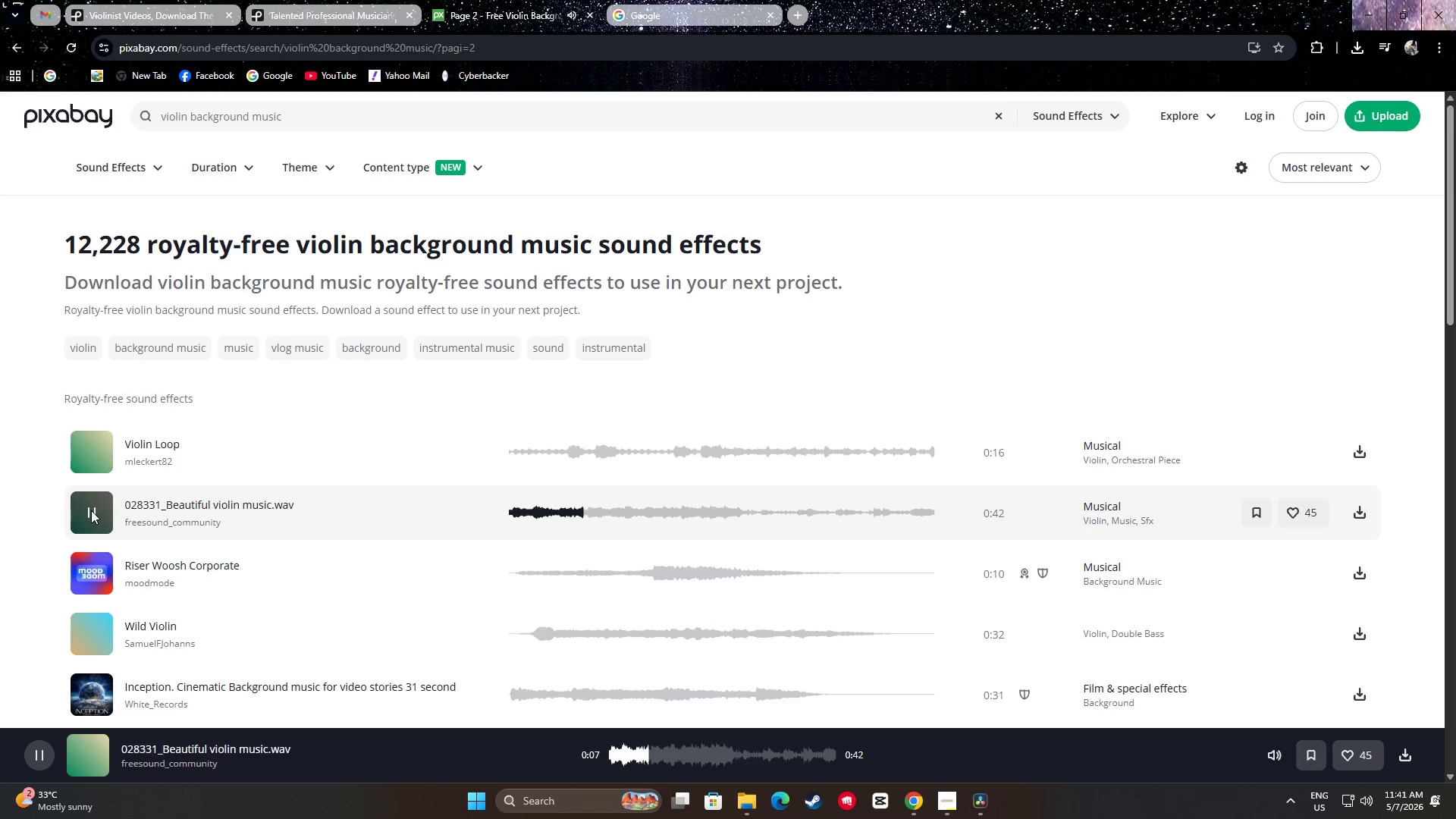 
wait(12.83)
 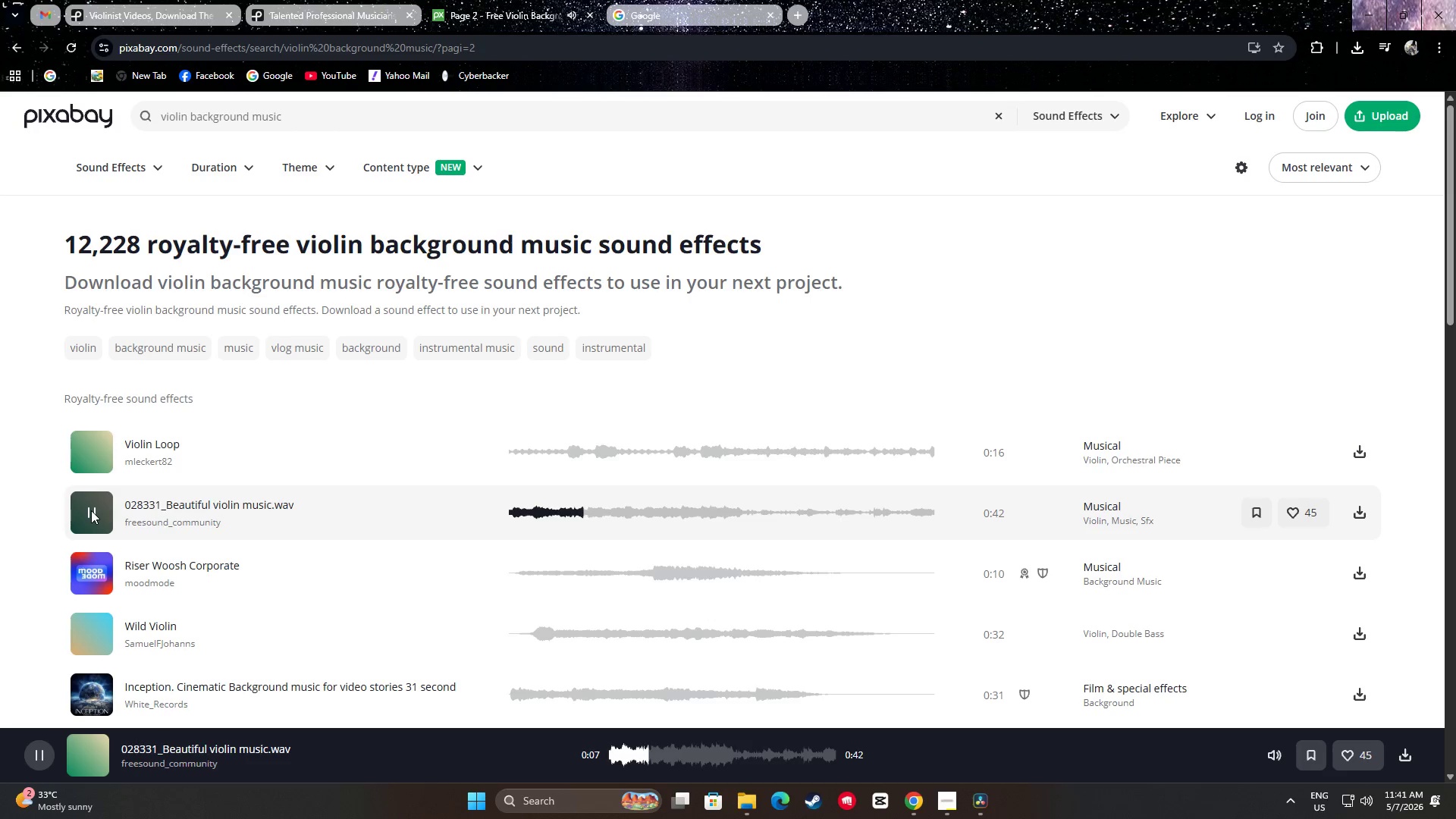 
left_click([91, 506])
 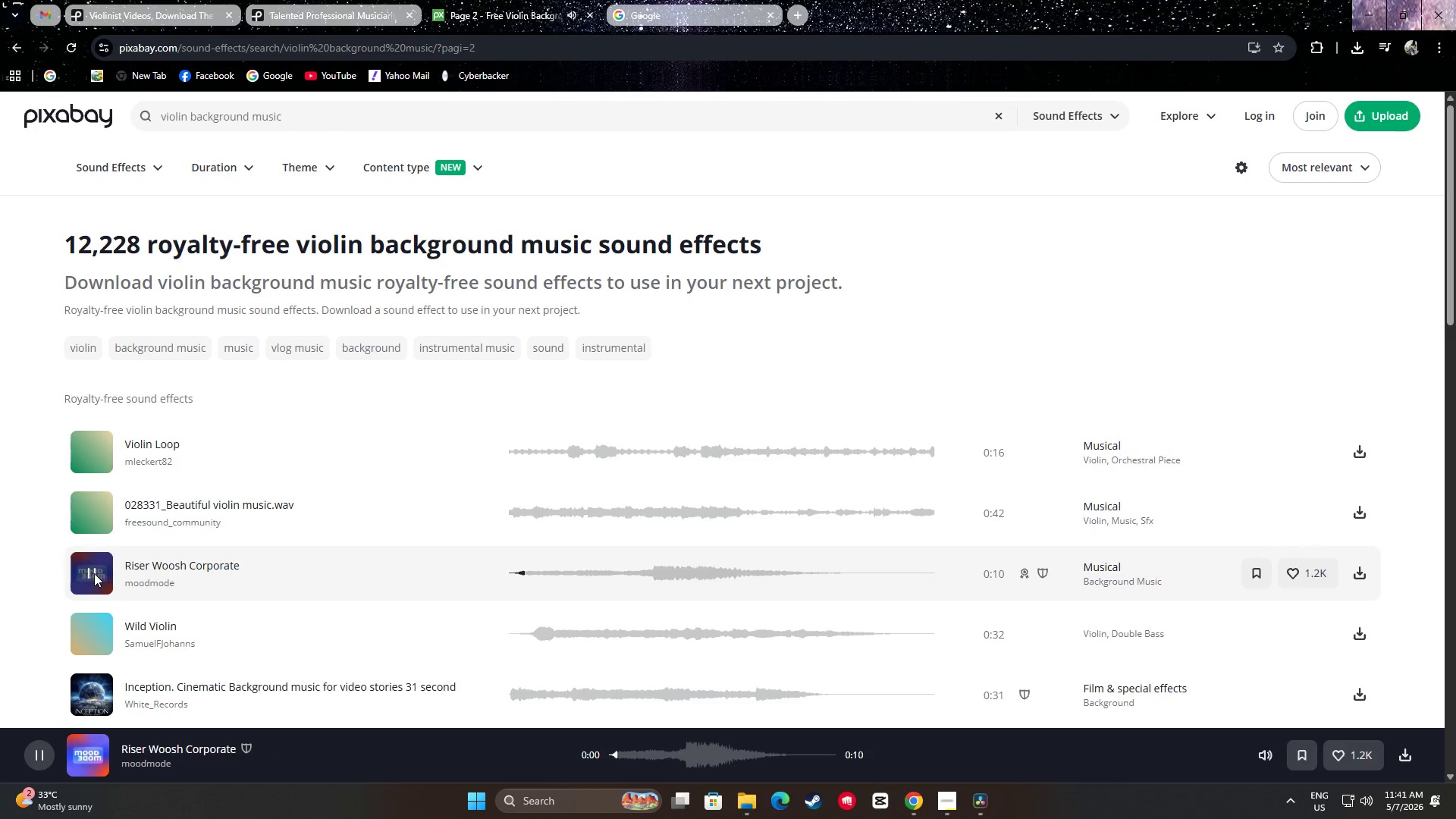 
left_click([645, 569])
 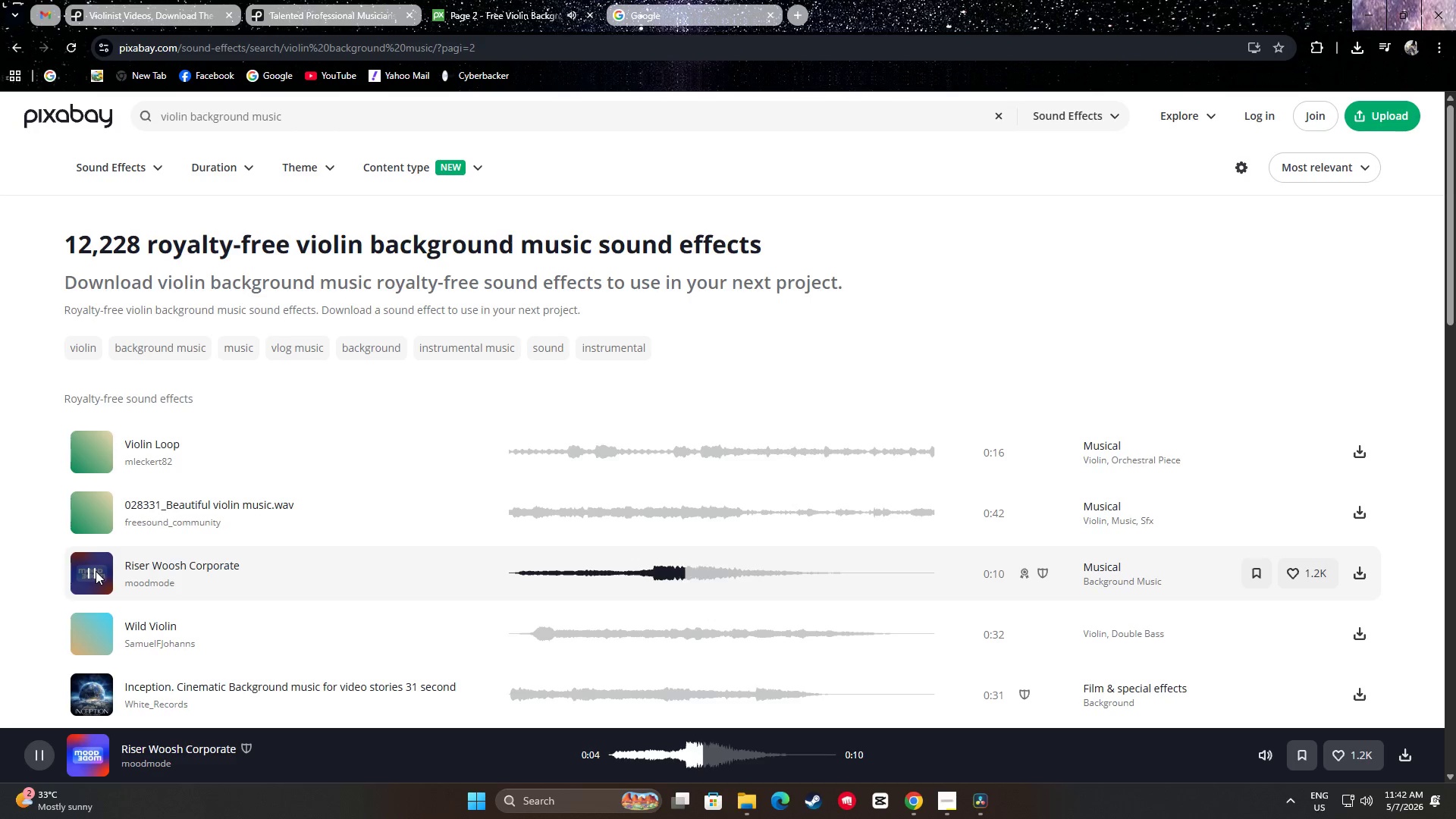 
left_click([93, 571])
 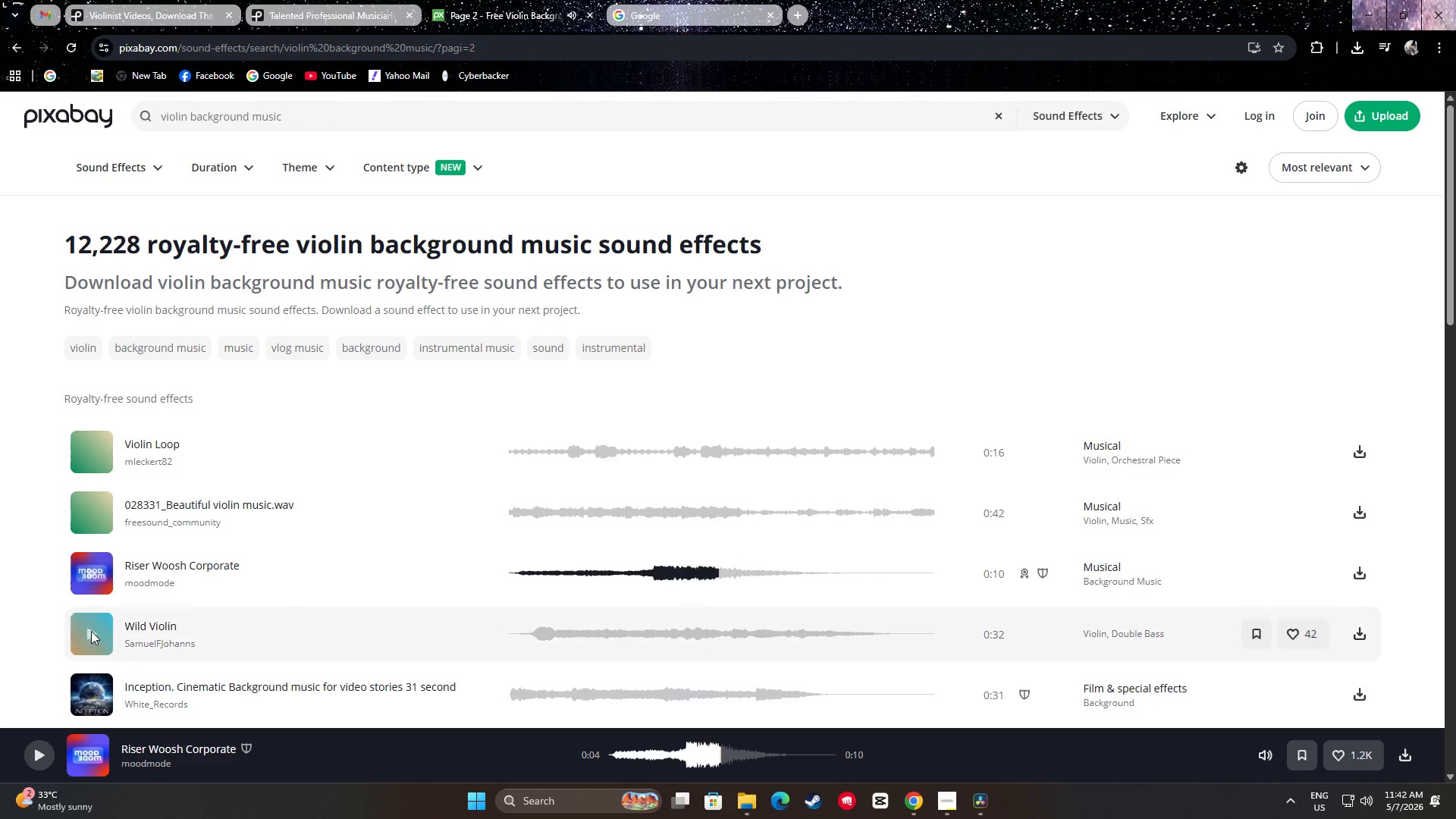 
left_click([91, 631])
 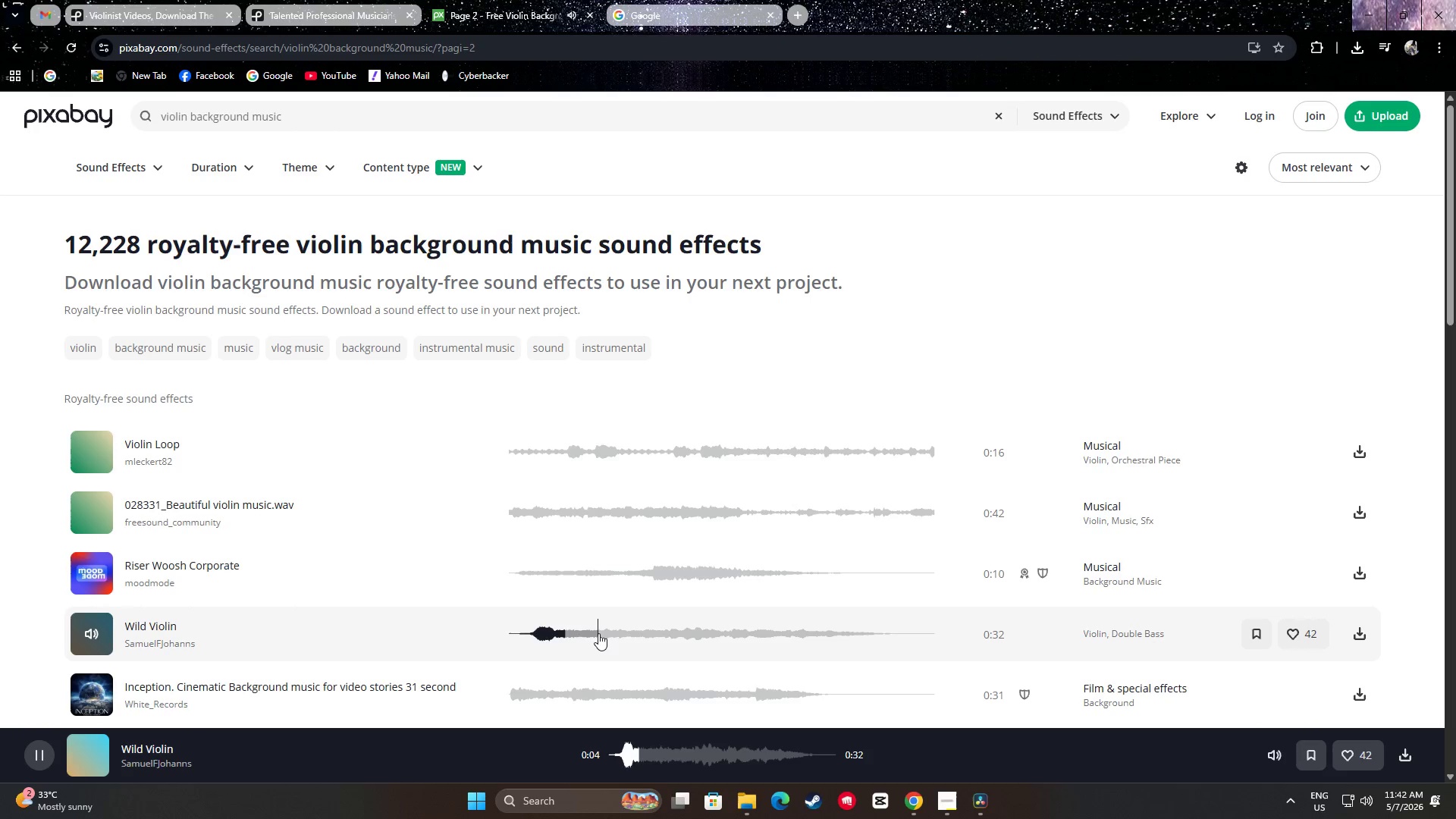 
wait(6.28)
 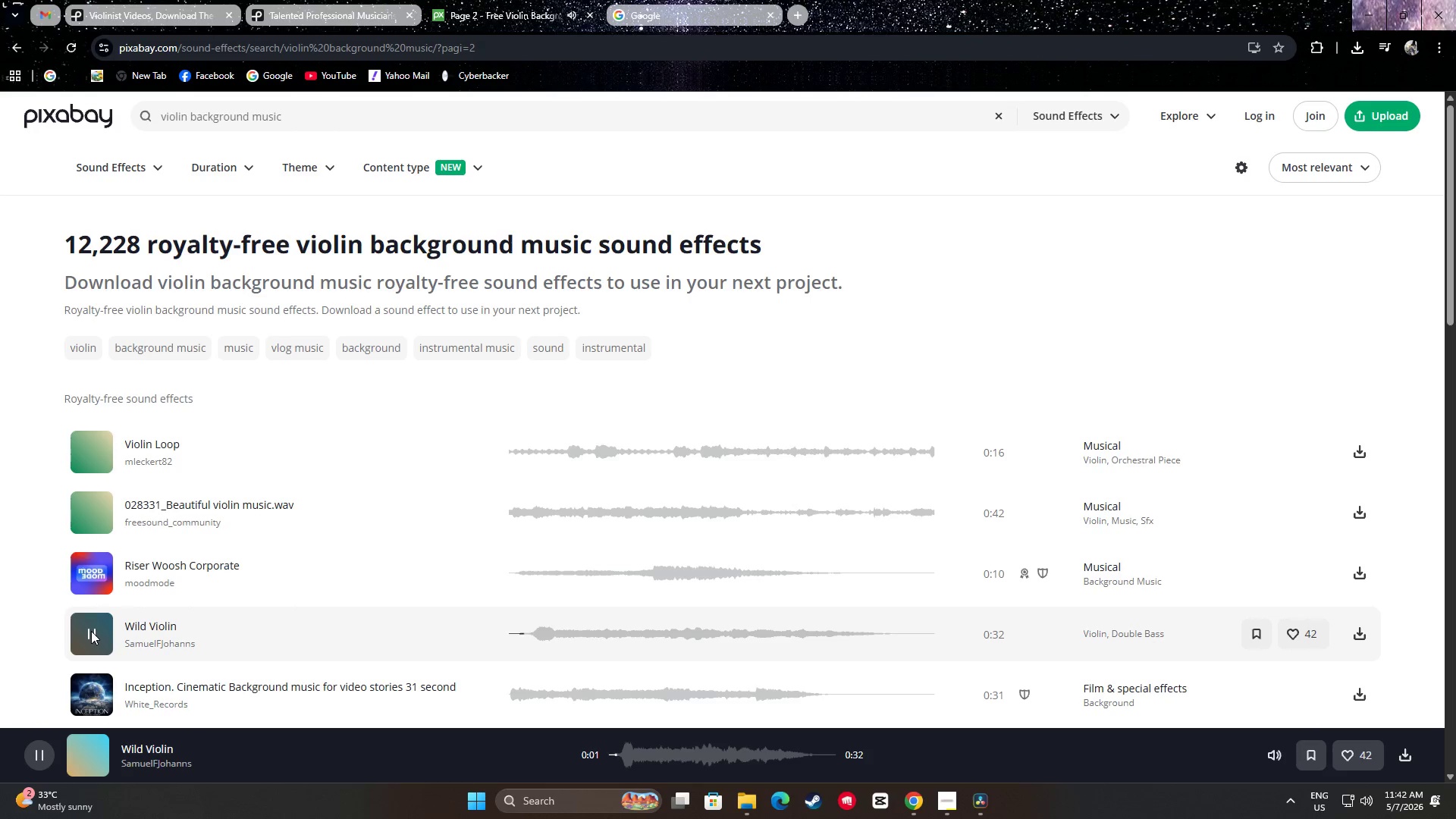 
scroll: coordinate [608, 623], scroll_direction: down, amount: 1.0
 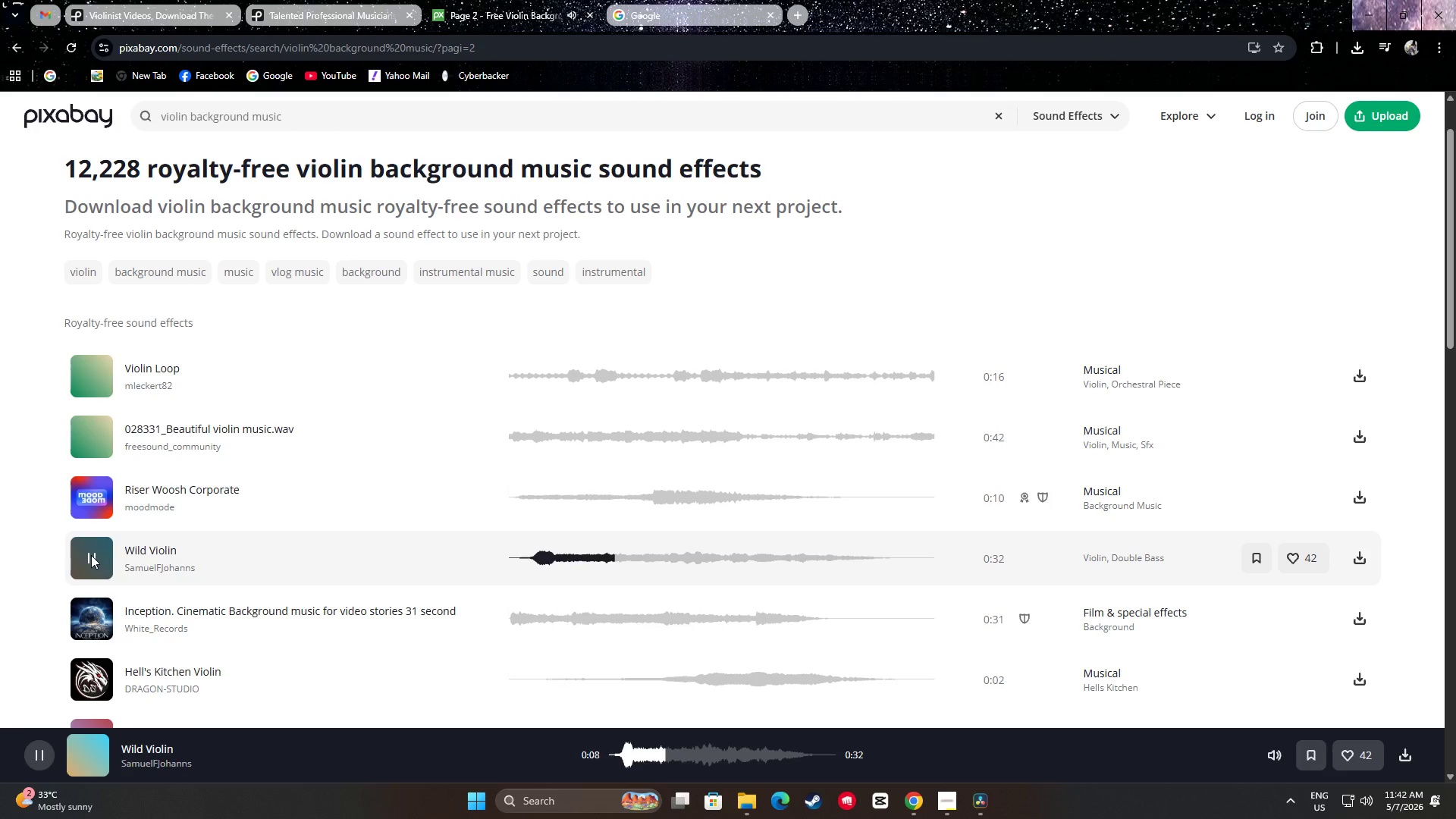 
left_click([88, 554])
 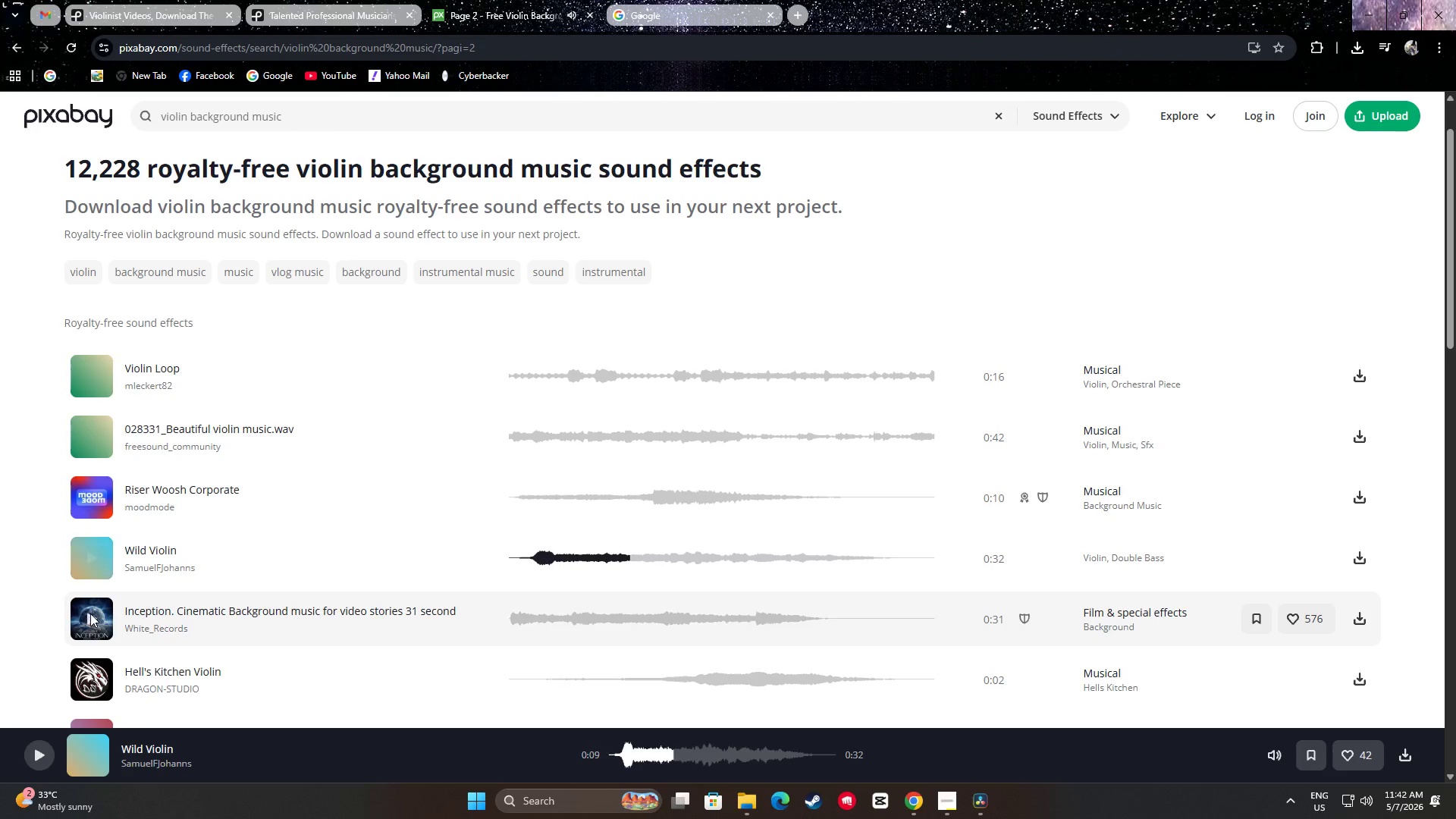 
left_click([86, 616])
 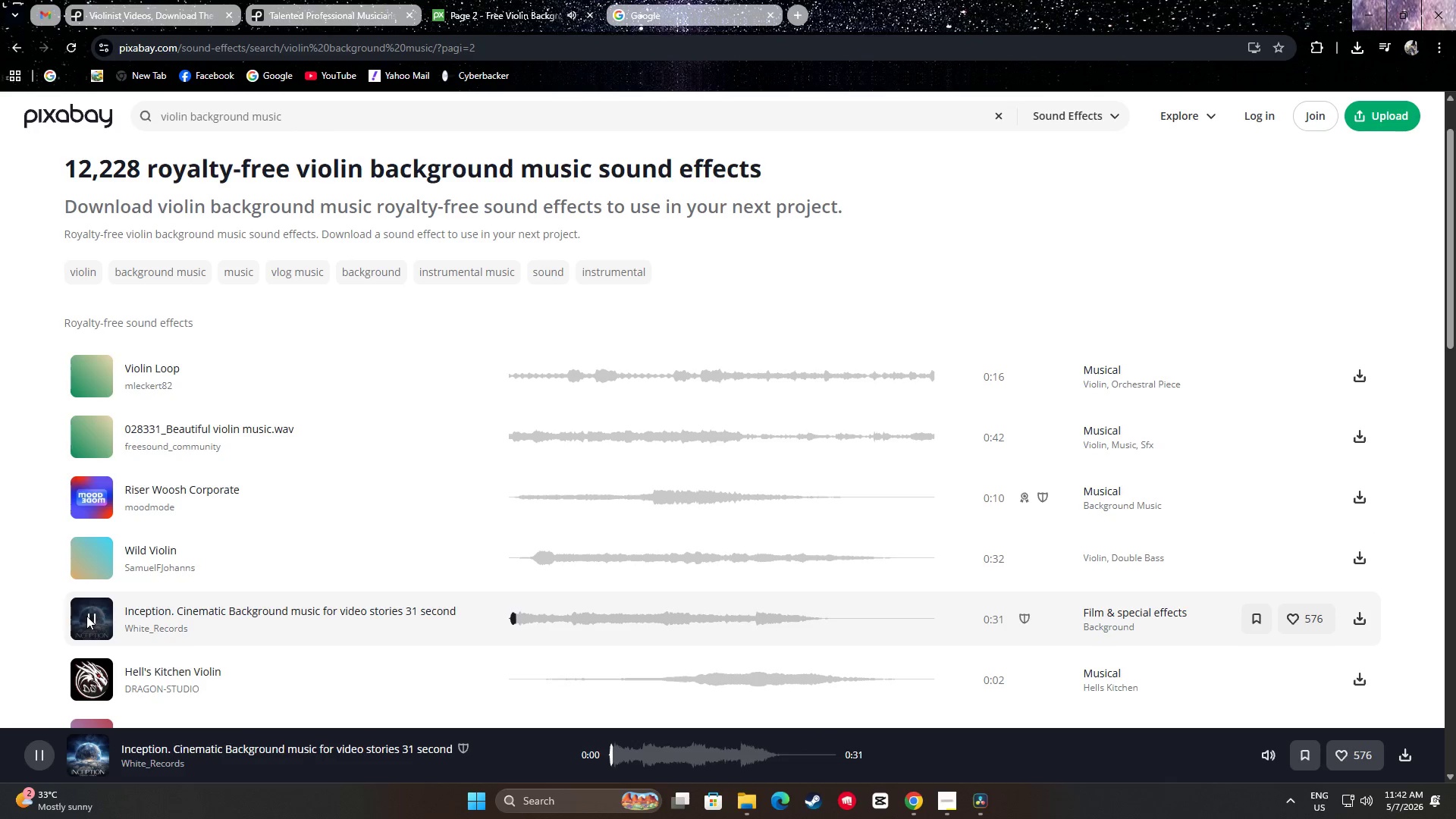 
scroll: coordinate [93, 613], scroll_direction: down, amount: 1.0
 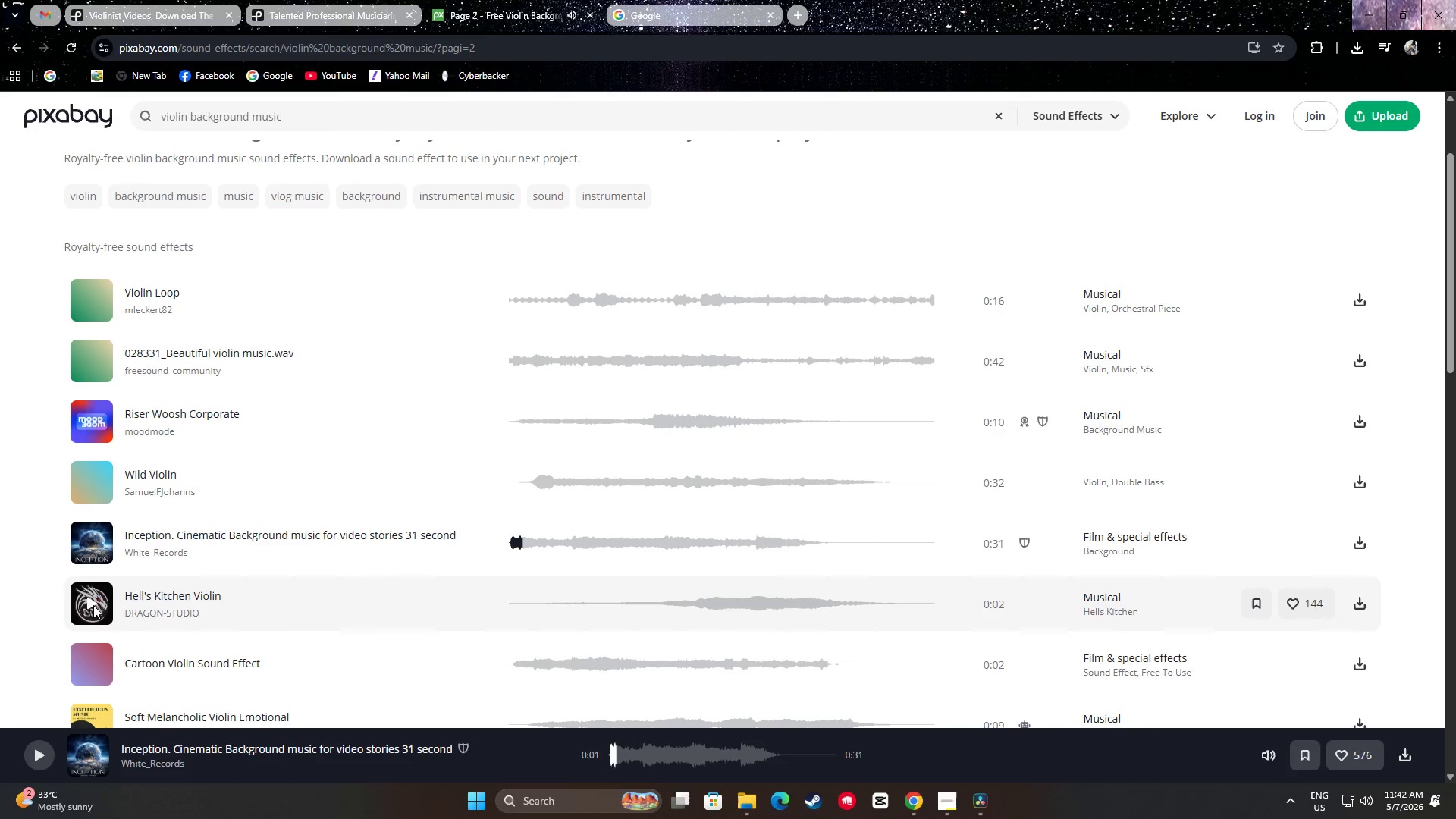 
left_click([89, 604])
 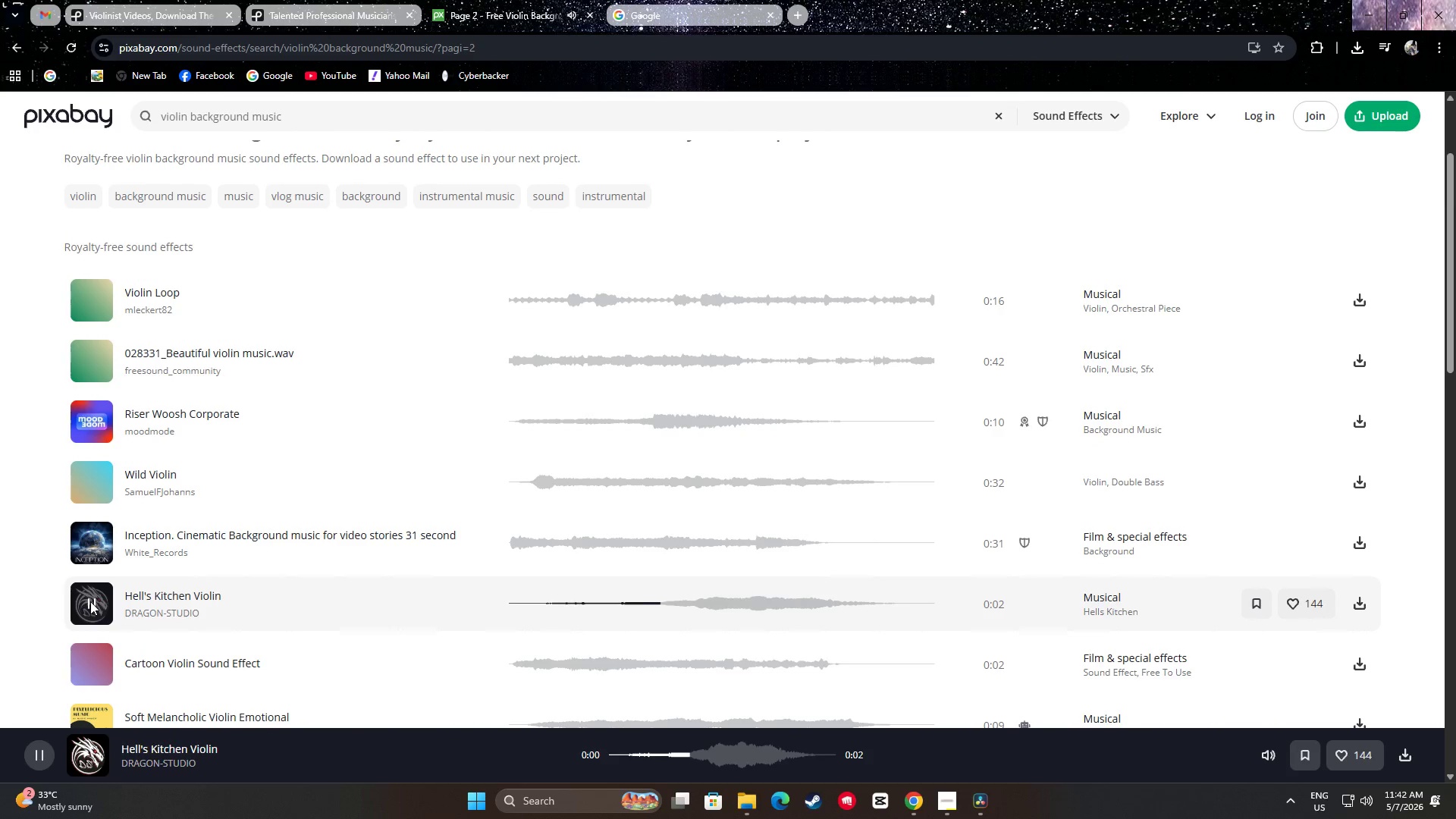 
left_click([90, 601])
 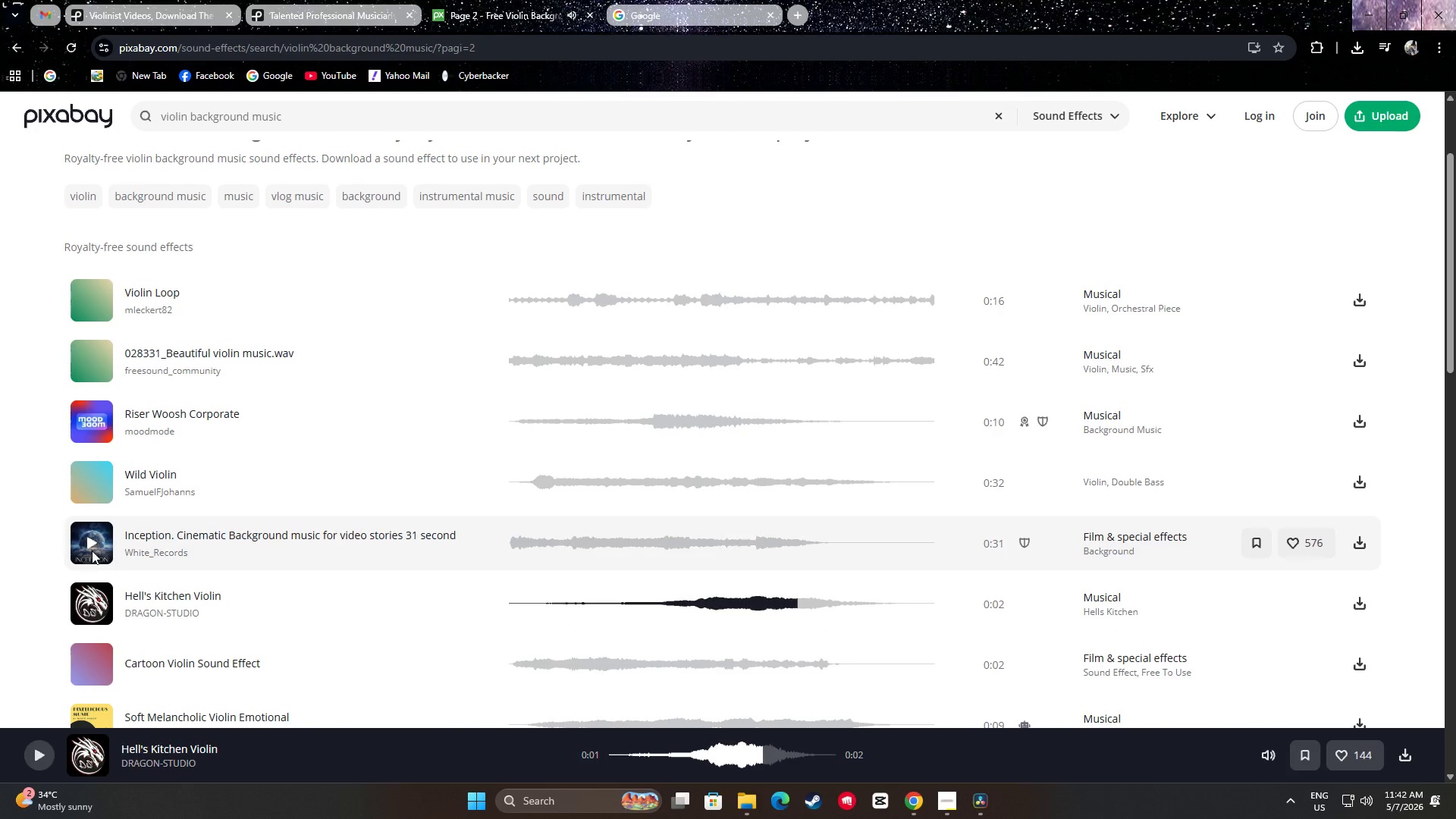 
left_click([95, 601])
 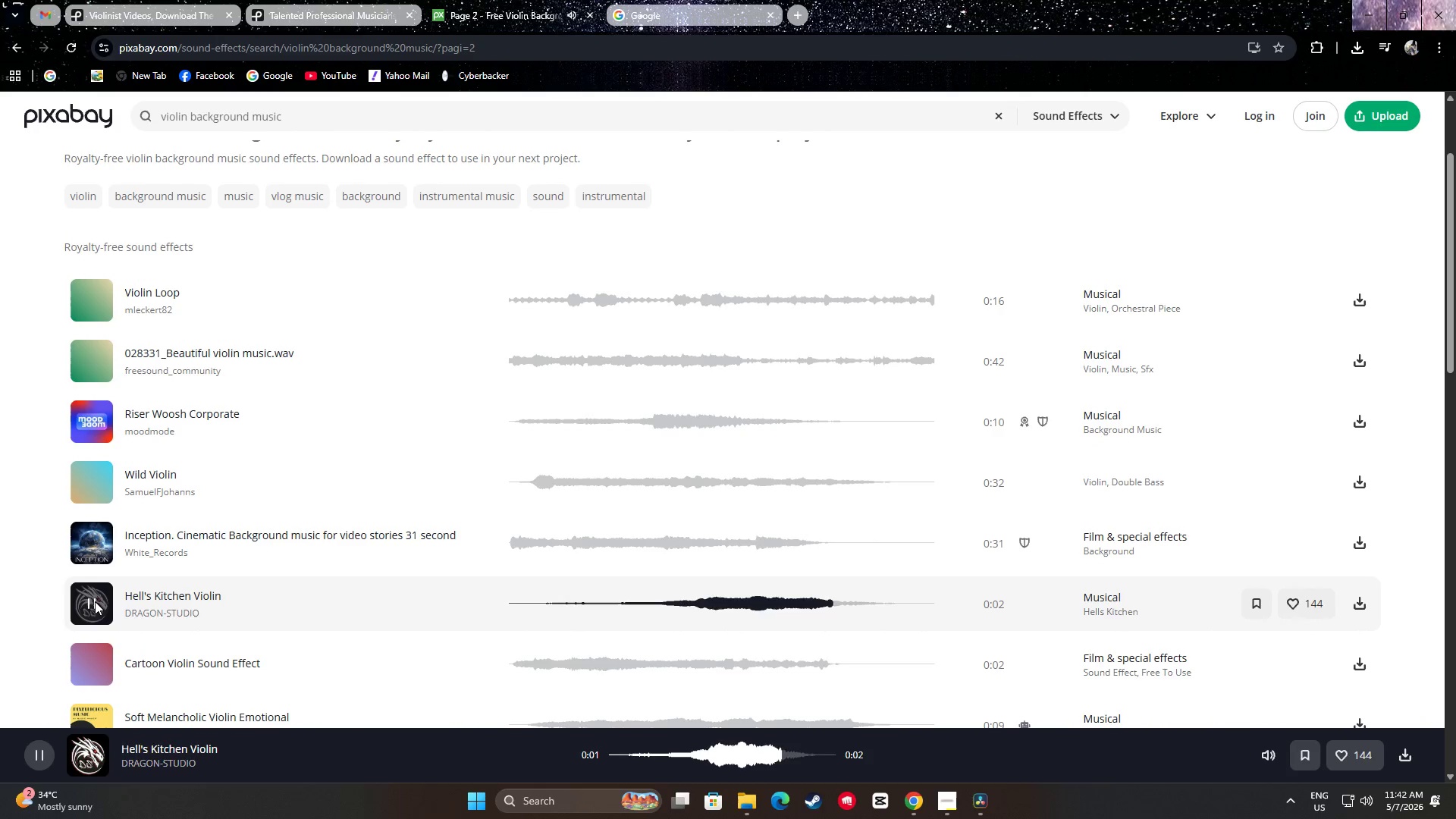 
left_click([95, 601])
 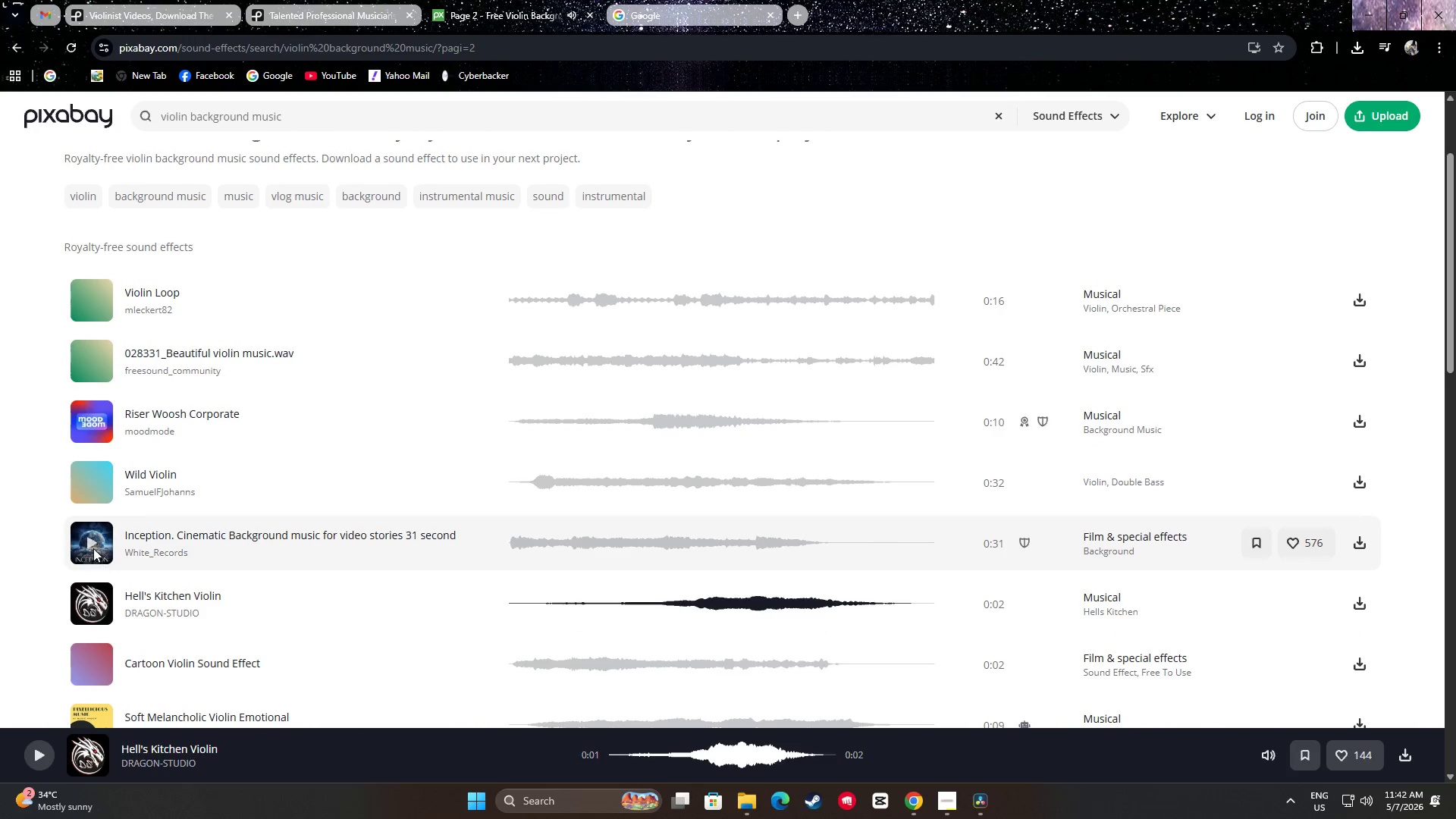 
left_click([90, 541])
 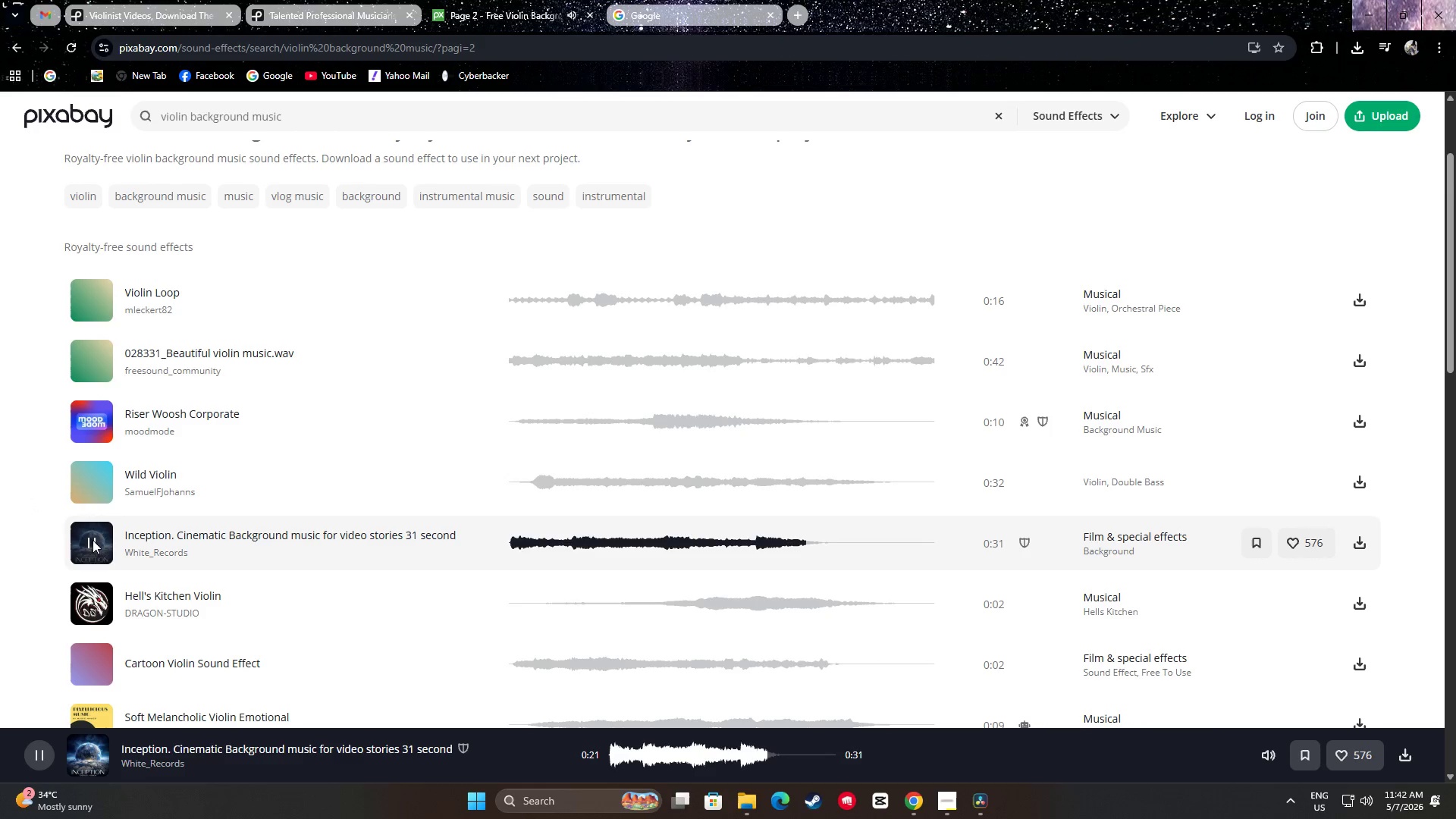 
wait(27.26)
 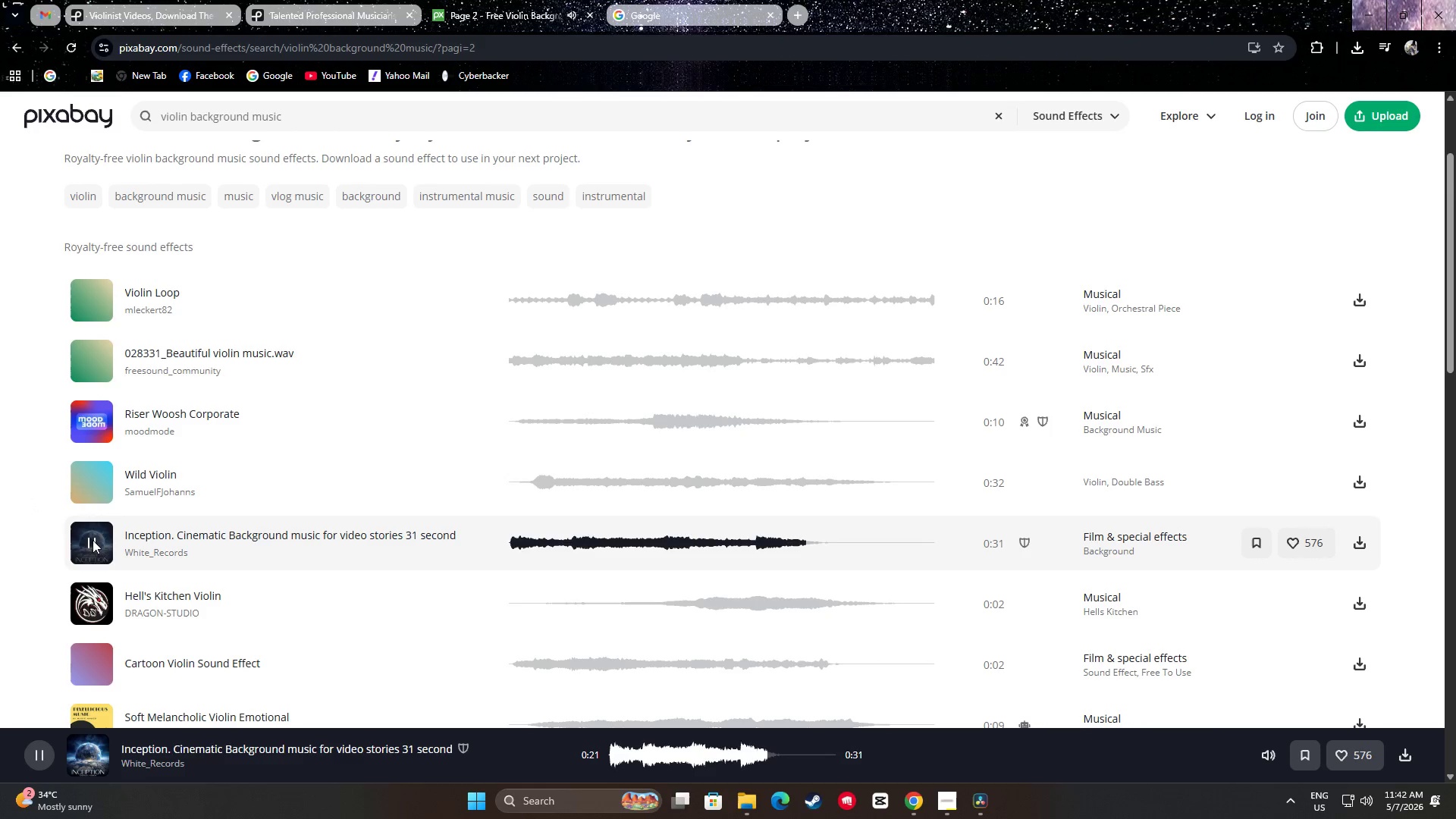 
left_click([93, 540])
 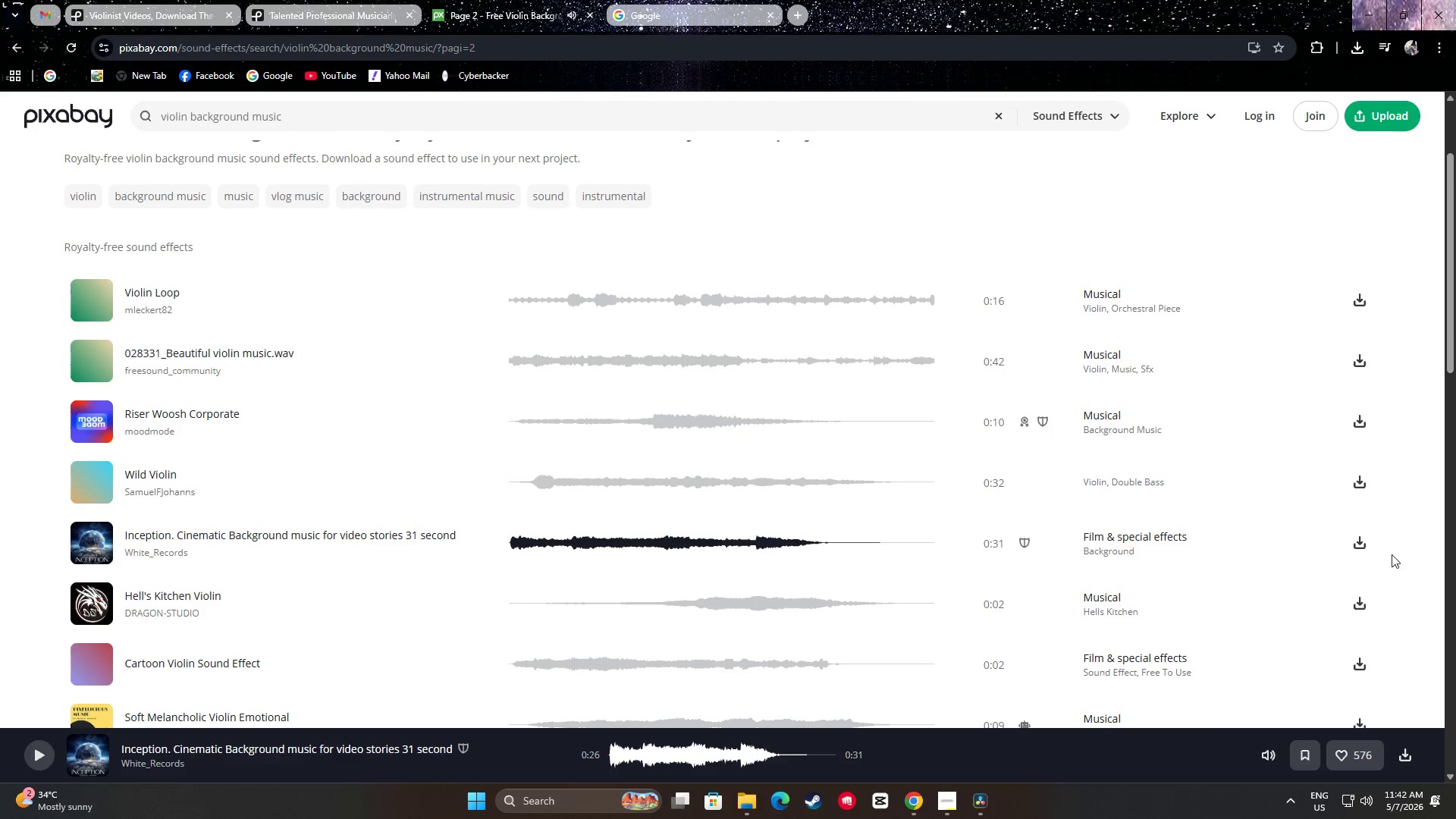 
left_click([1359, 544])
 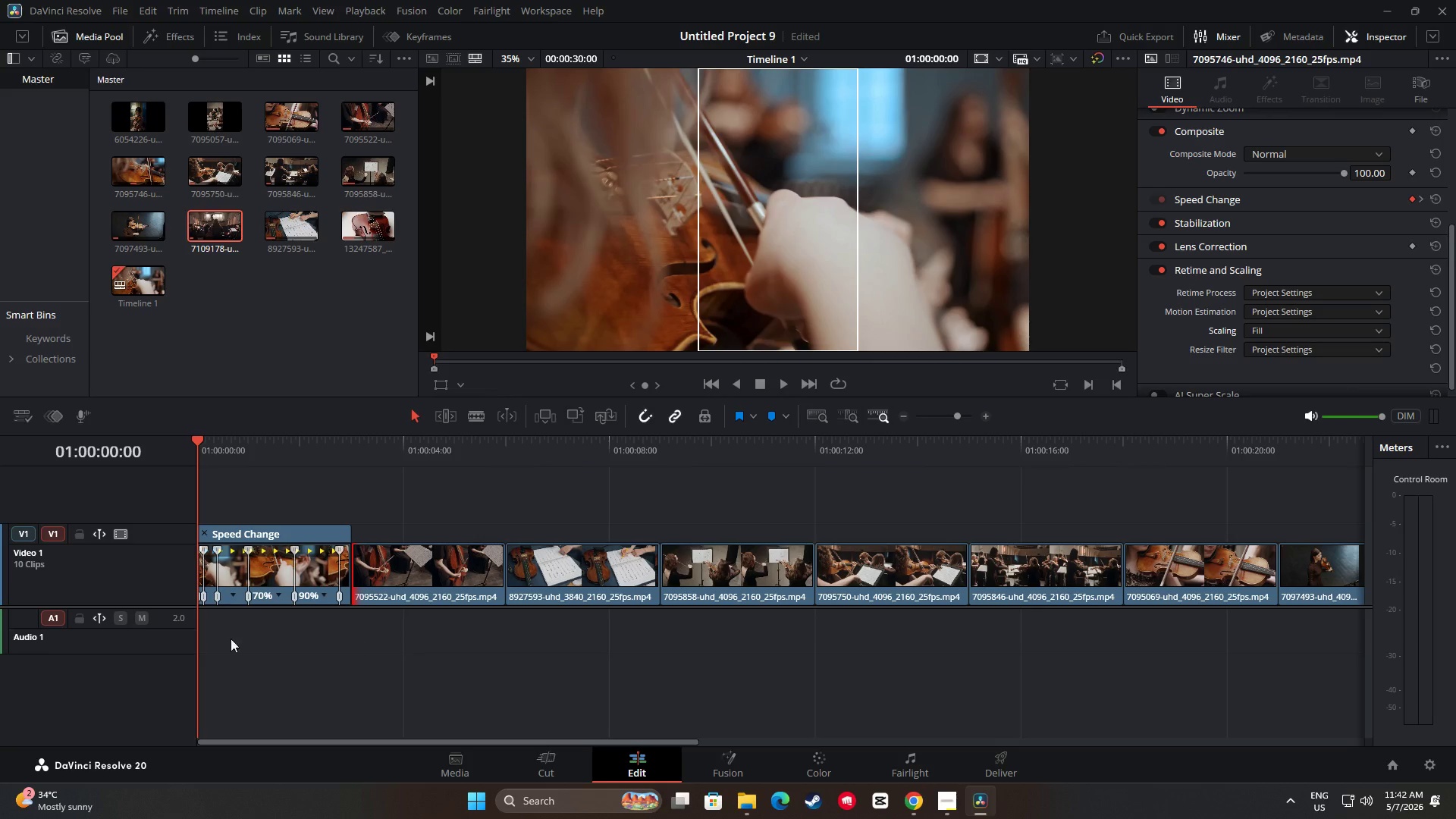 
wait(7.78)
 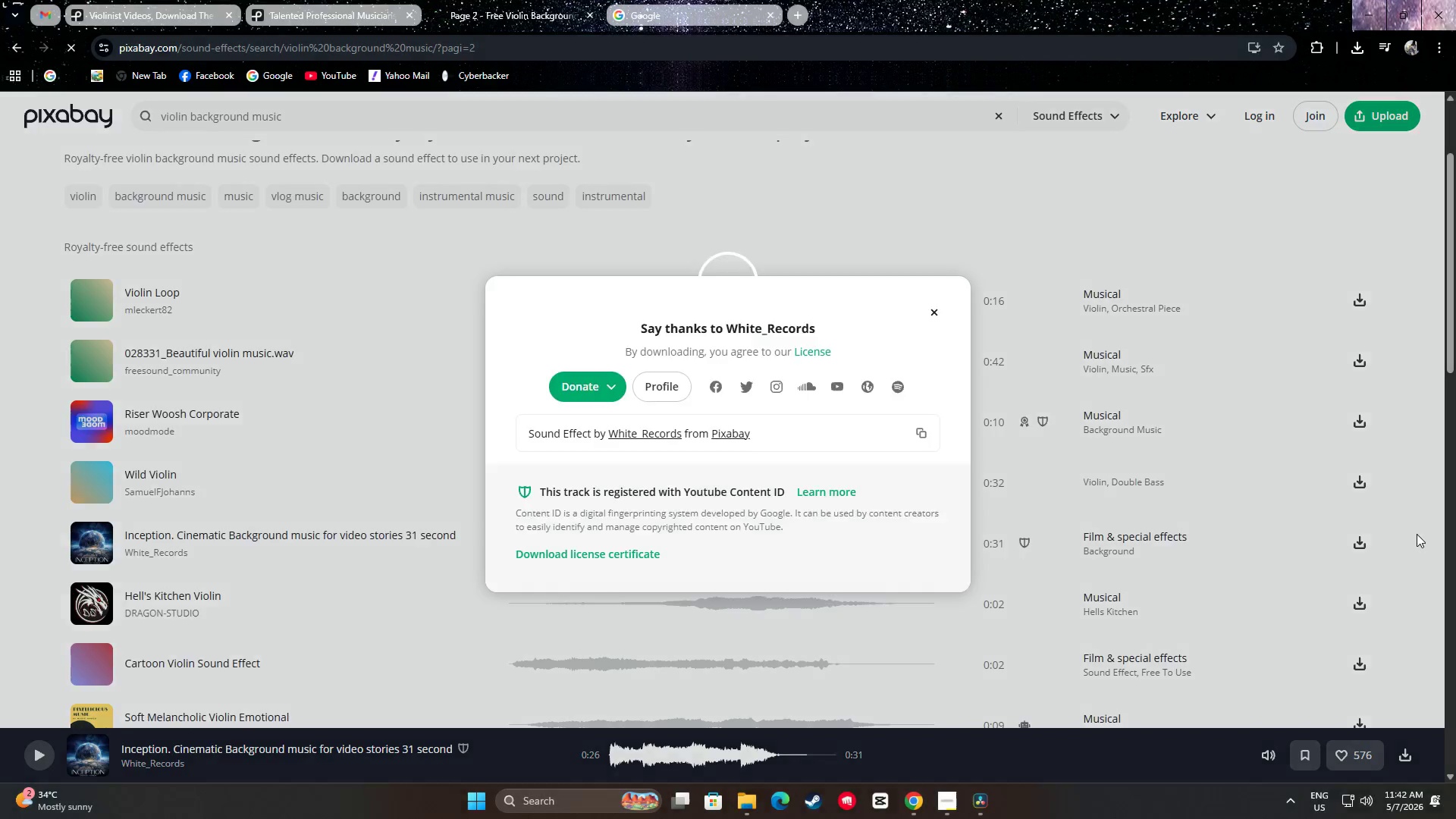 
left_click([739, 811])
 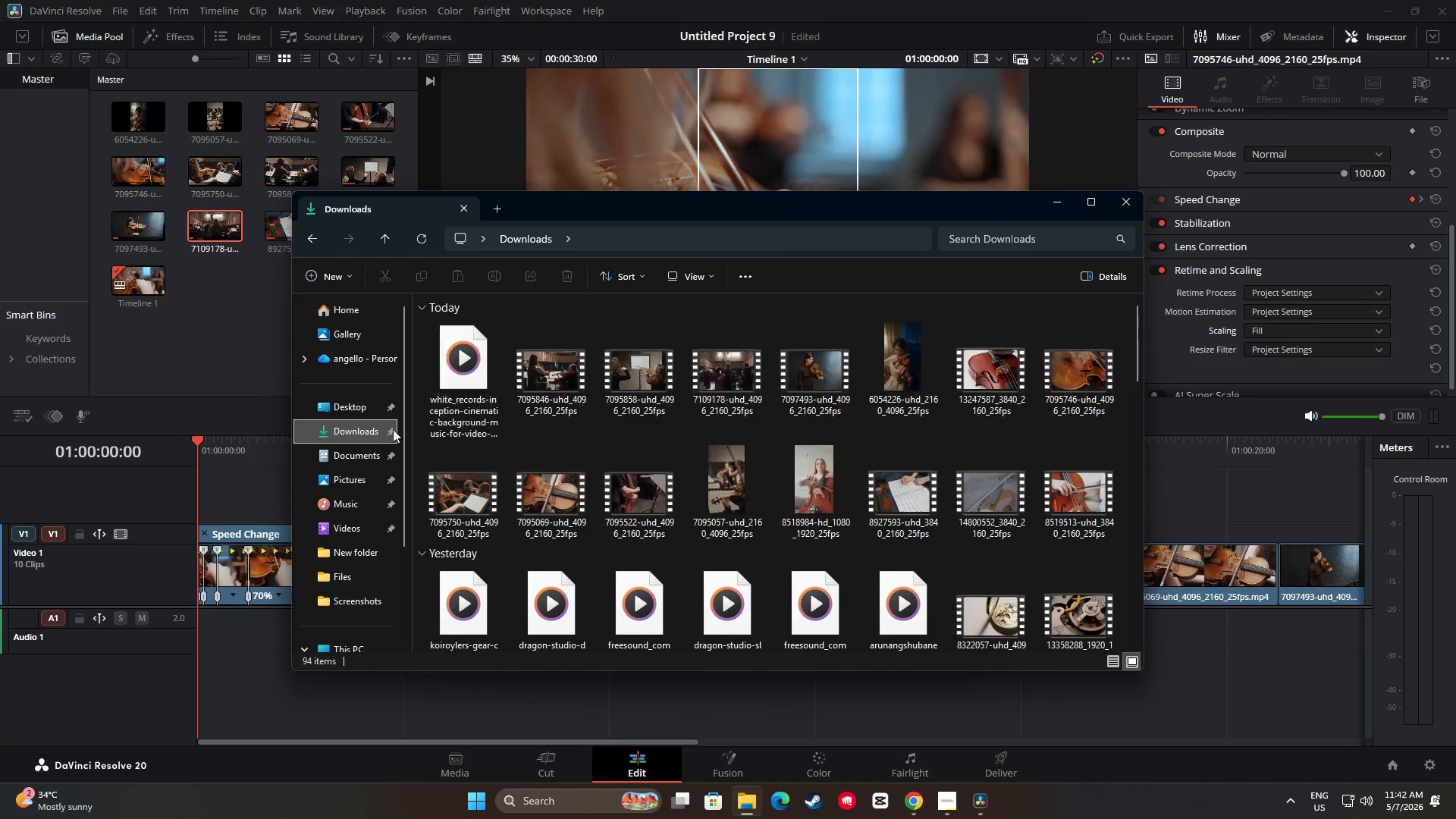 
left_click_drag(start_coordinate=[467, 362], to_coordinate=[199, 633])
 